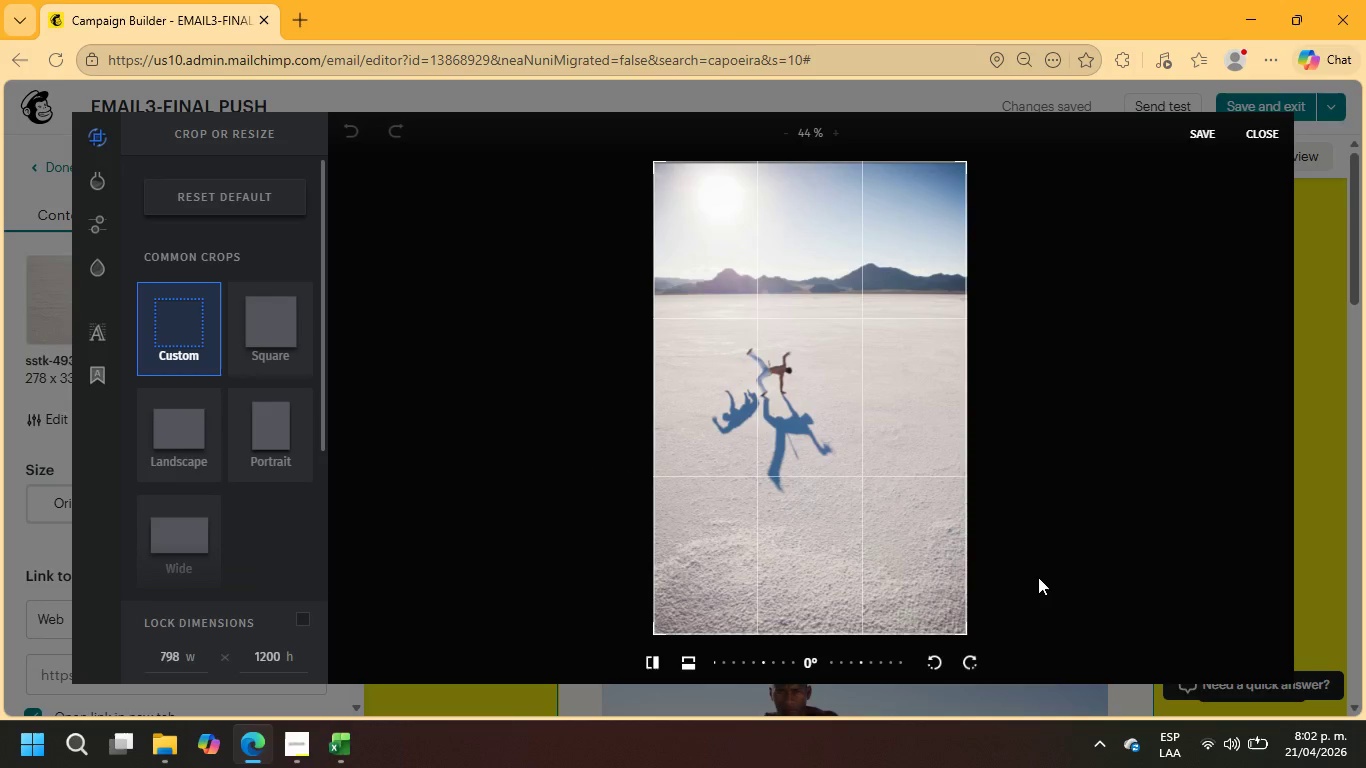 
scroll: coordinate [812, 538], scroll_direction: down, amount: 4.0
 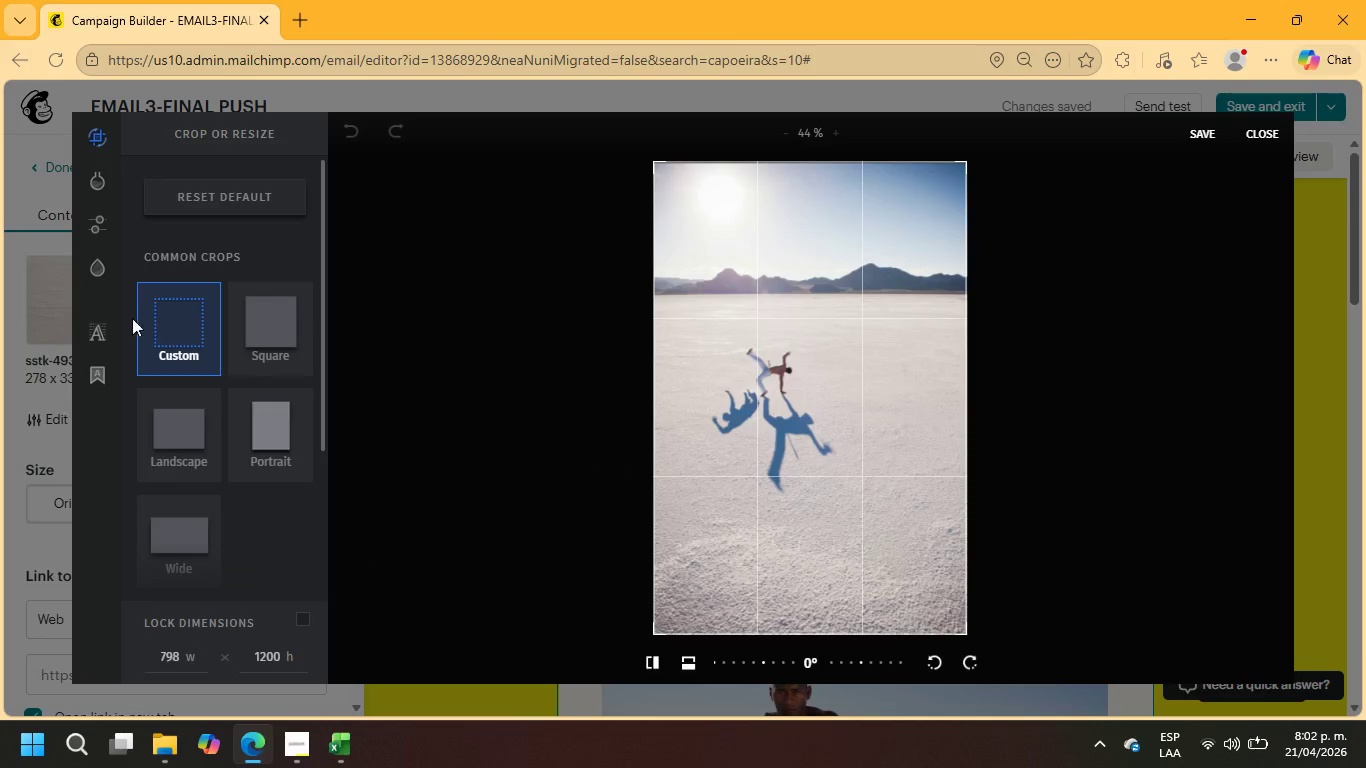 
left_click([91, 329])
 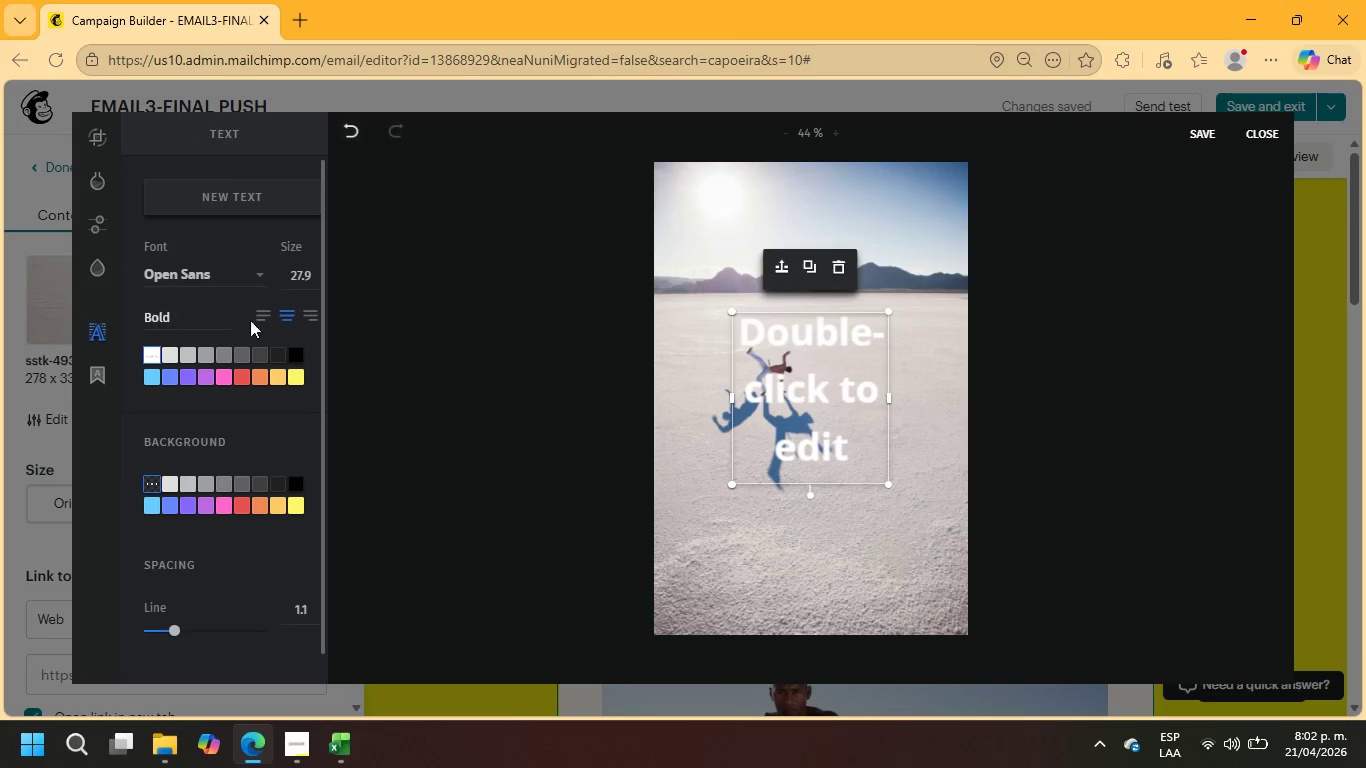 
left_click_drag(start_coordinate=[862, 403], to_coordinate=[841, 563])
 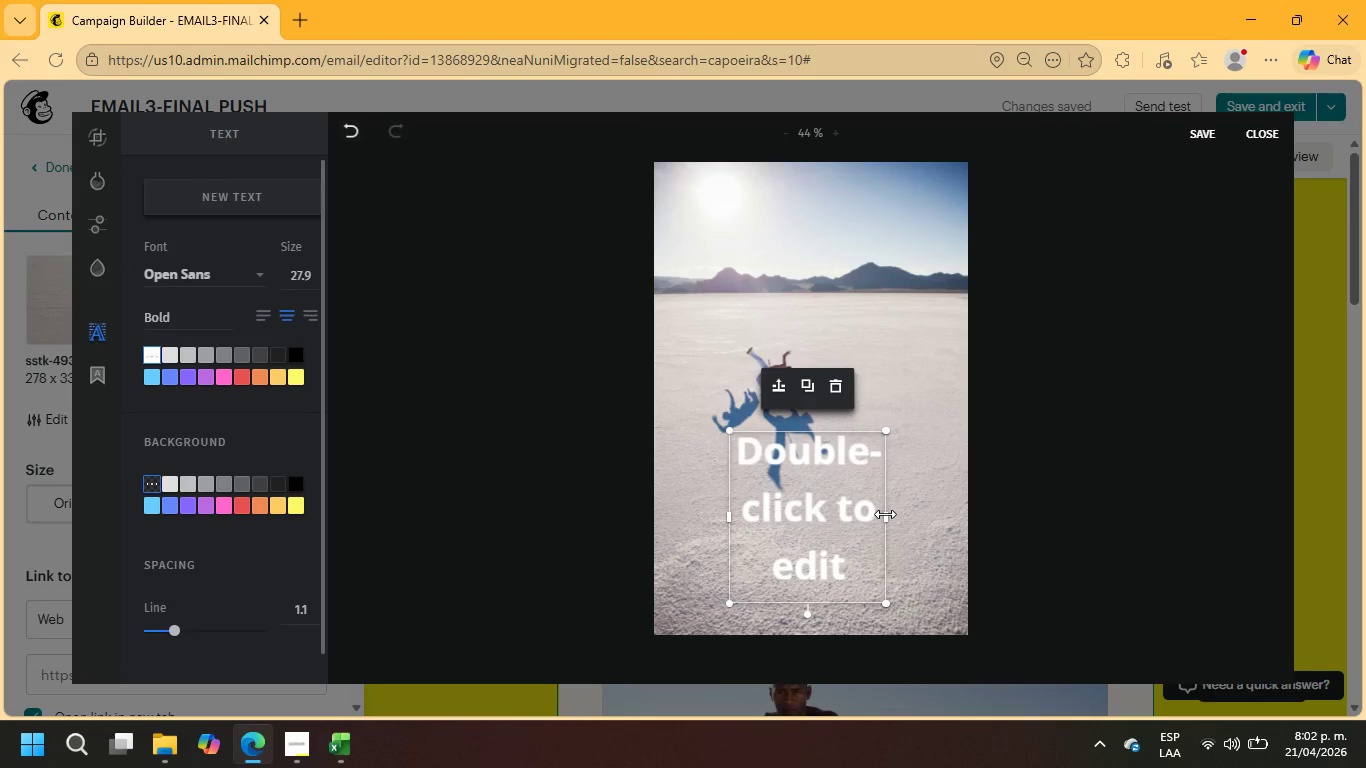 
left_click_drag(start_coordinate=[885, 514], to_coordinate=[976, 516])
 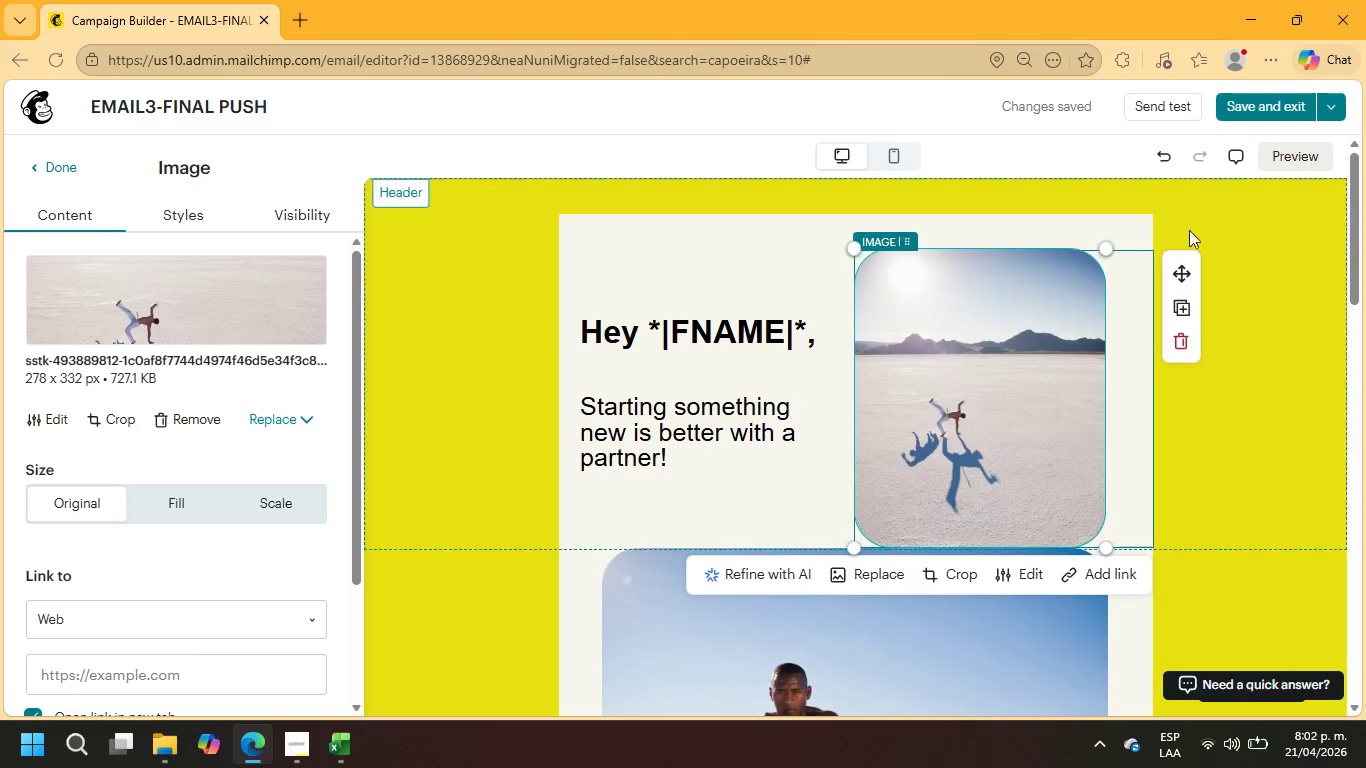 
scroll: coordinate [1076, 391], scroll_direction: down, amount: 5.0
 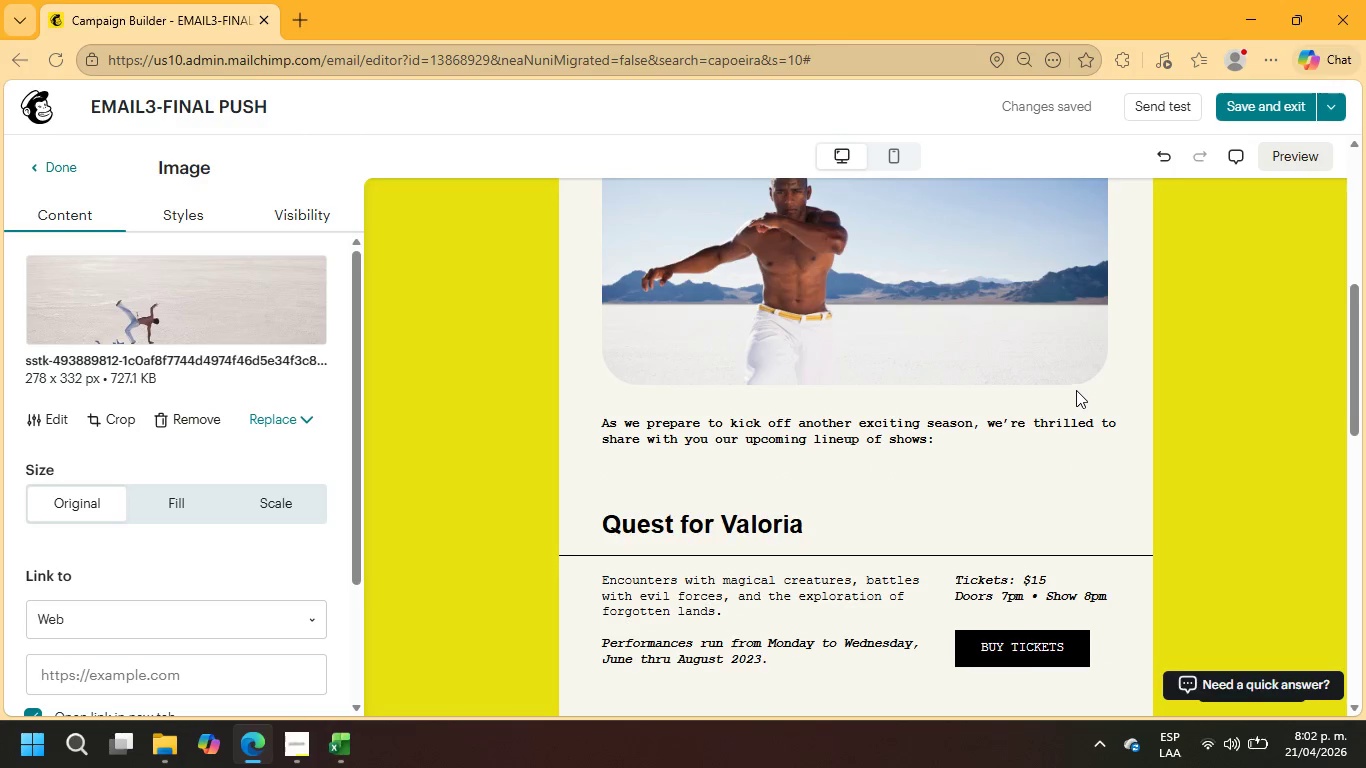 
scroll: coordinate [1076, 390], scroll_direction: up, amount: 2.0
 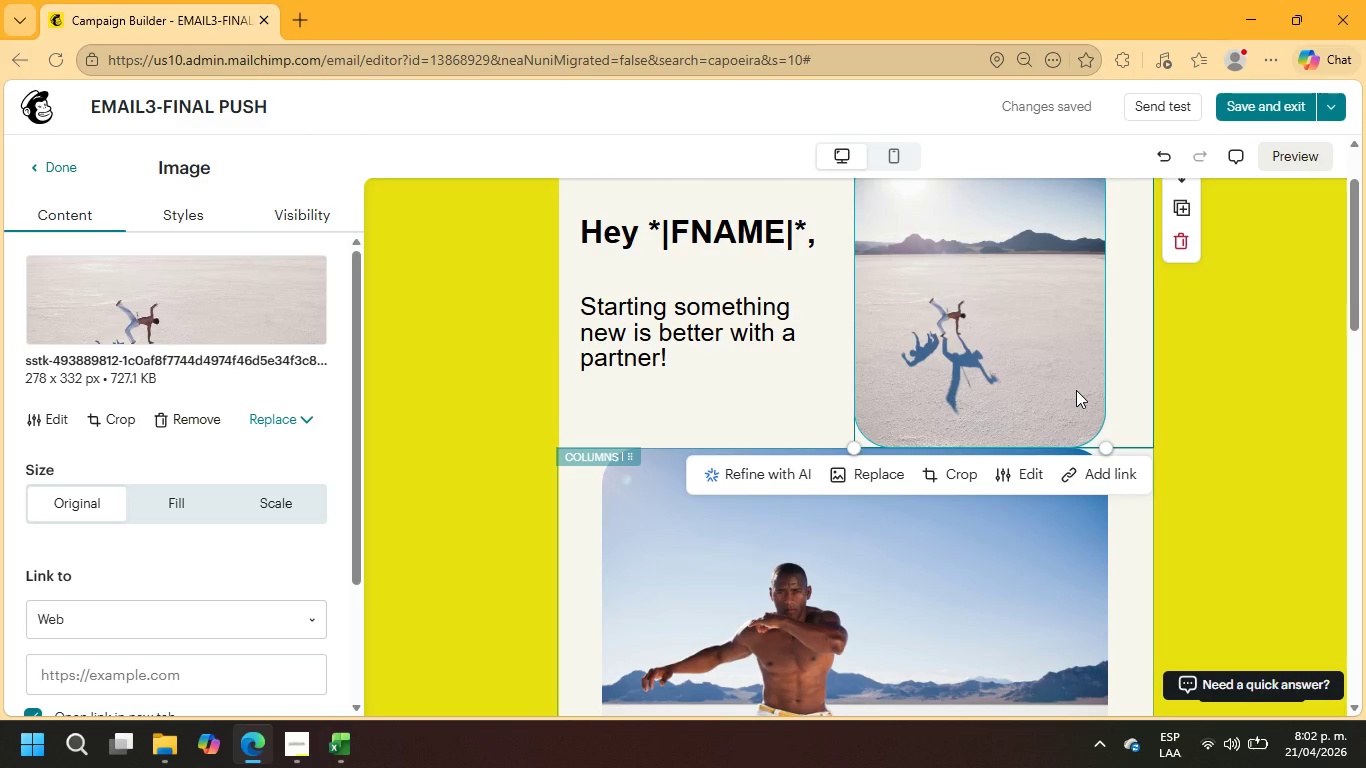 
scroll: coordinate [1076, 390], scroll_direction: down, amount: 5.0
 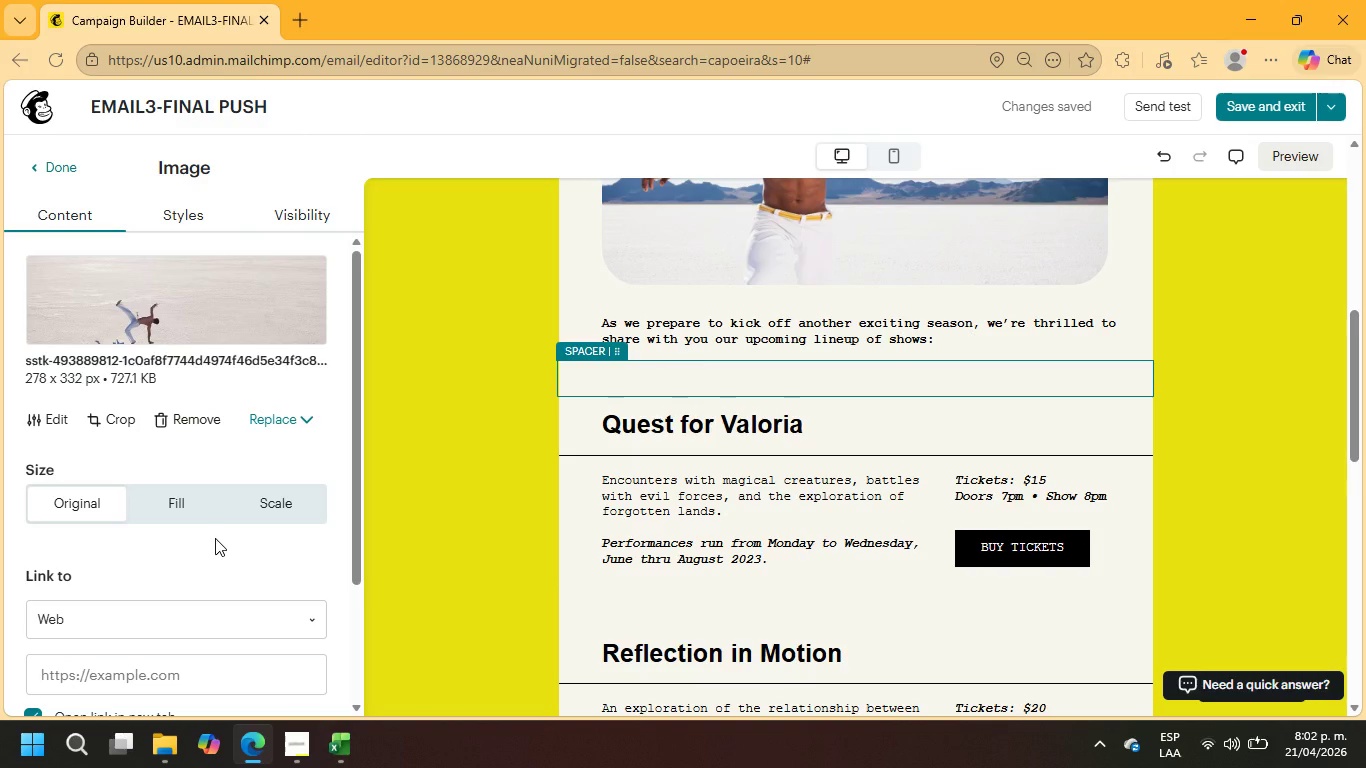 
scroll: coordinate [636, 450], scroll_direction: up, amount: 3.0
 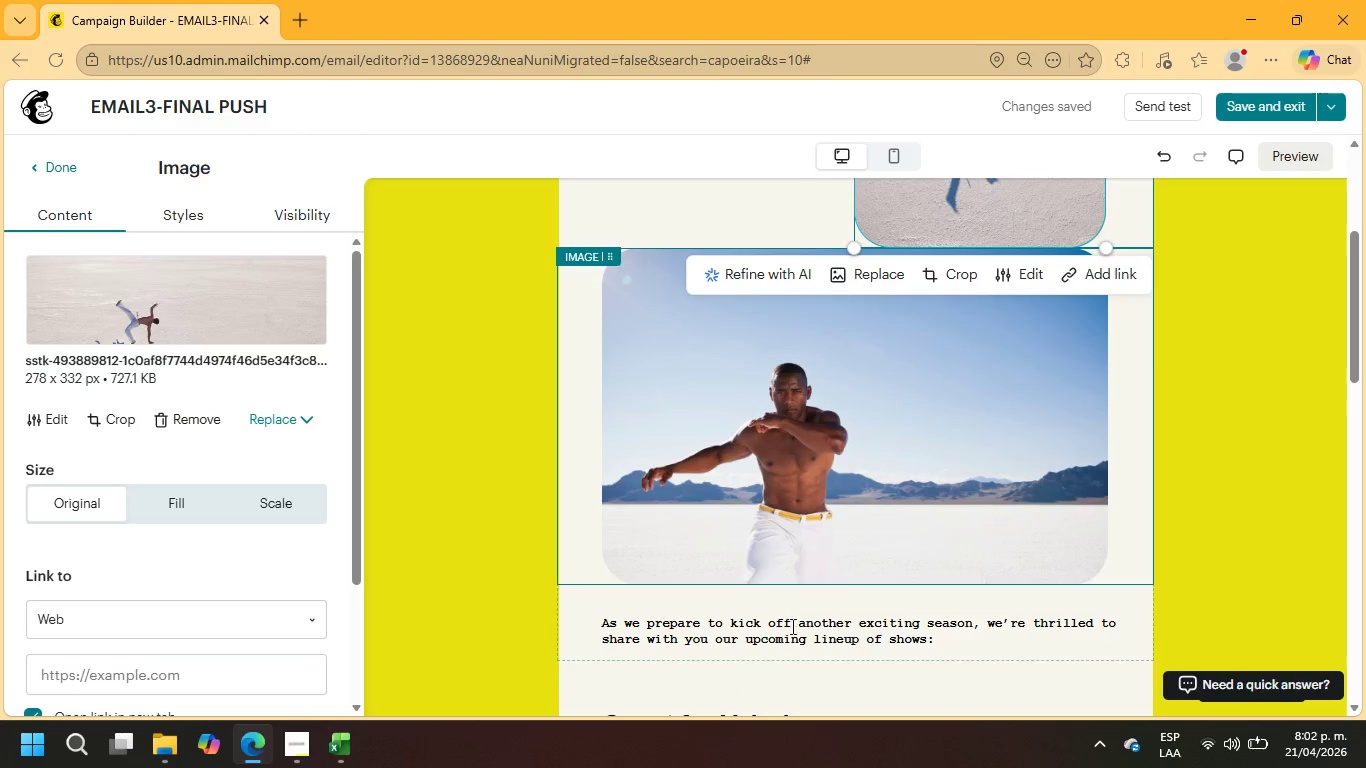 
left_click([895, 473])
 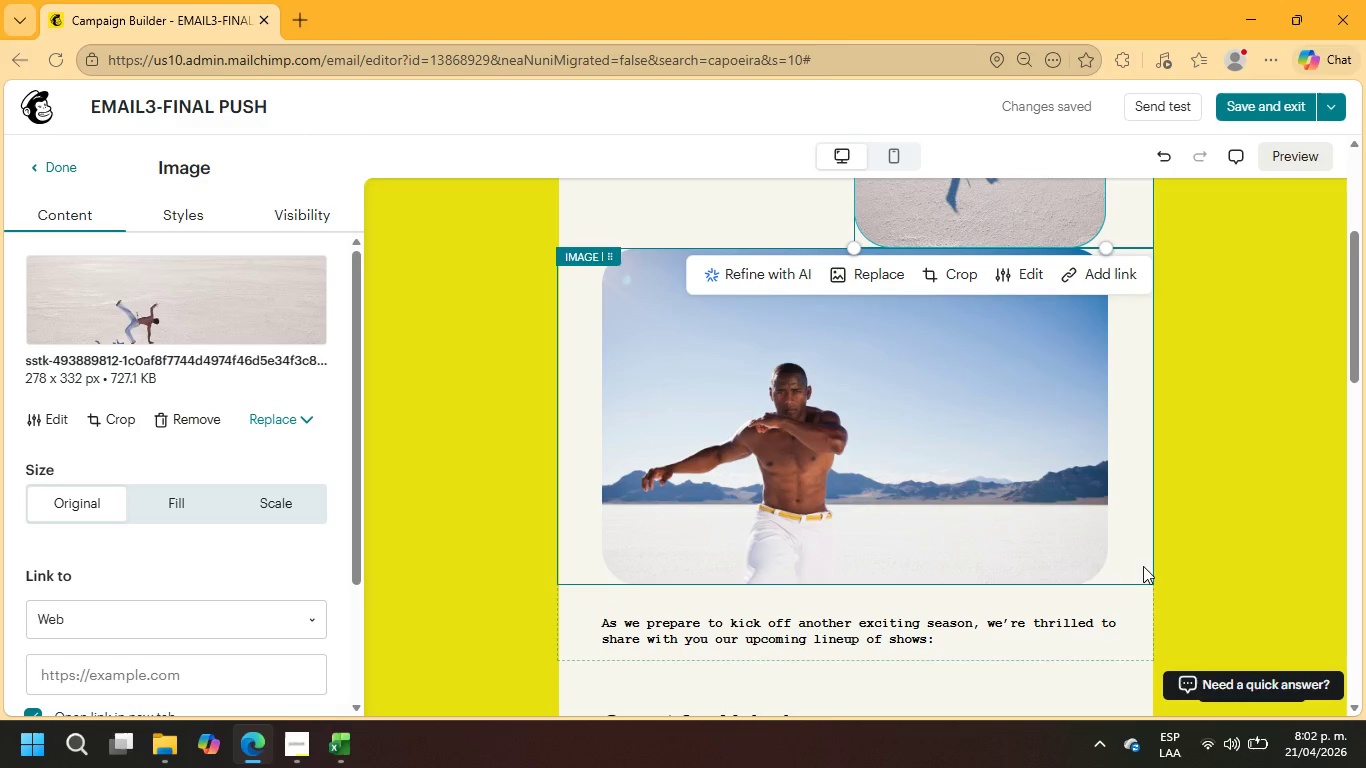 
mouse_move([1126, 588])
 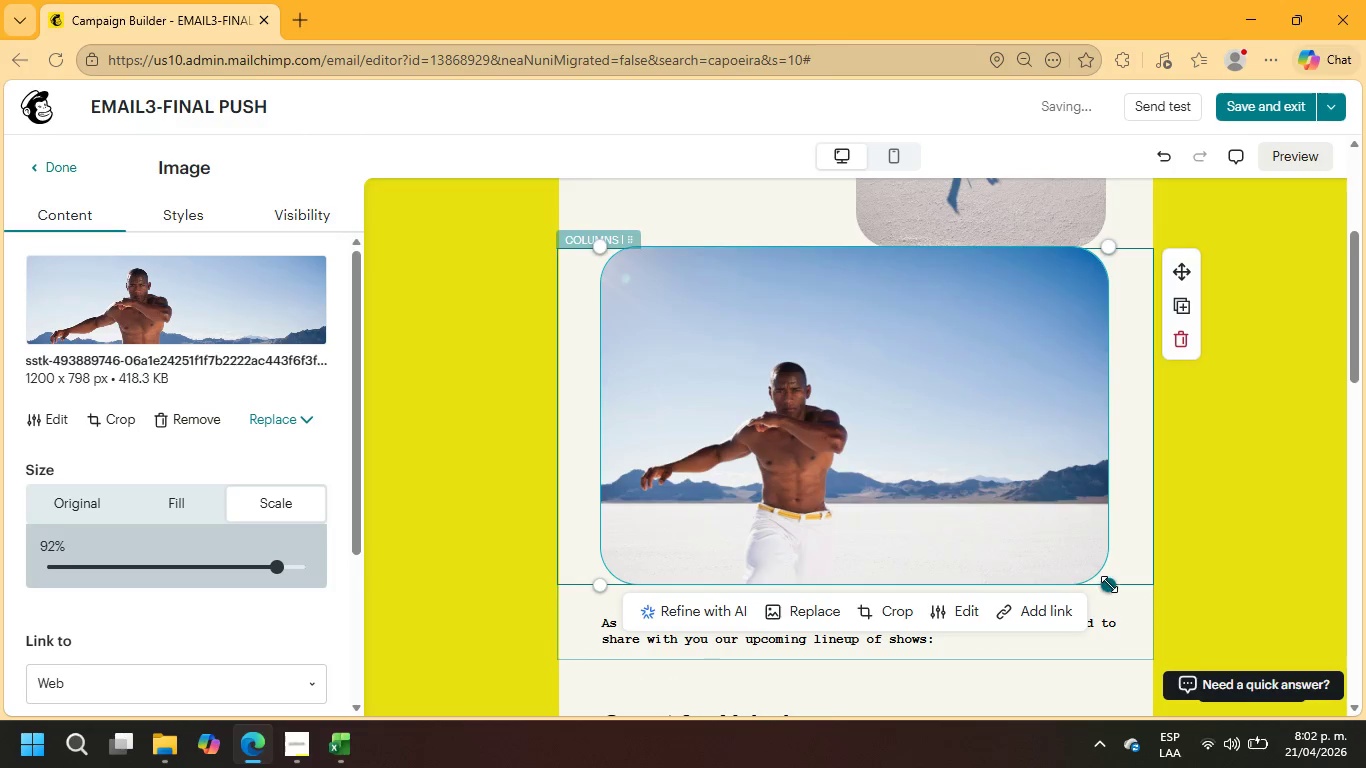 
left_click_drag(start_coordinate=[1109, 584], to_coordinate=[1031, 534])
 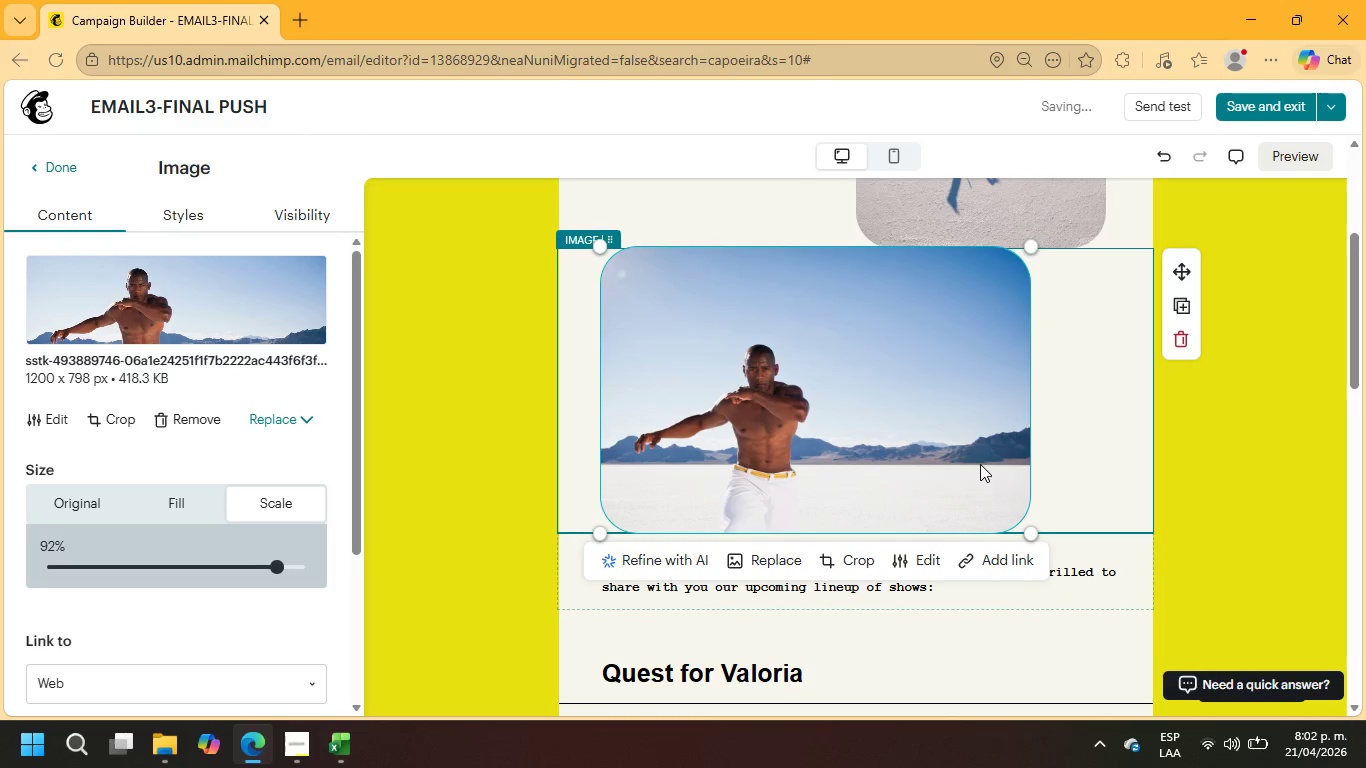 
left_click_drag(start_coordinate=[980, 464], to_coordinate=[1067, 463])
 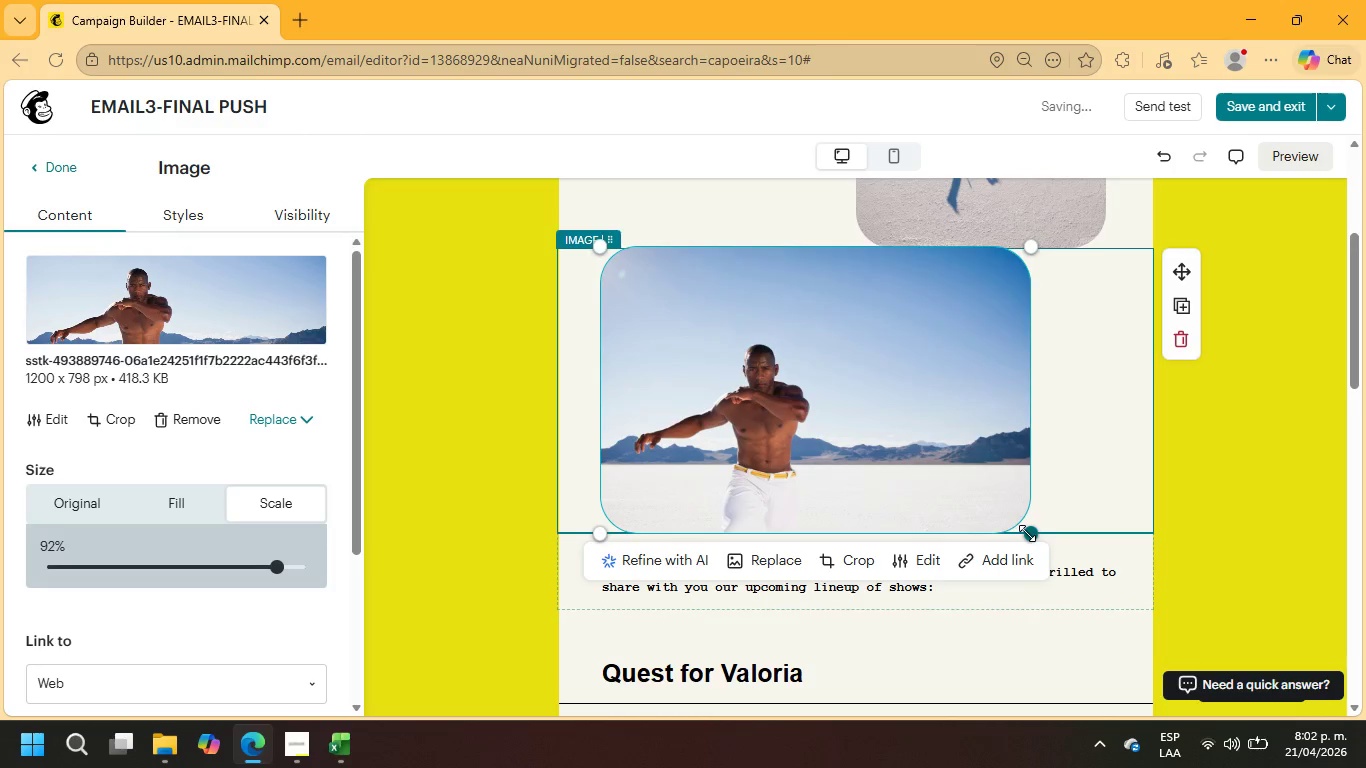 
left_click_drag(start_coordinate=[1027, 533], to_coordinate=[1105, 553])
 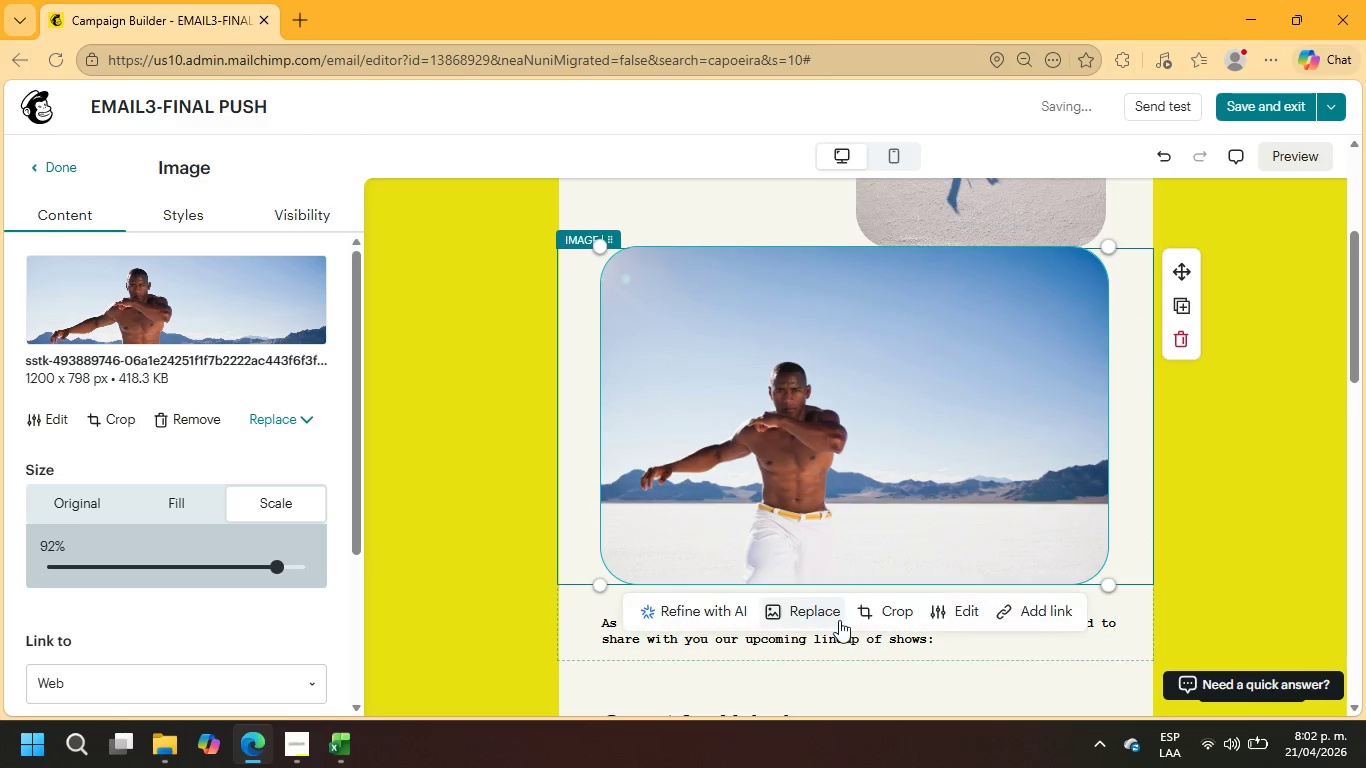 
left_click([839, 620])
 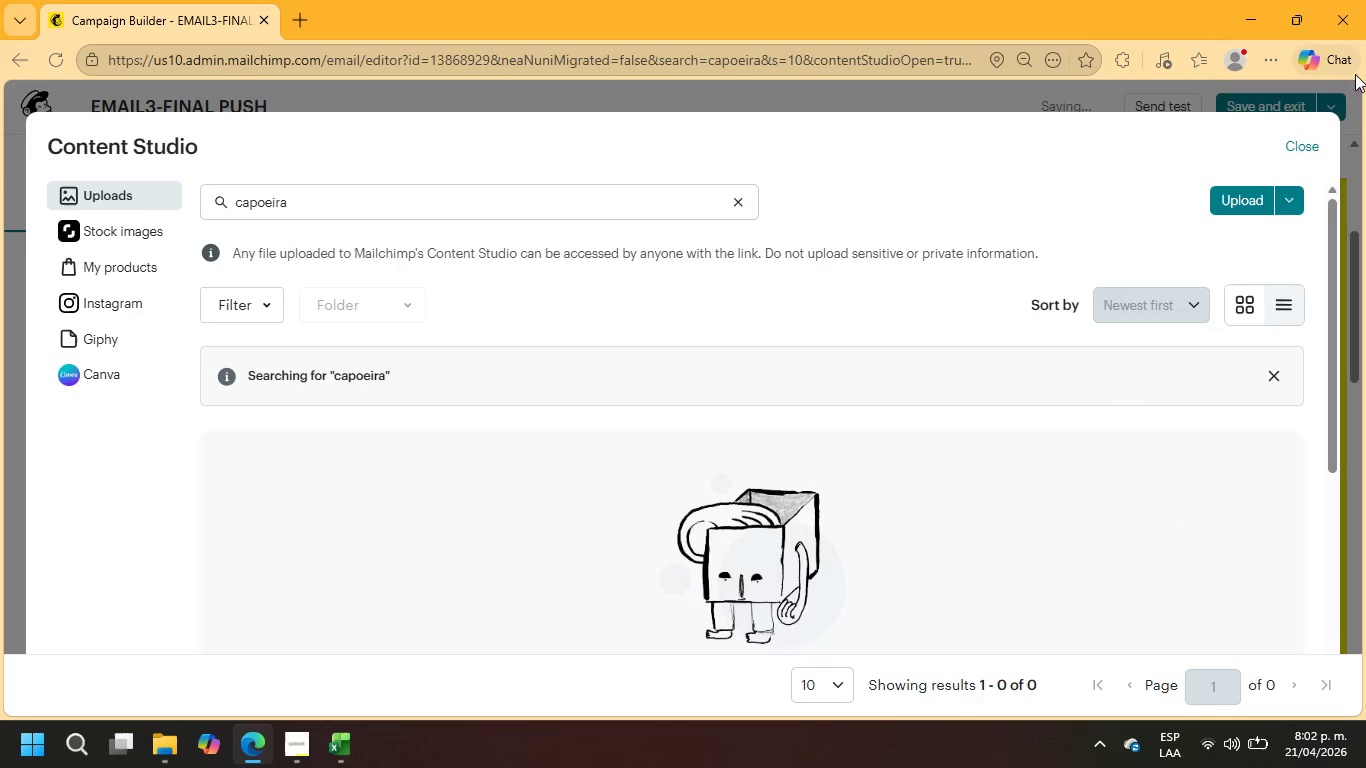 
left_click([1307, 152])
 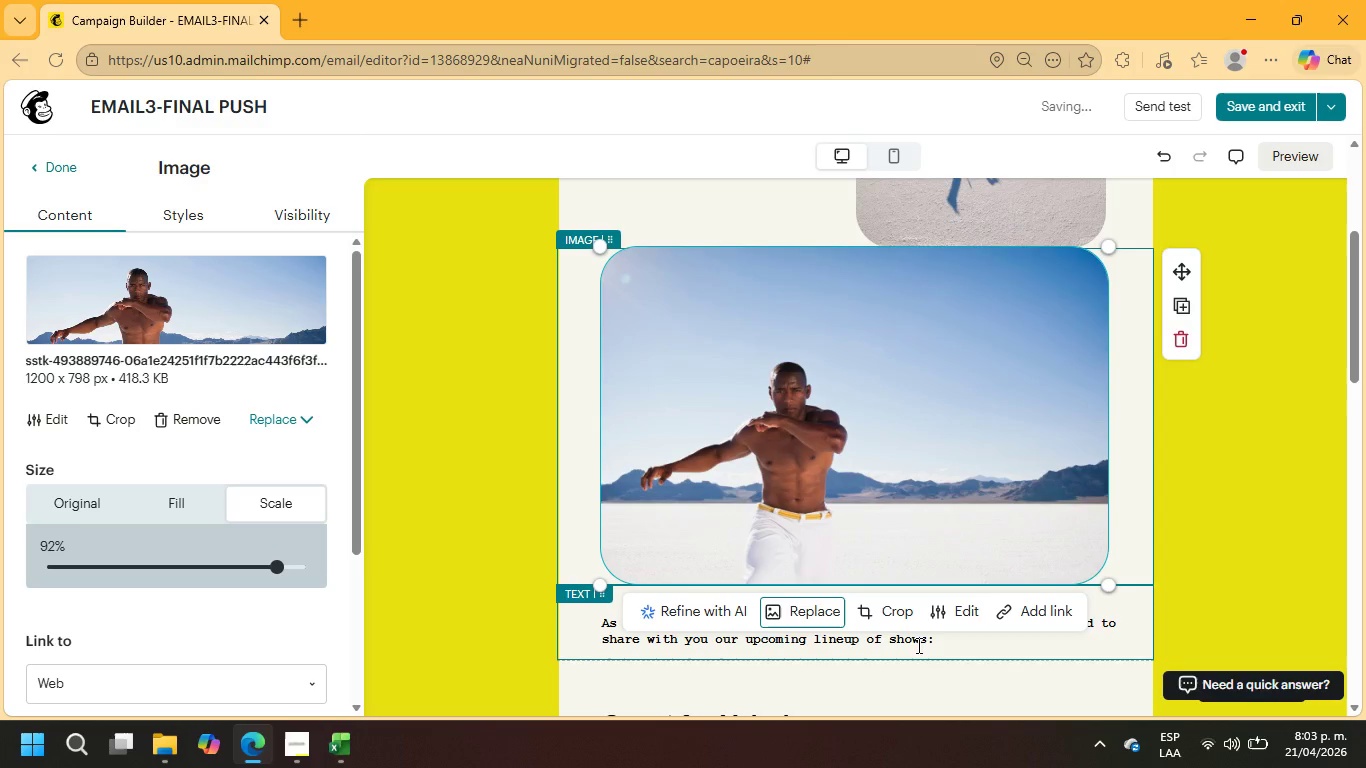 
double_click([917, 645])
 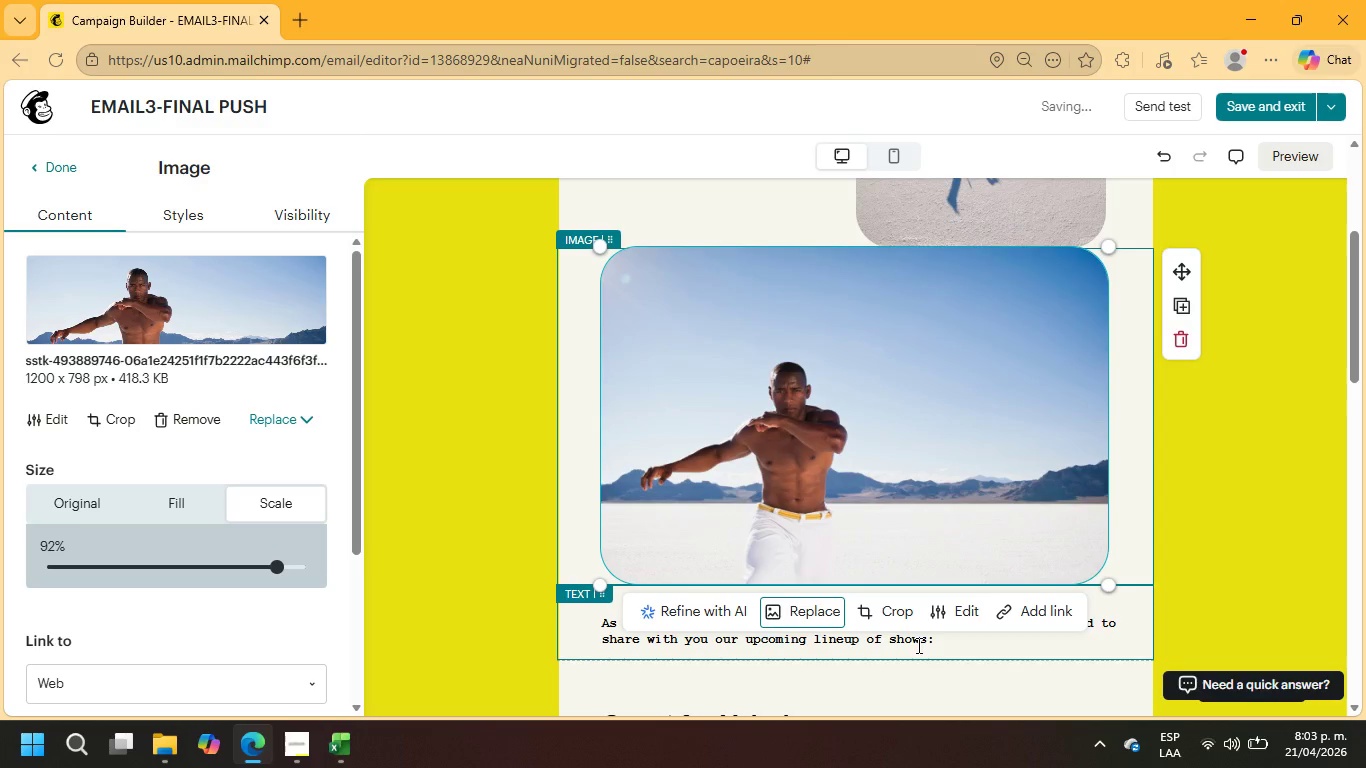 
triple_click([917, 645])
 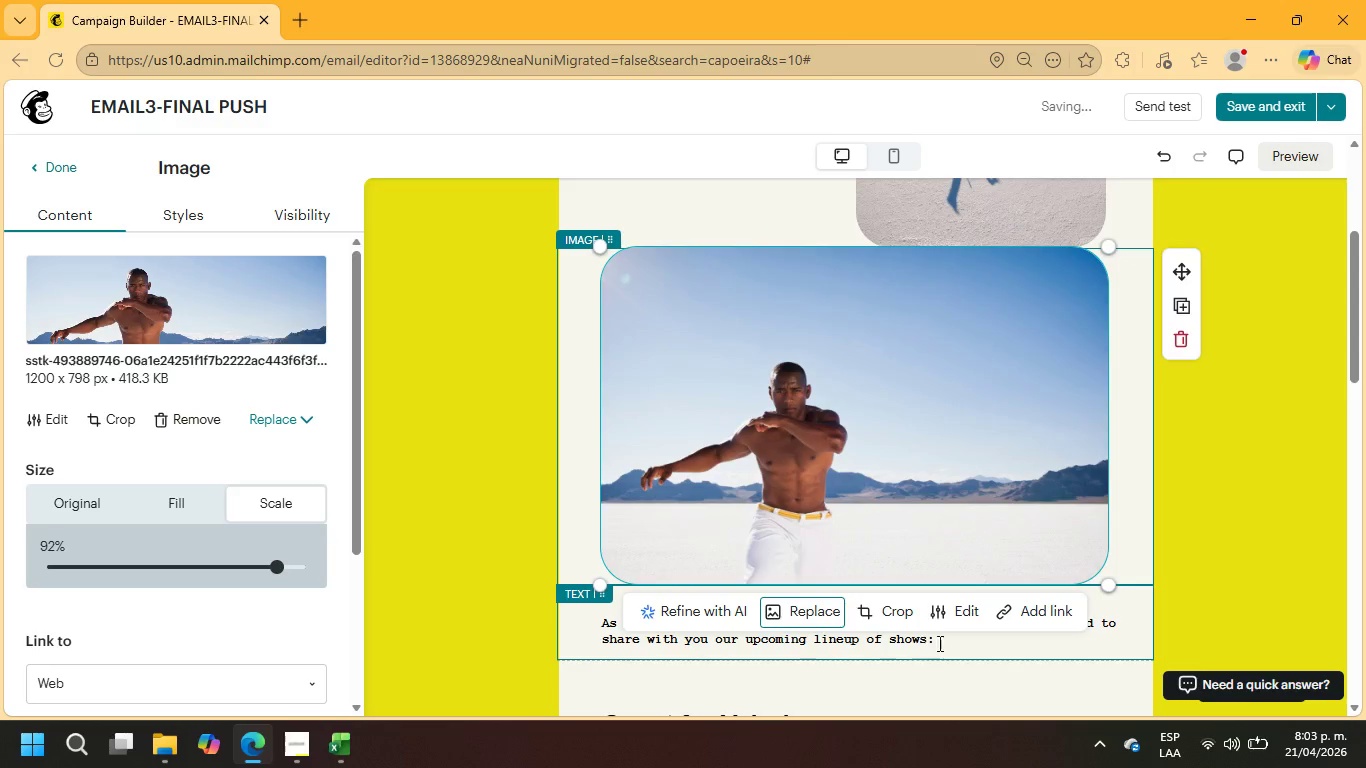 
left_click([941, 643])
 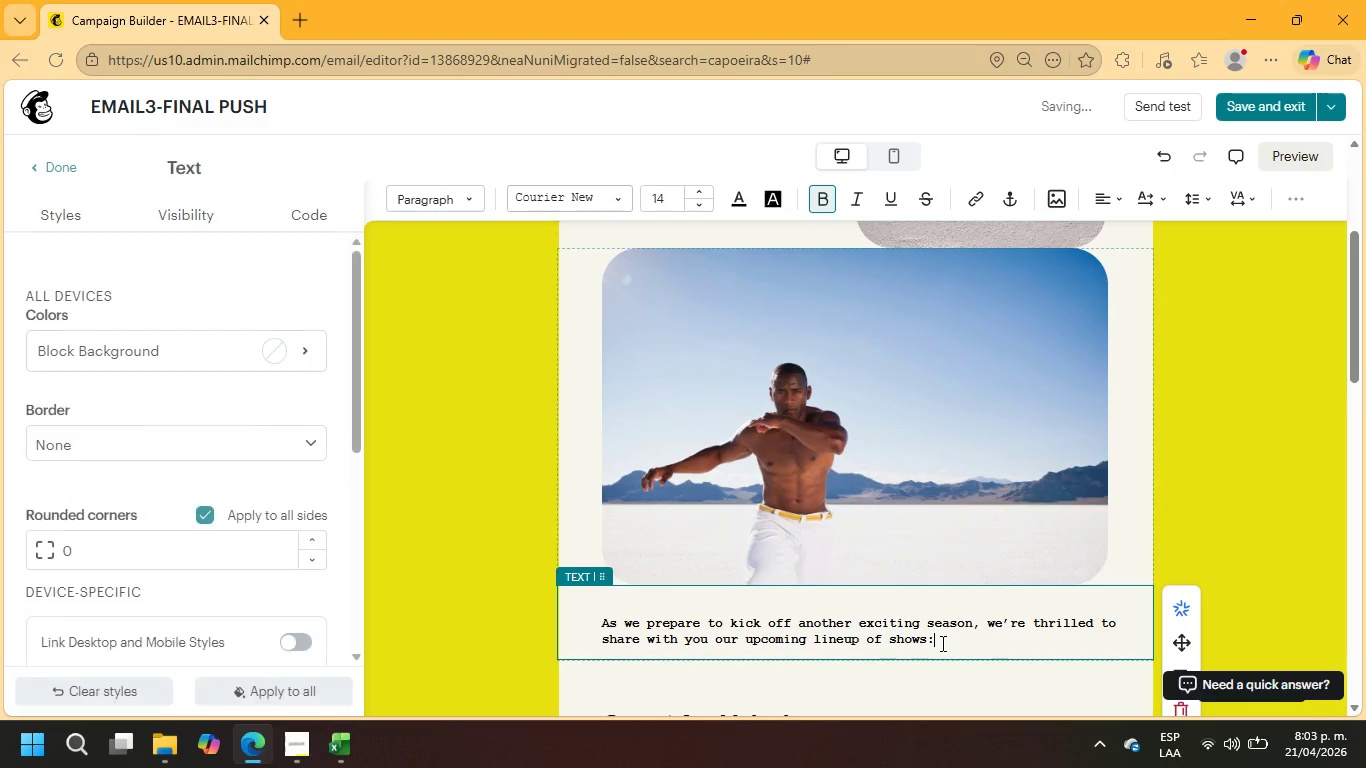 
double_click([941, 643])
 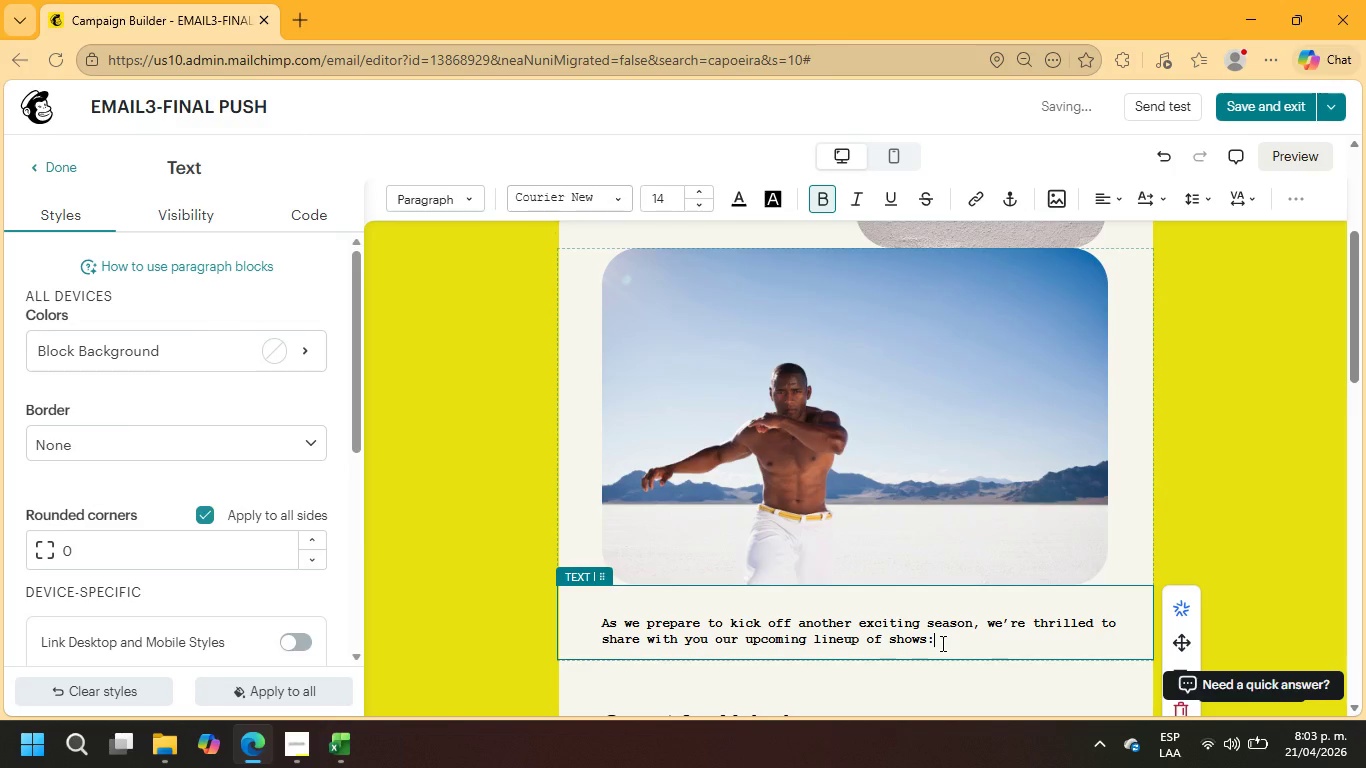 
triple_click([941, 643])
 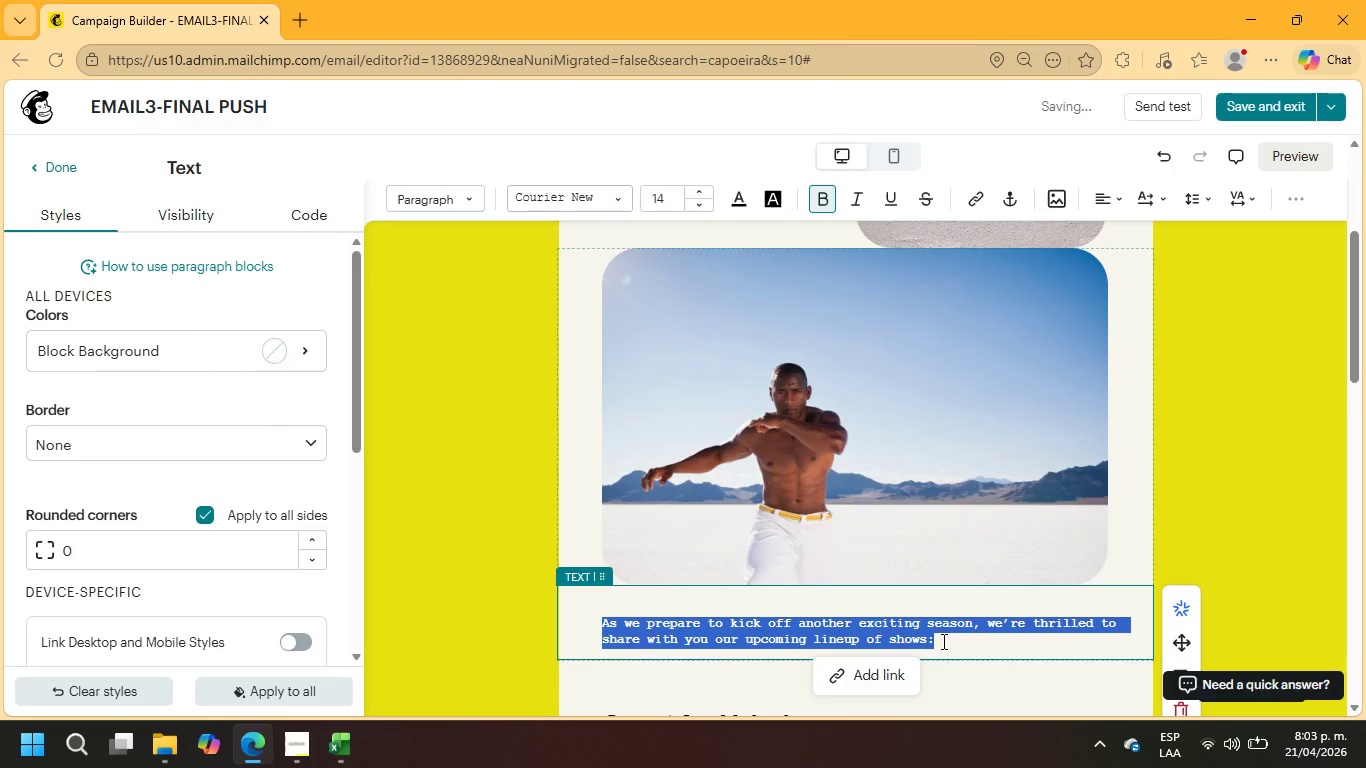 
type(We)
key(Backspace)
type(E ARE GIVING YOU A FIRTS)
key(Backspace)
key(Backspace)
type(ST CLASS BUDDY PASS,)
key(Backspace)
type(. BOOK NOW YOUR SESSION THIS WEEK AND BRING A FRIND FOR FREE)
 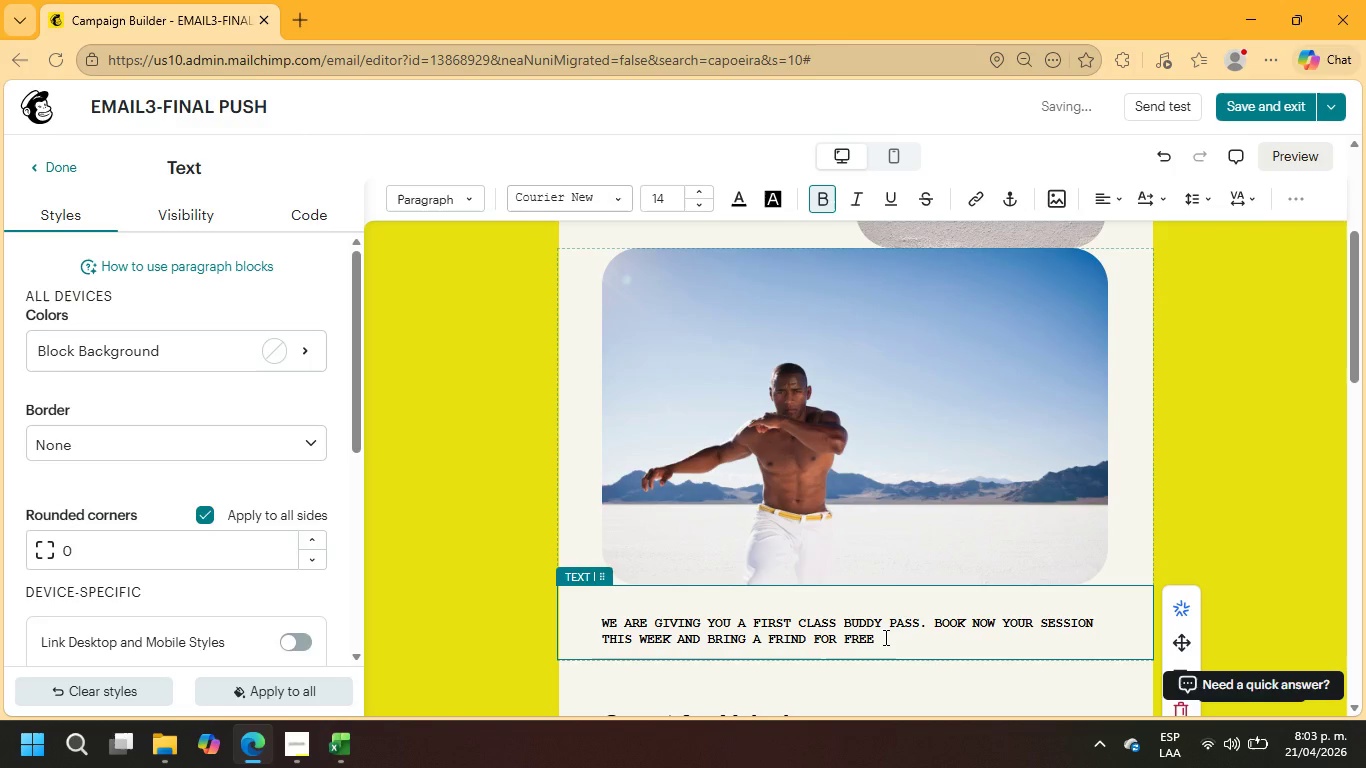 
left_click_drag(start_coordinate=[884, 637], to_coordinate=[710, 640])
 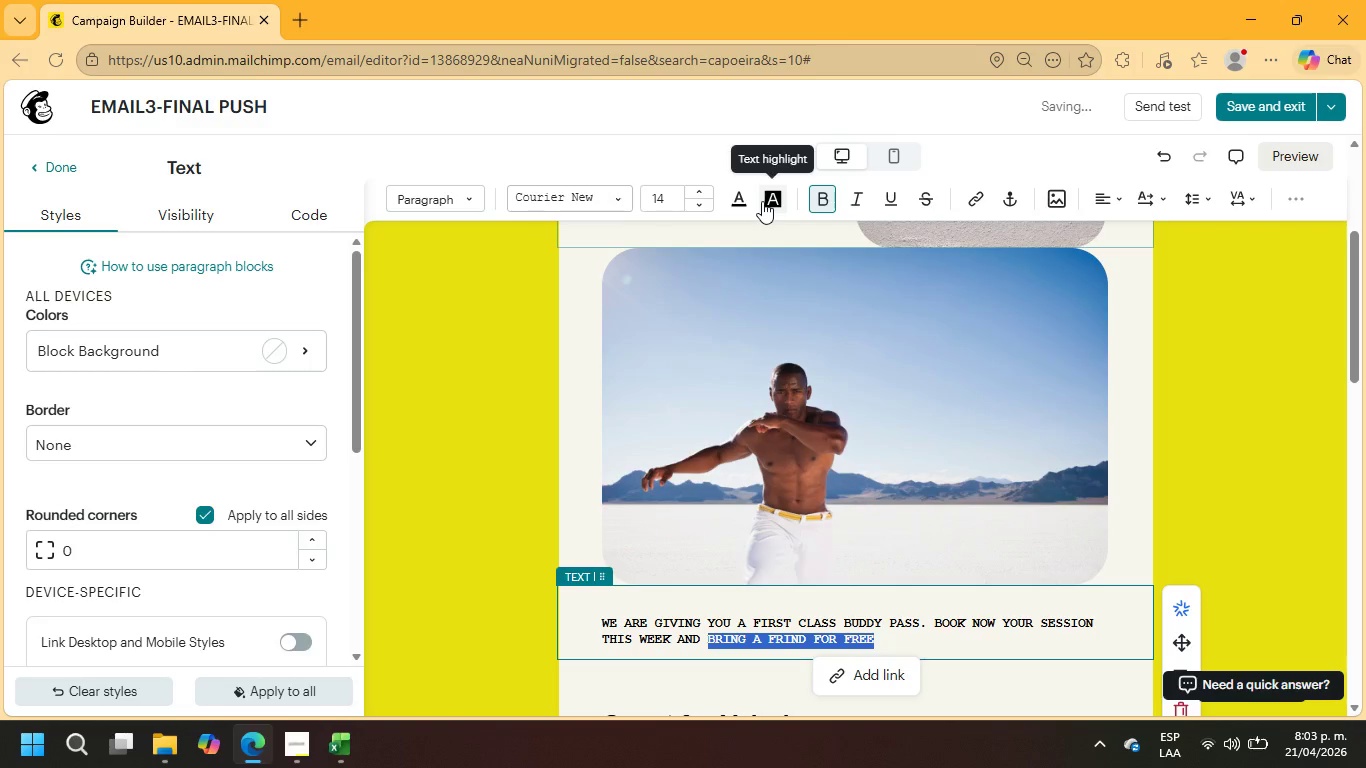 
left_click([765, 201])
 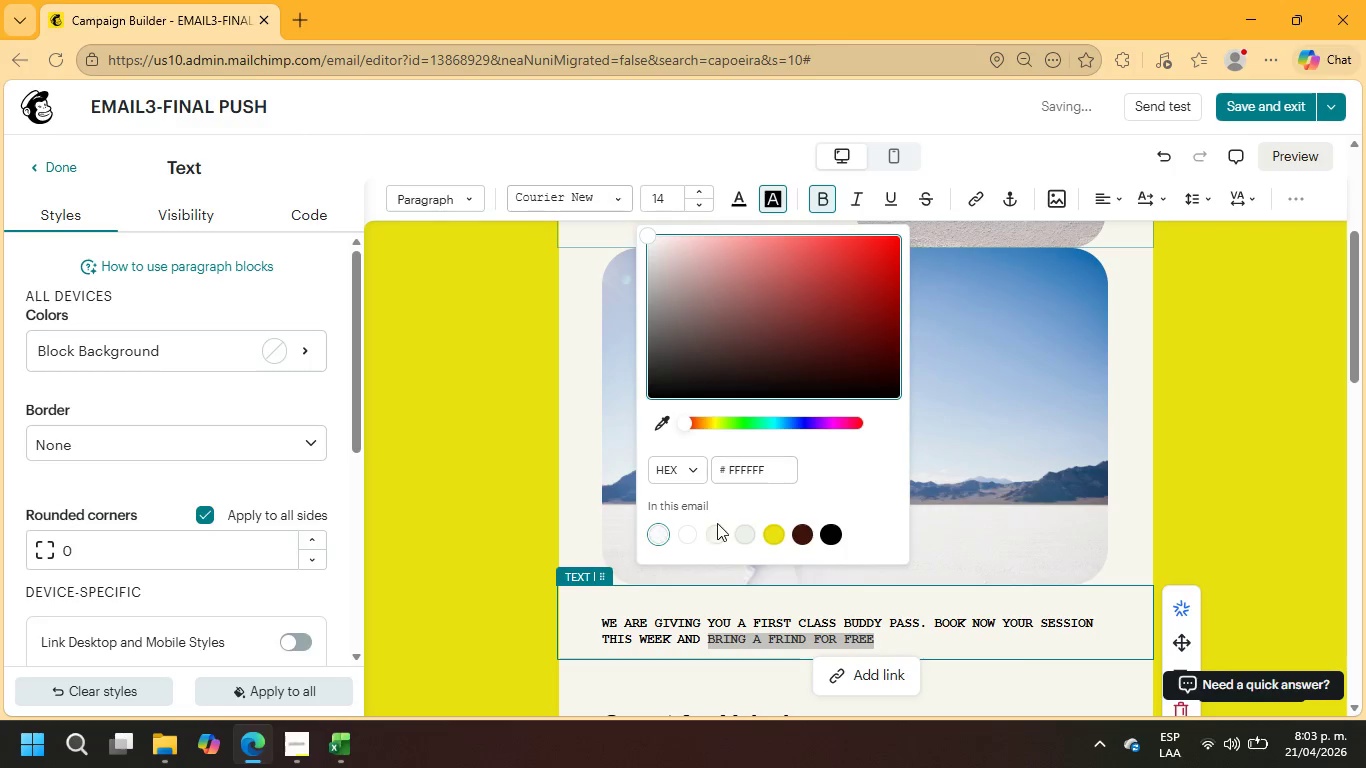 
left_click([748, 532])
 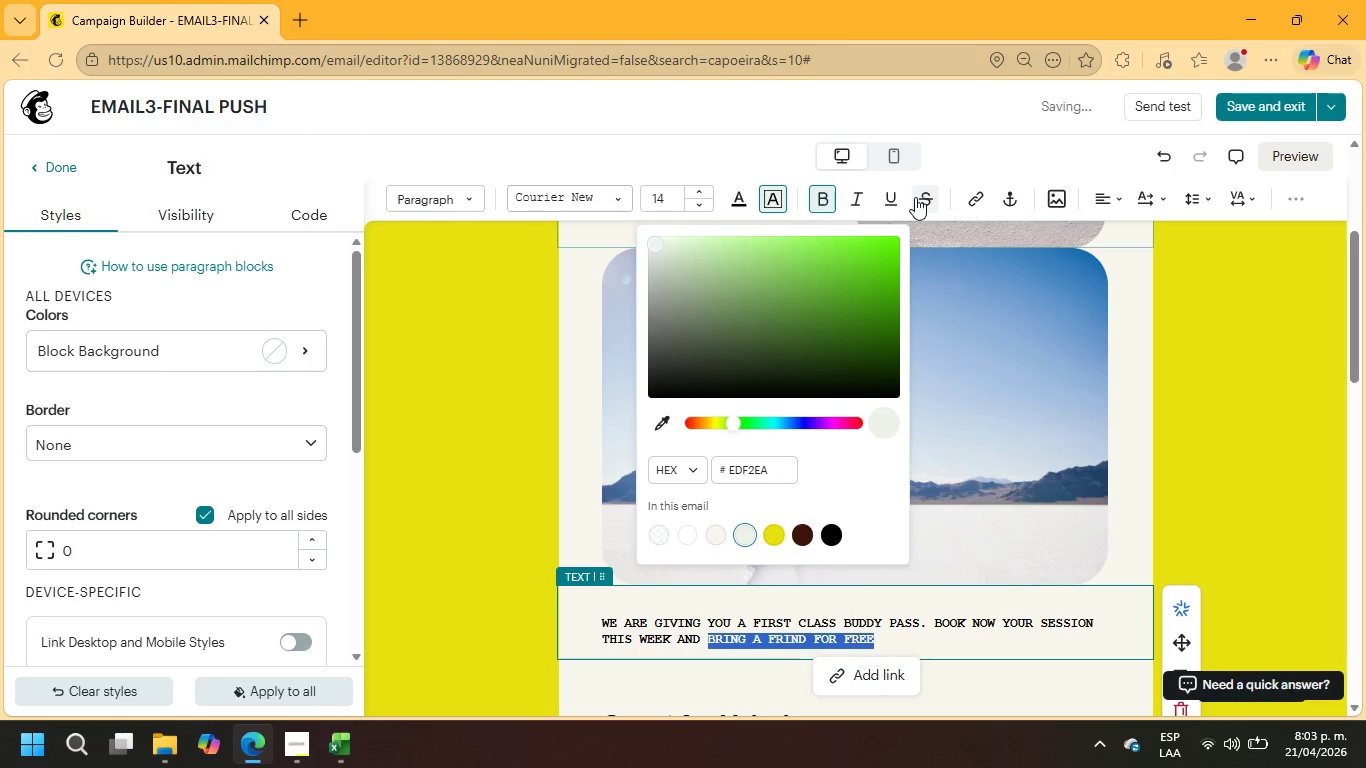 
left_click([825, 204])
 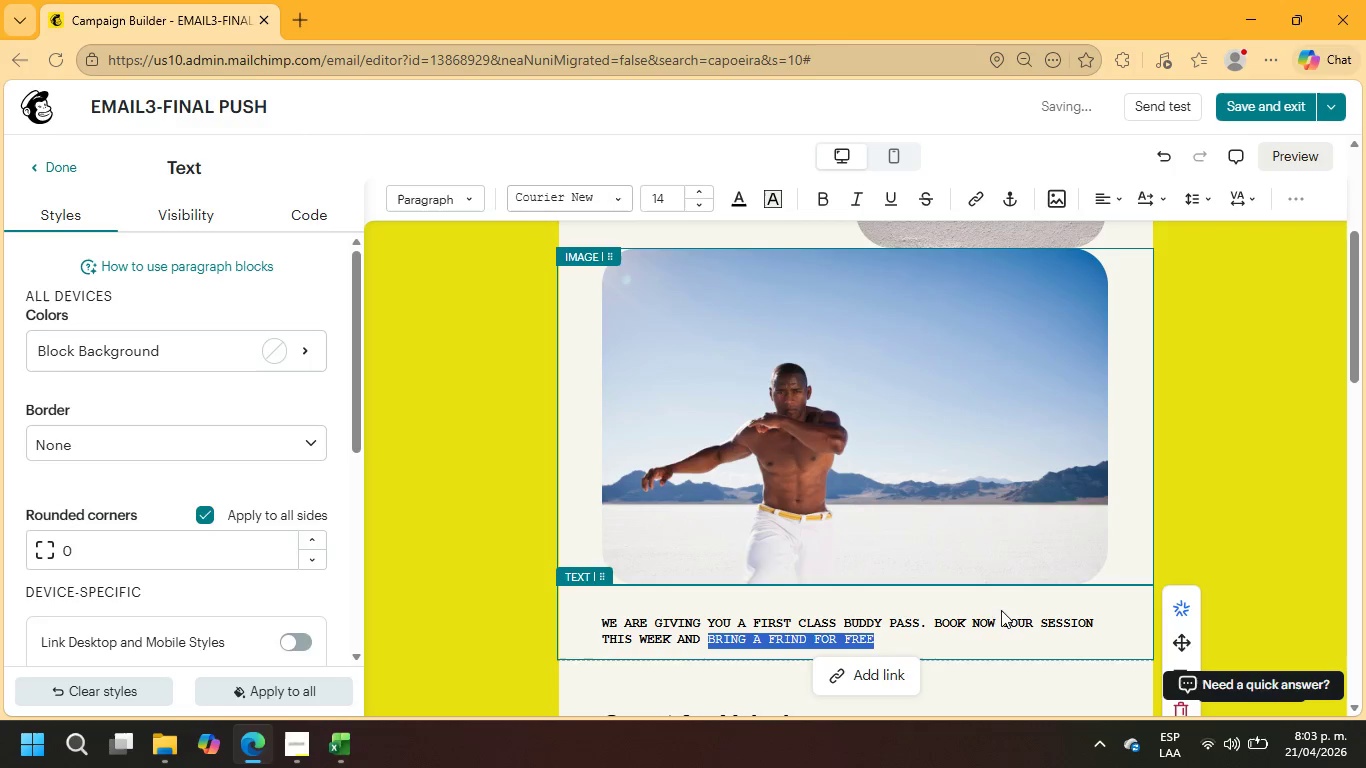 
scroll: coordinate [1034, 522], scroll_direction: up, amount: 5.0
 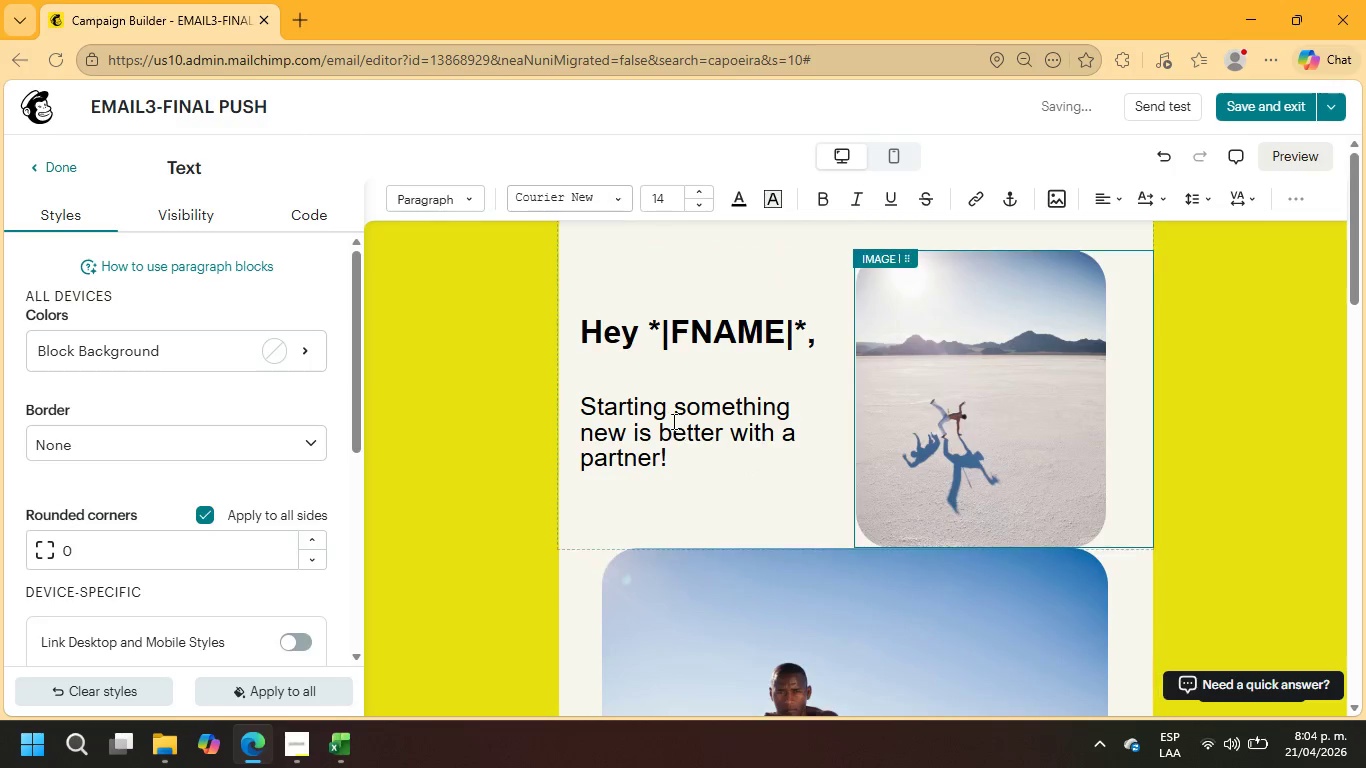 
left_click([671, 423])
 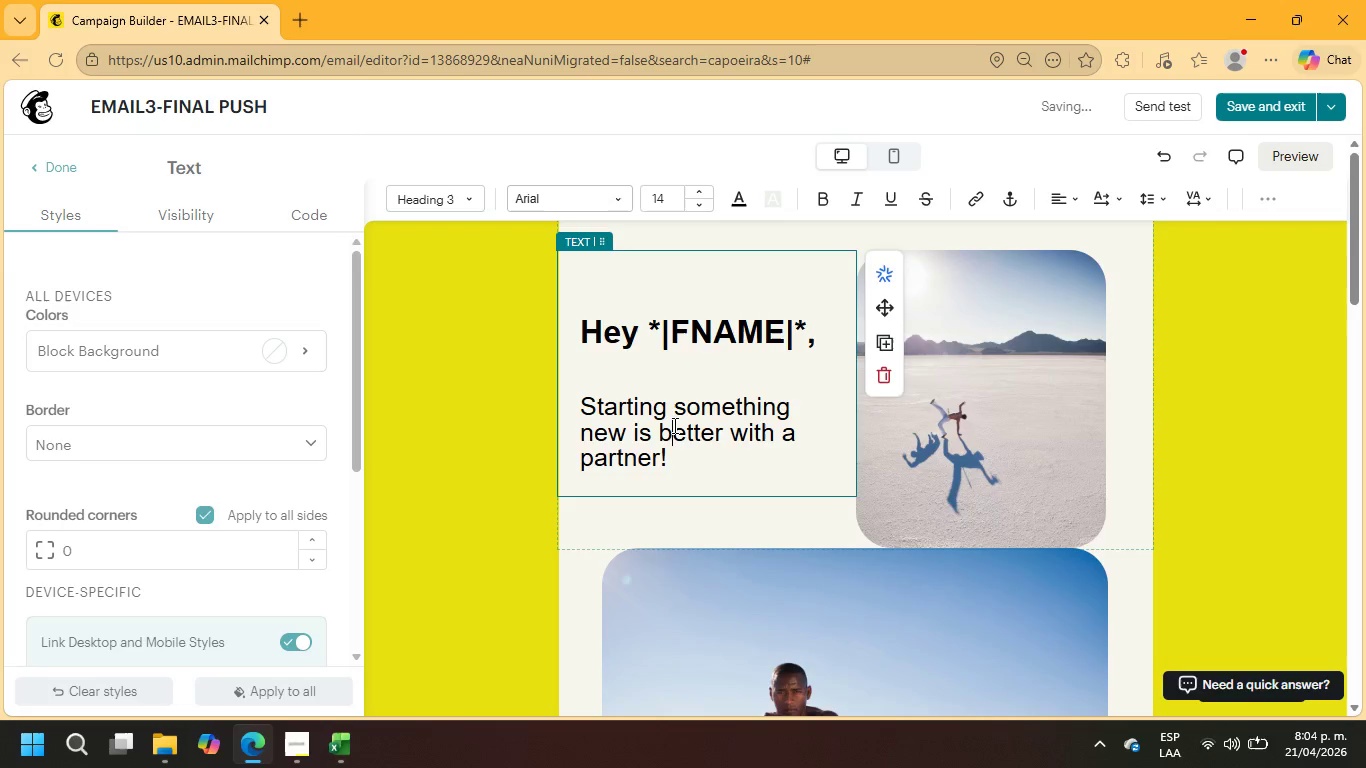 
scroll: coordinate [673, 425], scroll_direction: down, amount: 4.0
 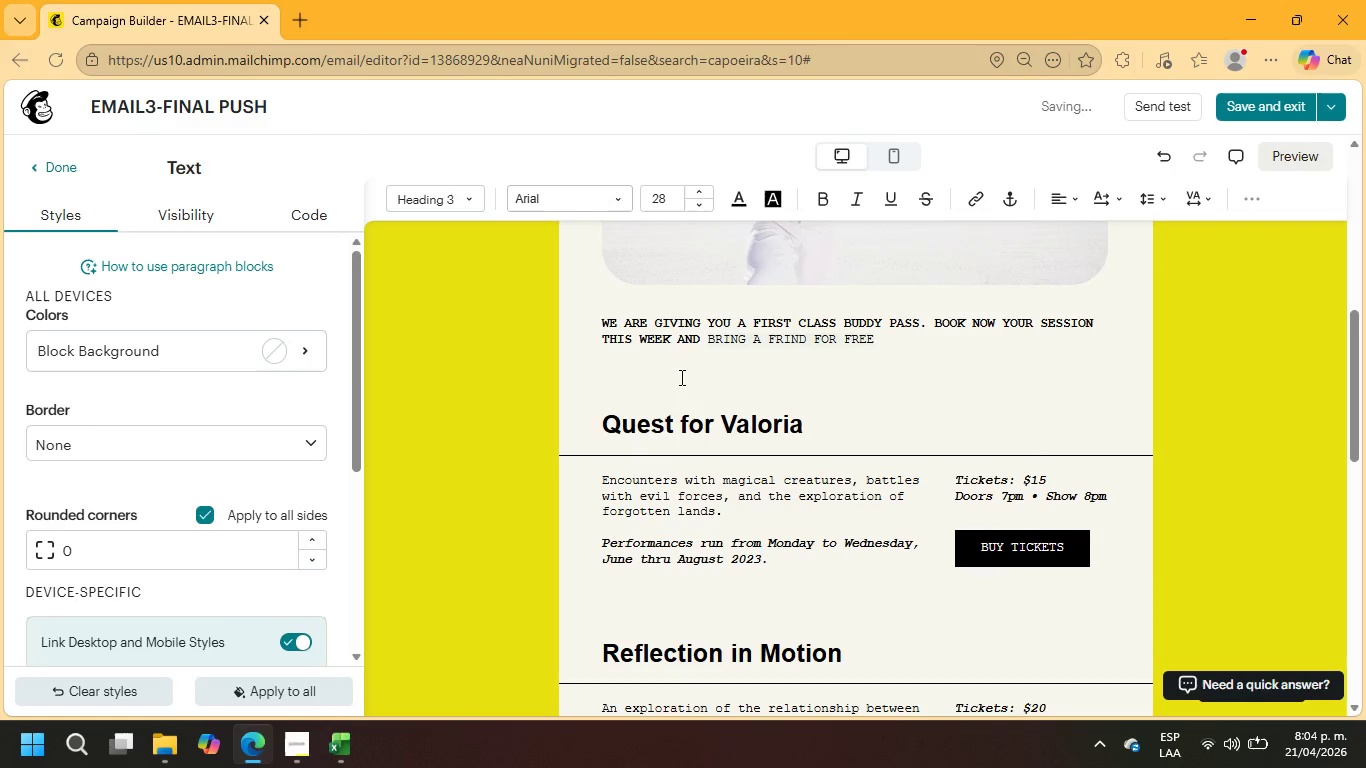 
left_click([684, 320])
 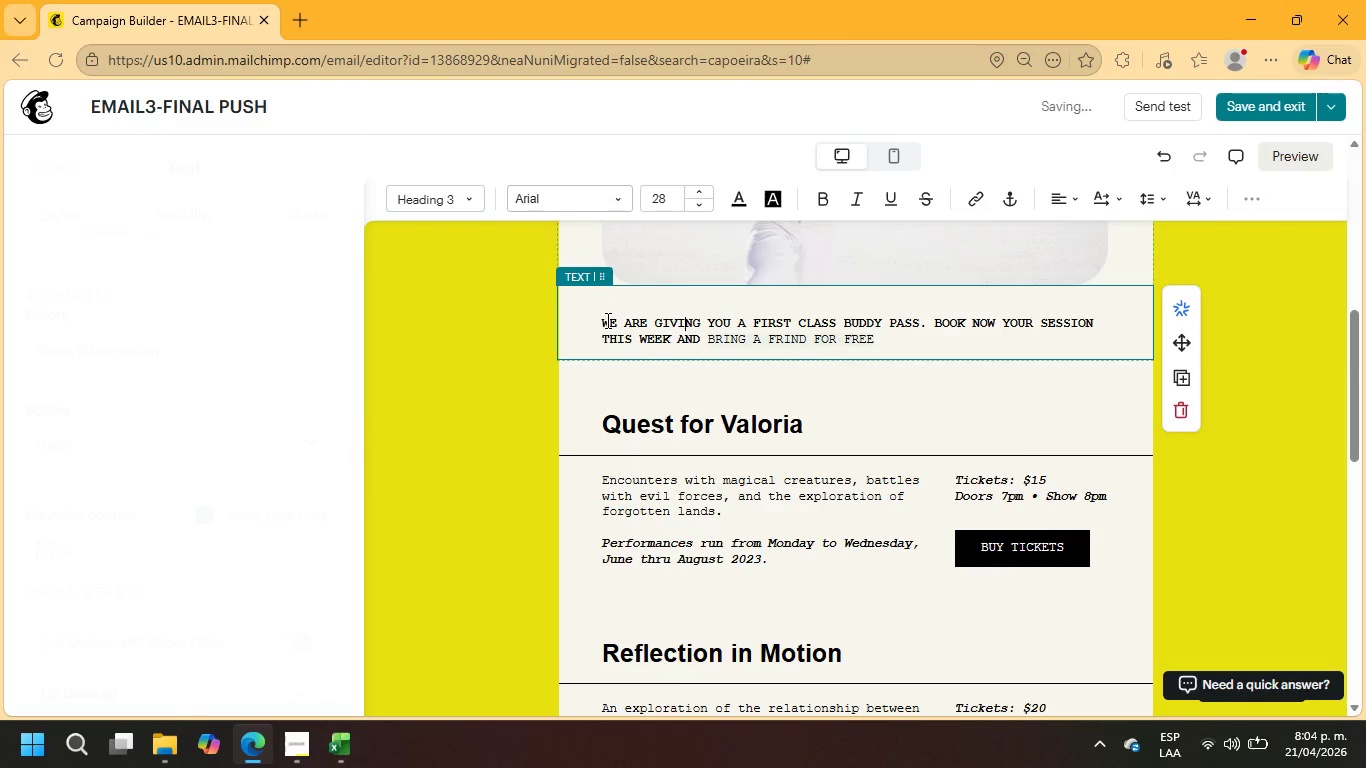 
left_click_drag(start_coordinate=[606, 320], to_coordinate=[885, 343])
 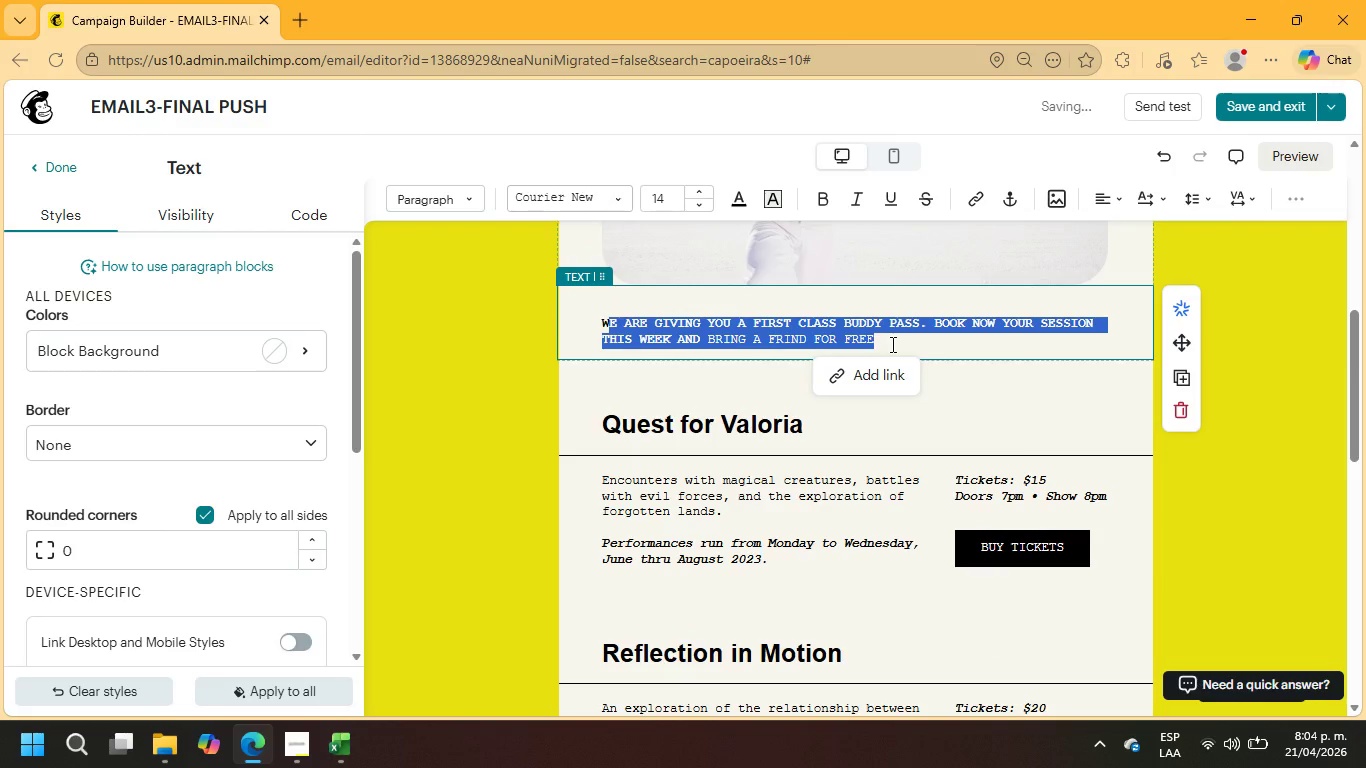 
left_click([891, 344])
 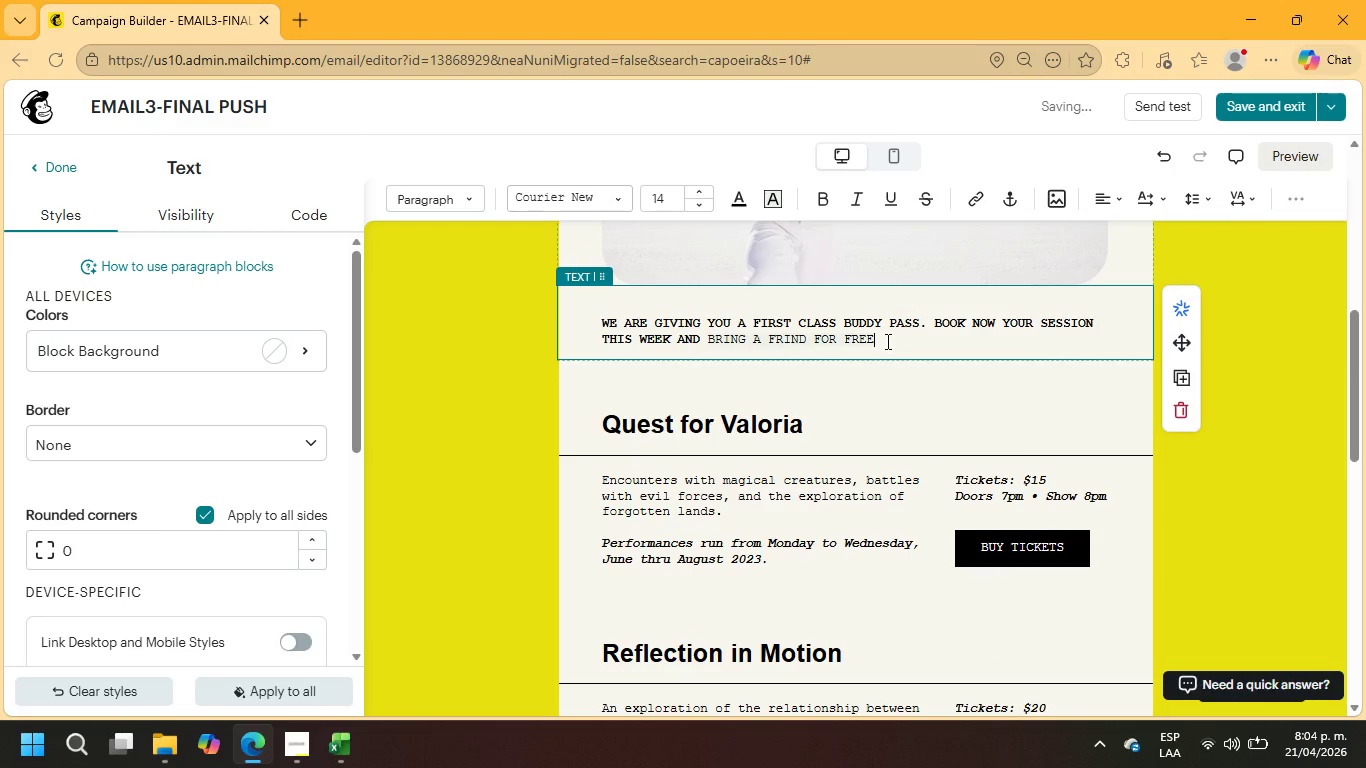 
left_click_drag(start_coordinate=[886, 341], to_coordinate=[598, 327])
 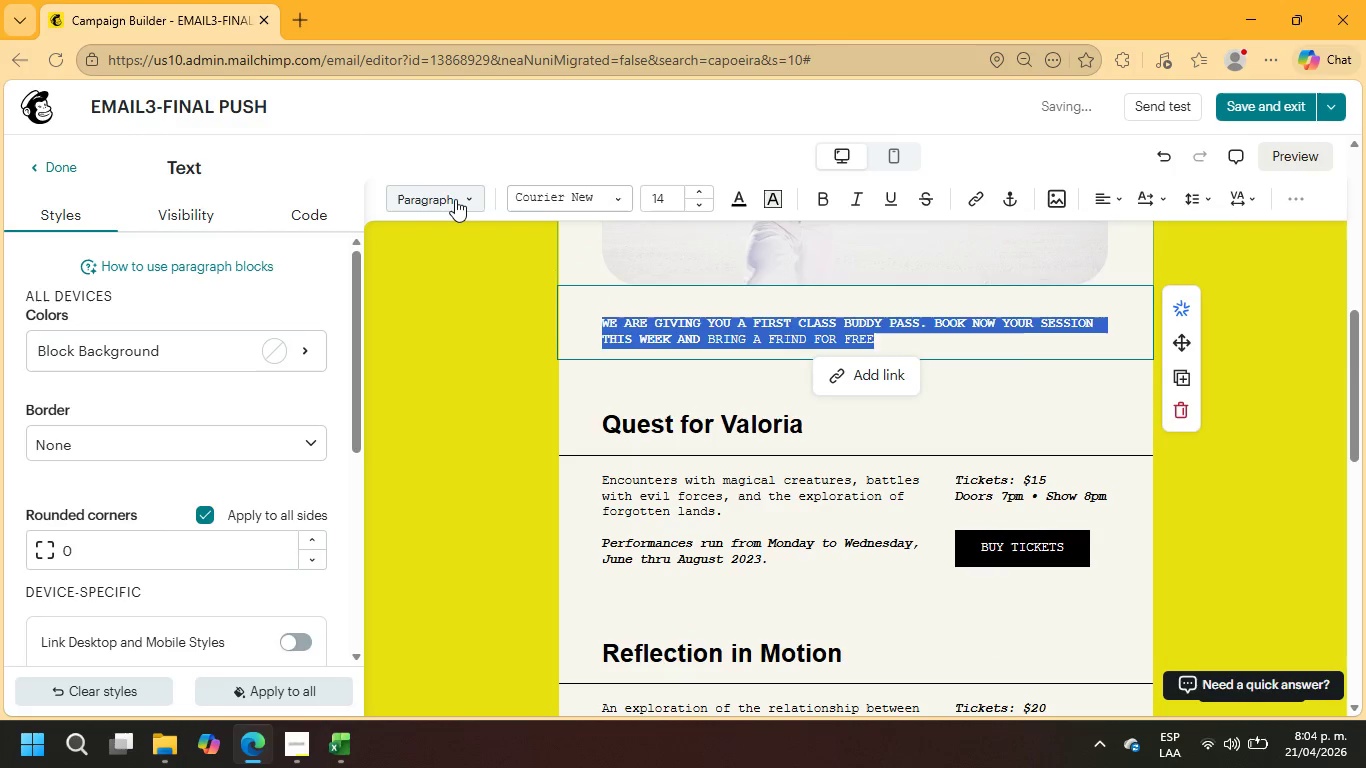 
left_click([455, 199])
 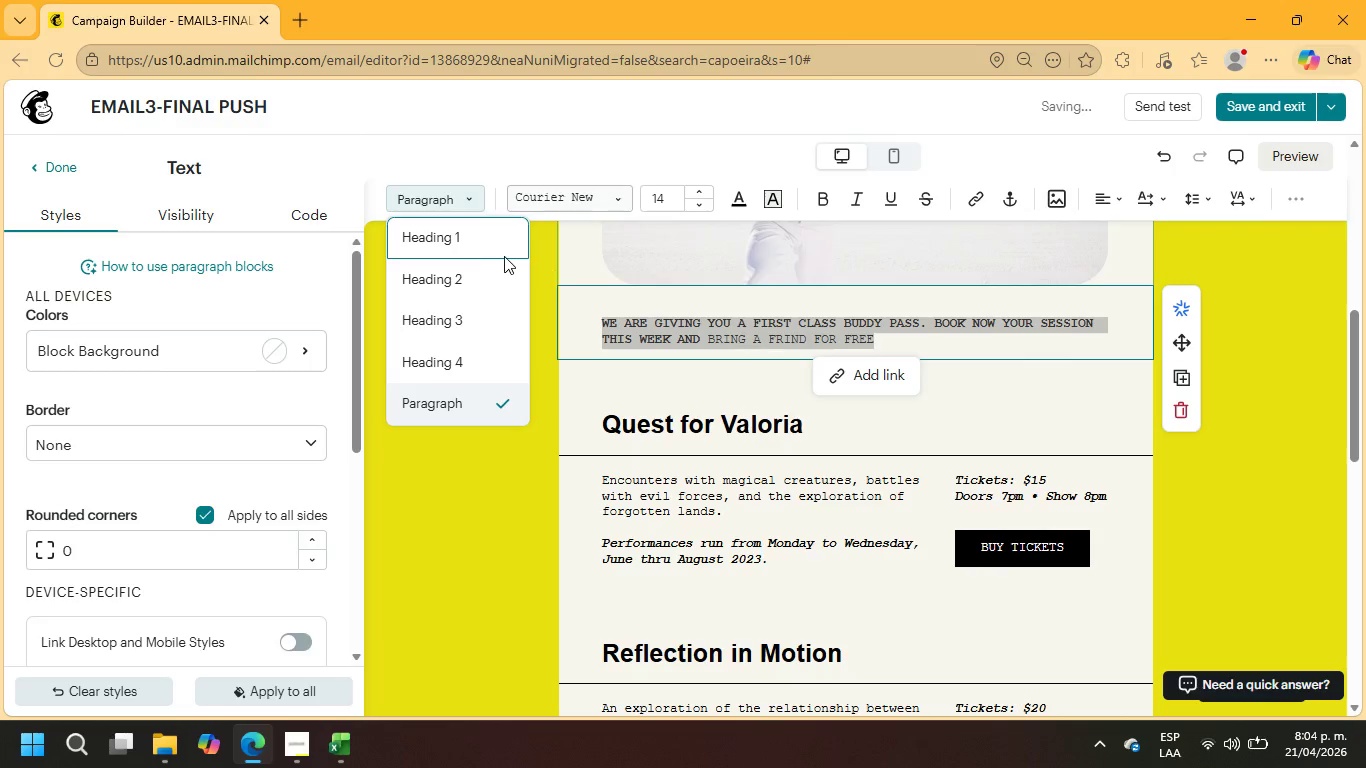 
left_click([488, 277])
 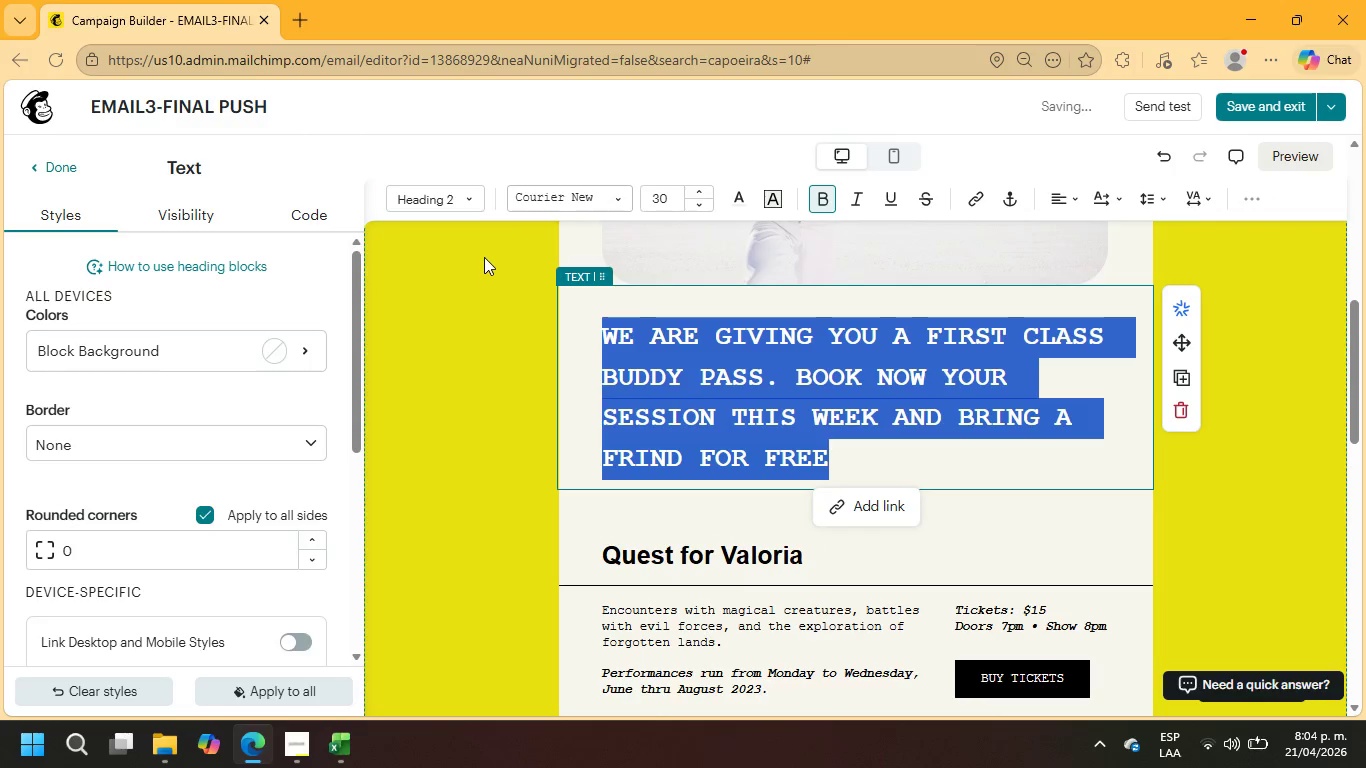 
left_click([553, 201])
 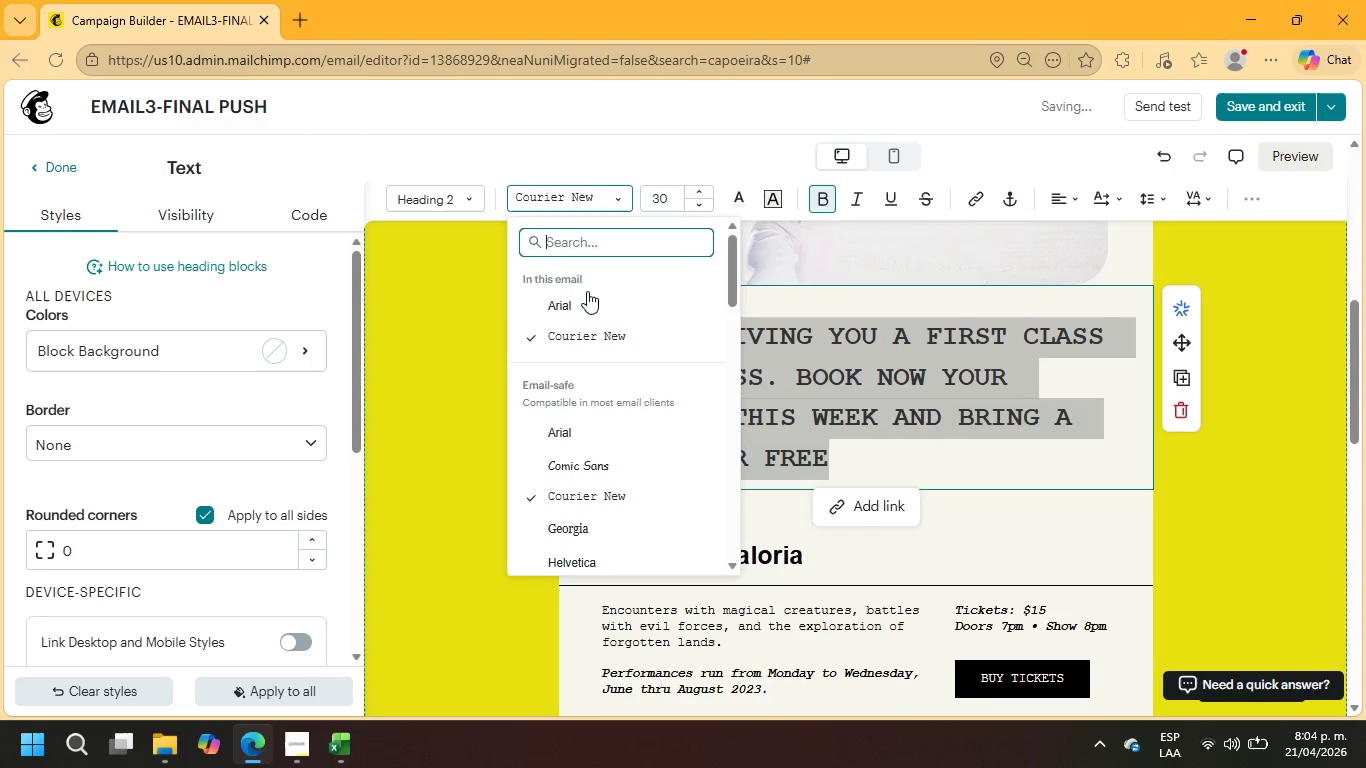 
left_click([588, 301])
 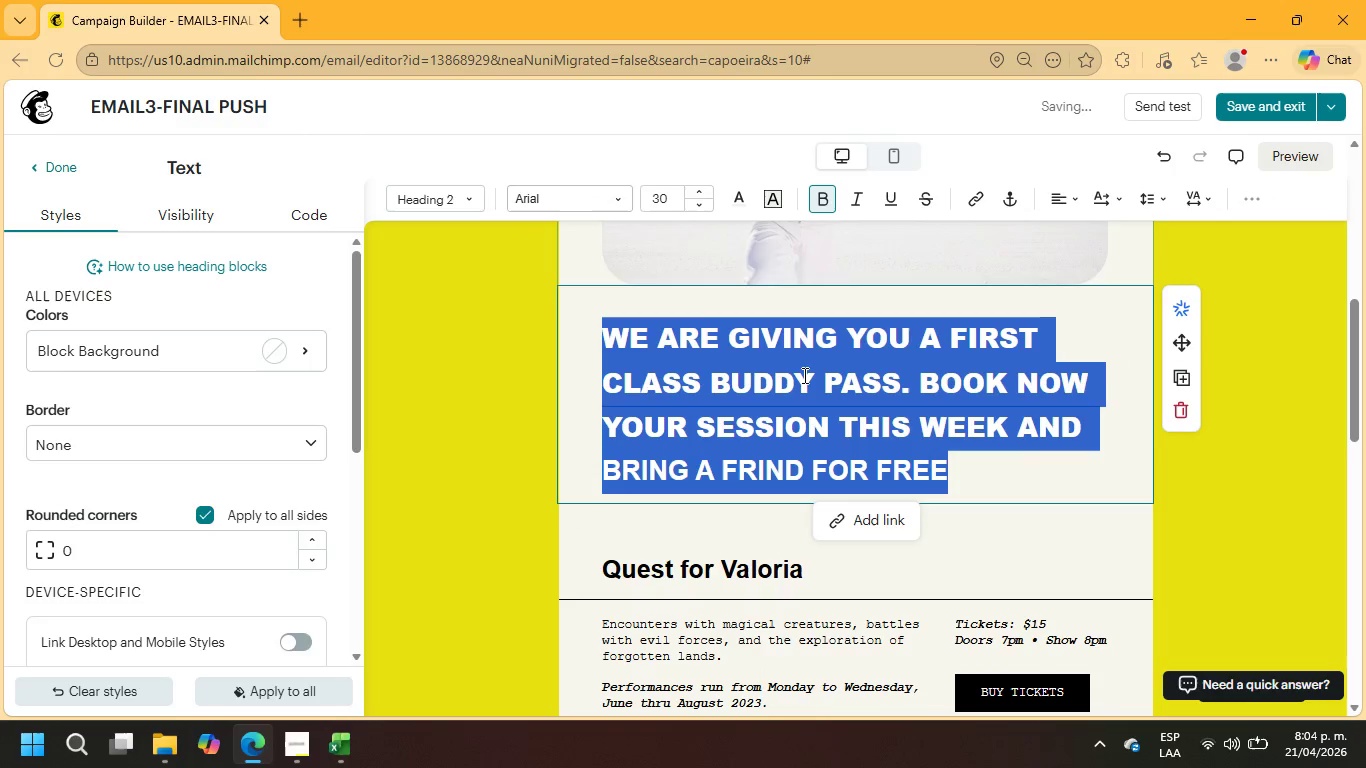 
left_click([1031, 396])
 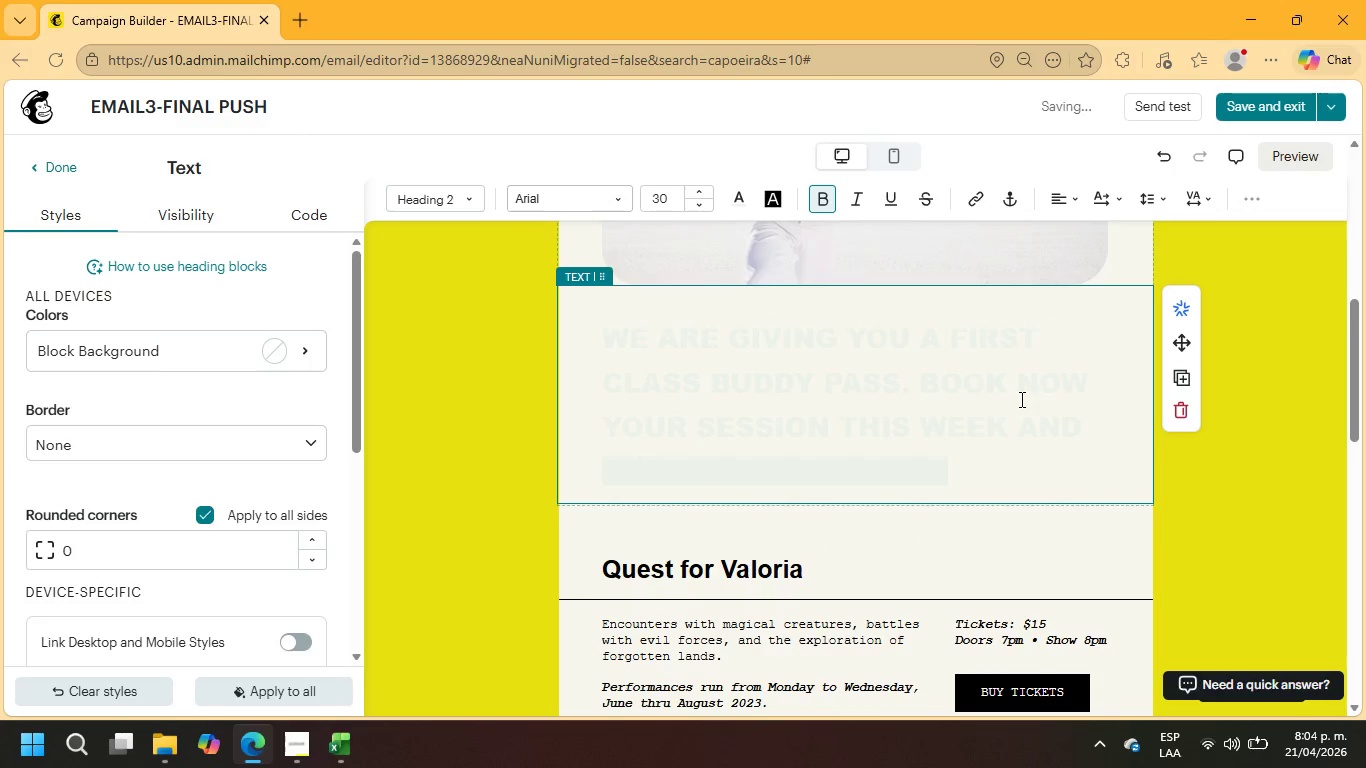 
left_click([1012, 414])
 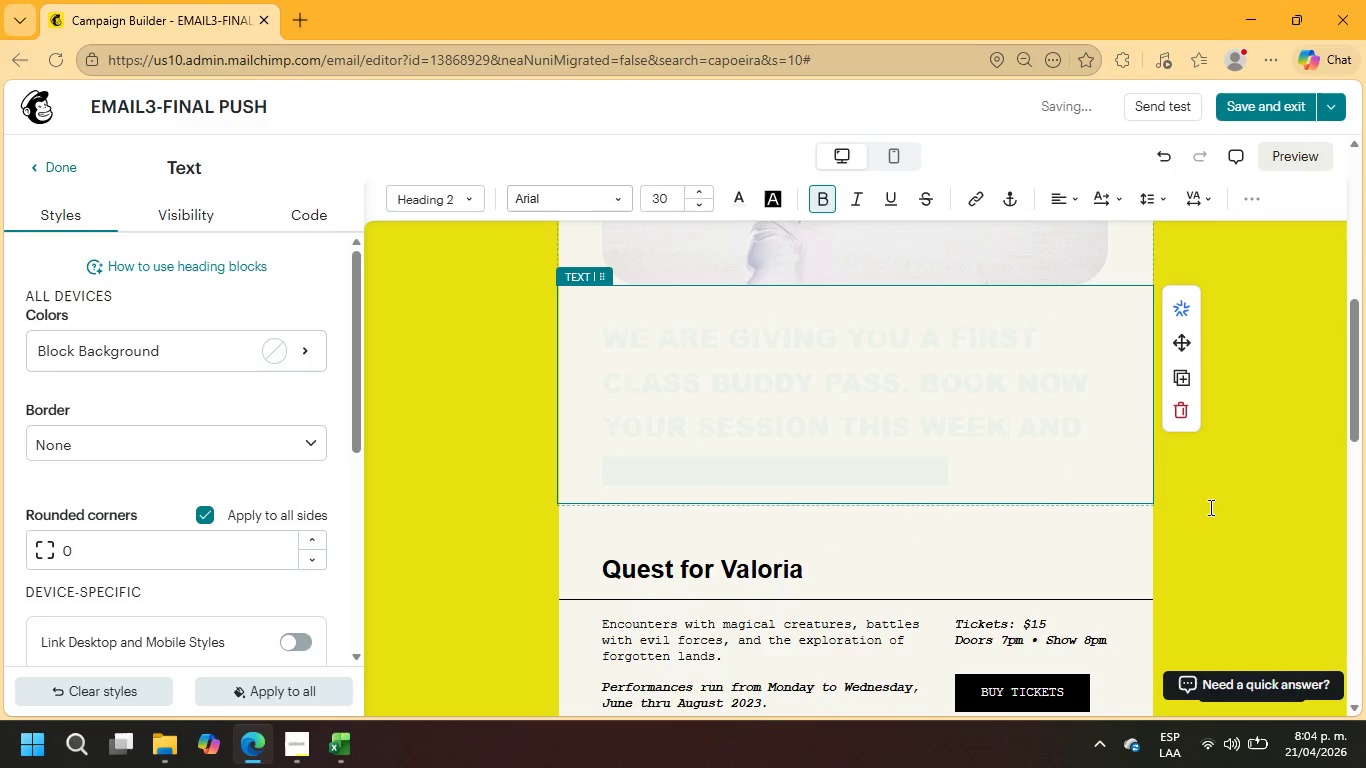 
left_click([1275, 509])
 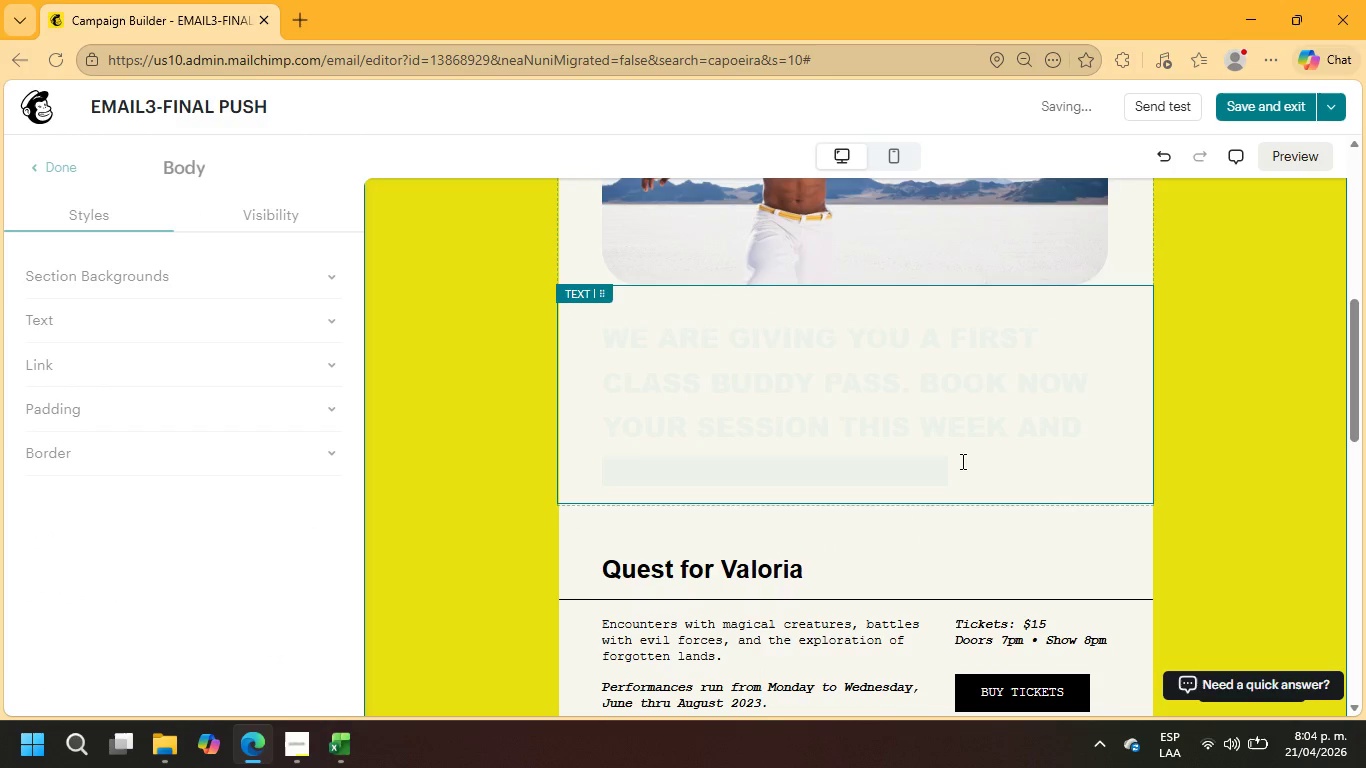 
left_click([959, 459])
 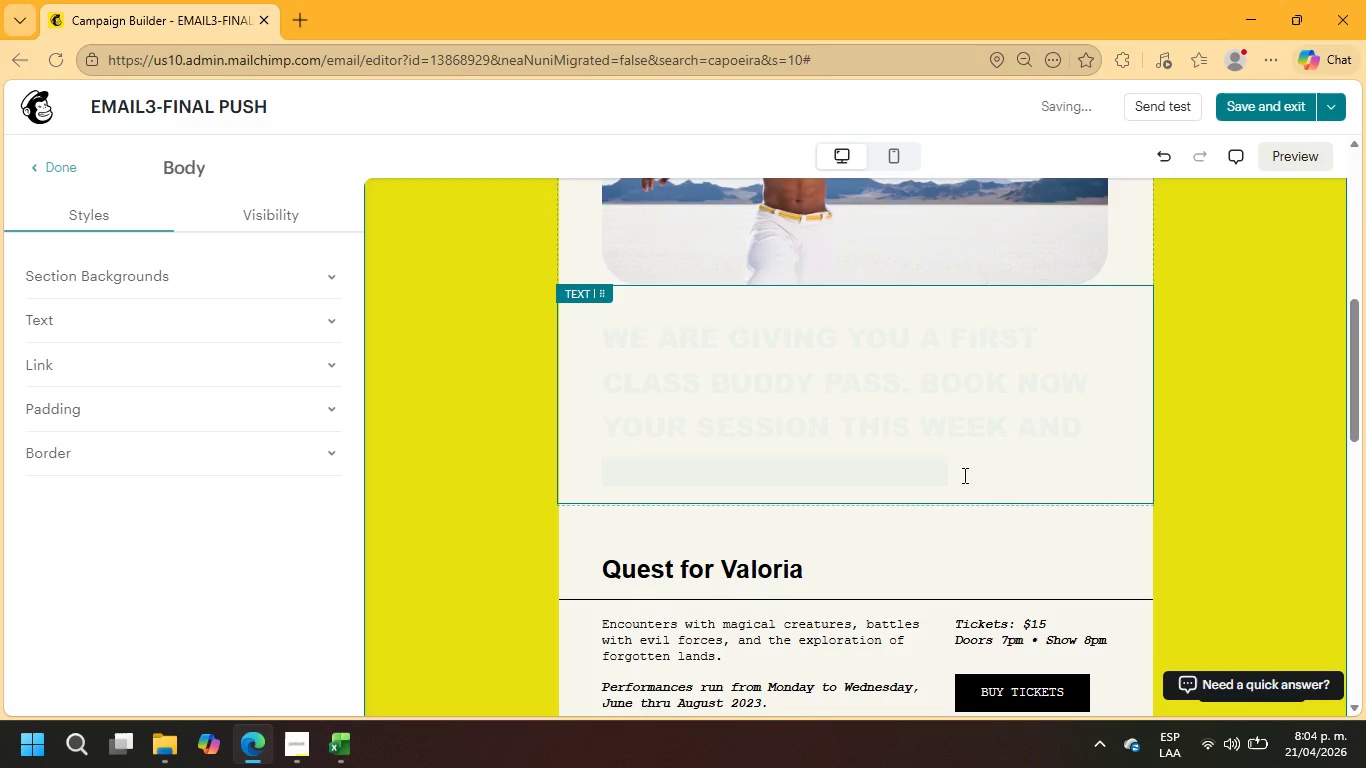 
left_click_drag(start_coordinate=[963, 475], to_coordinate=[539, 312])
 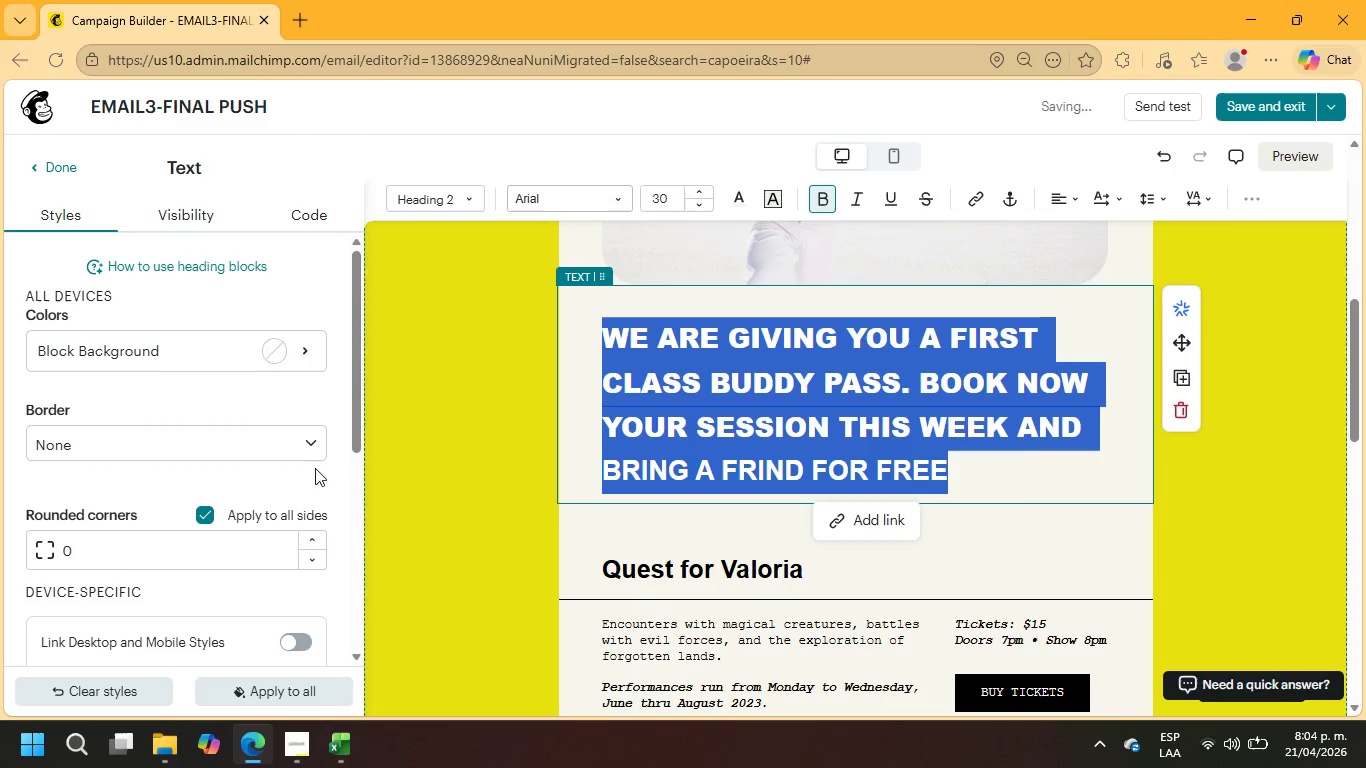 
left_click([285, 358])
 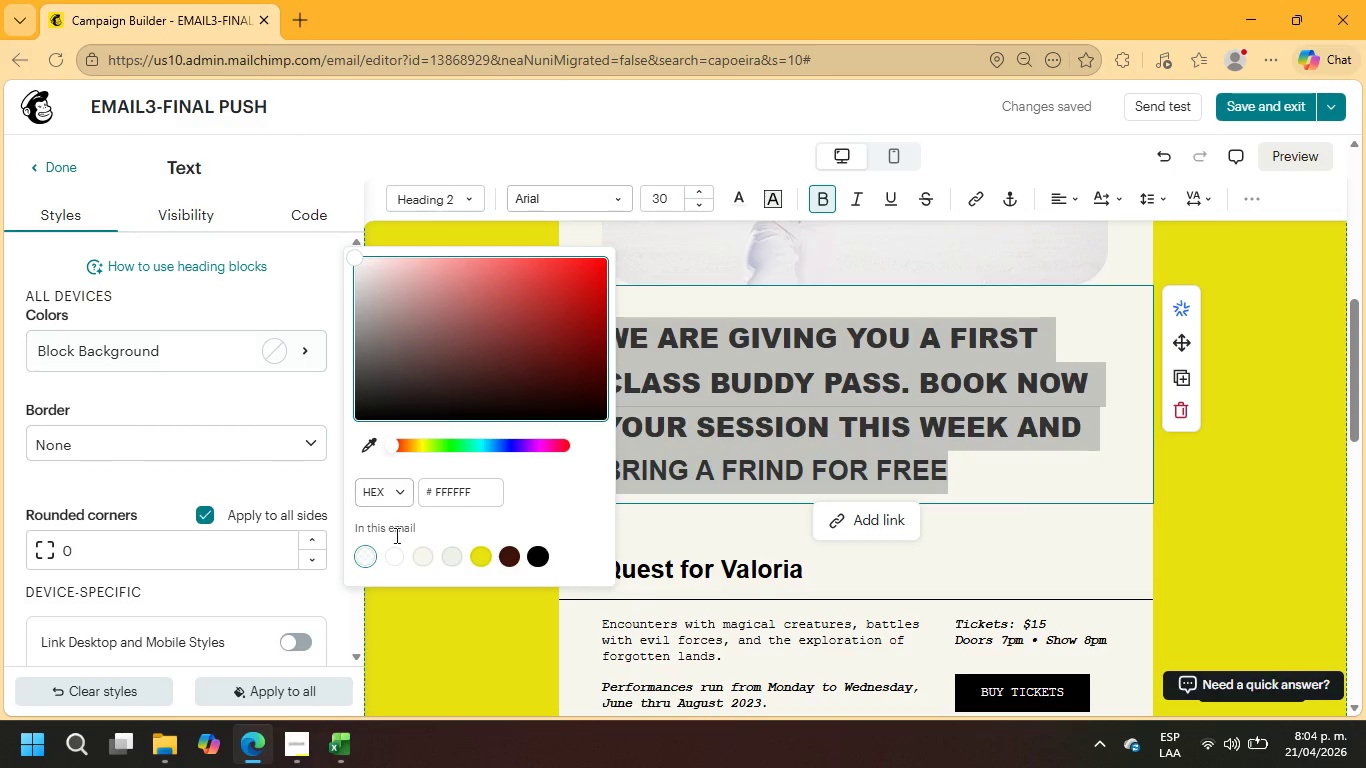 
left_click([395, 556])
 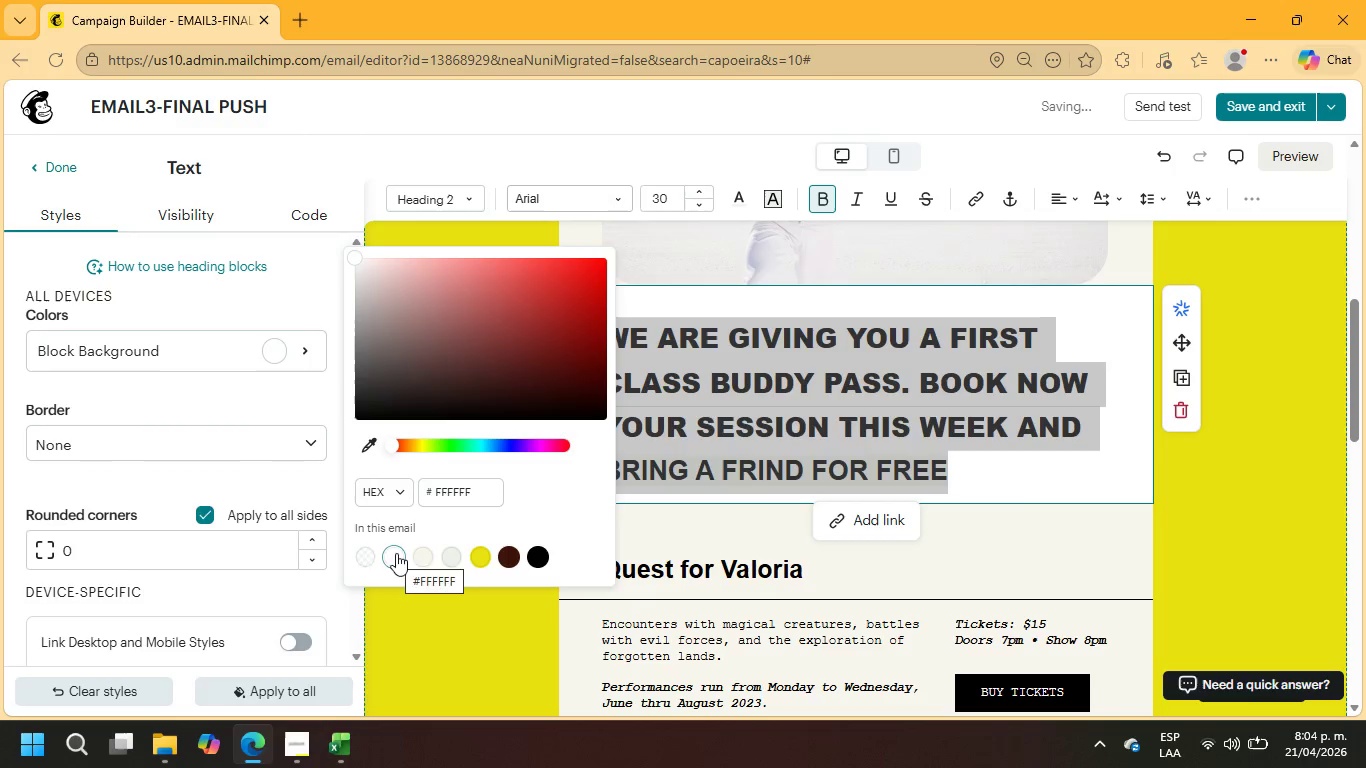 
left_click([1365, 511])
 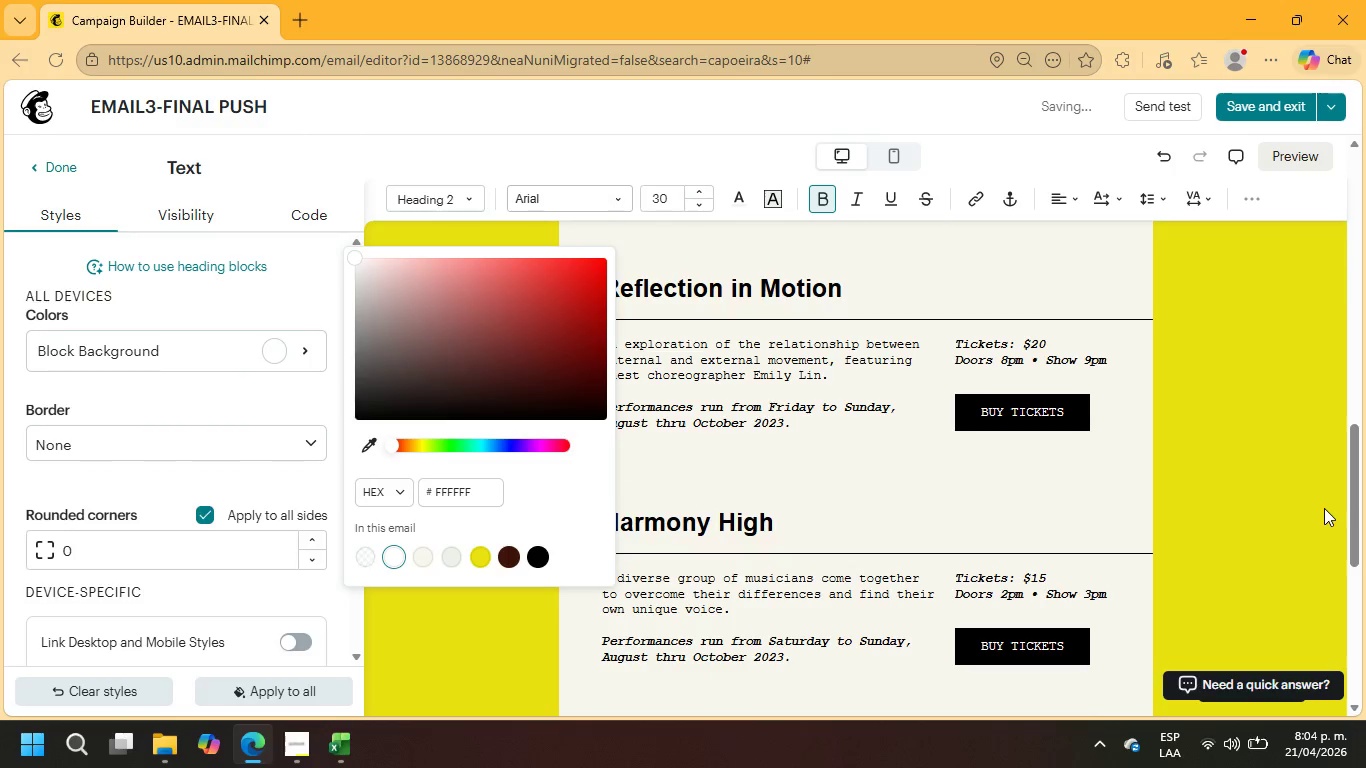 
scroll: coordinate [1139, 357], scroll_direction: up, amount: 5.0
 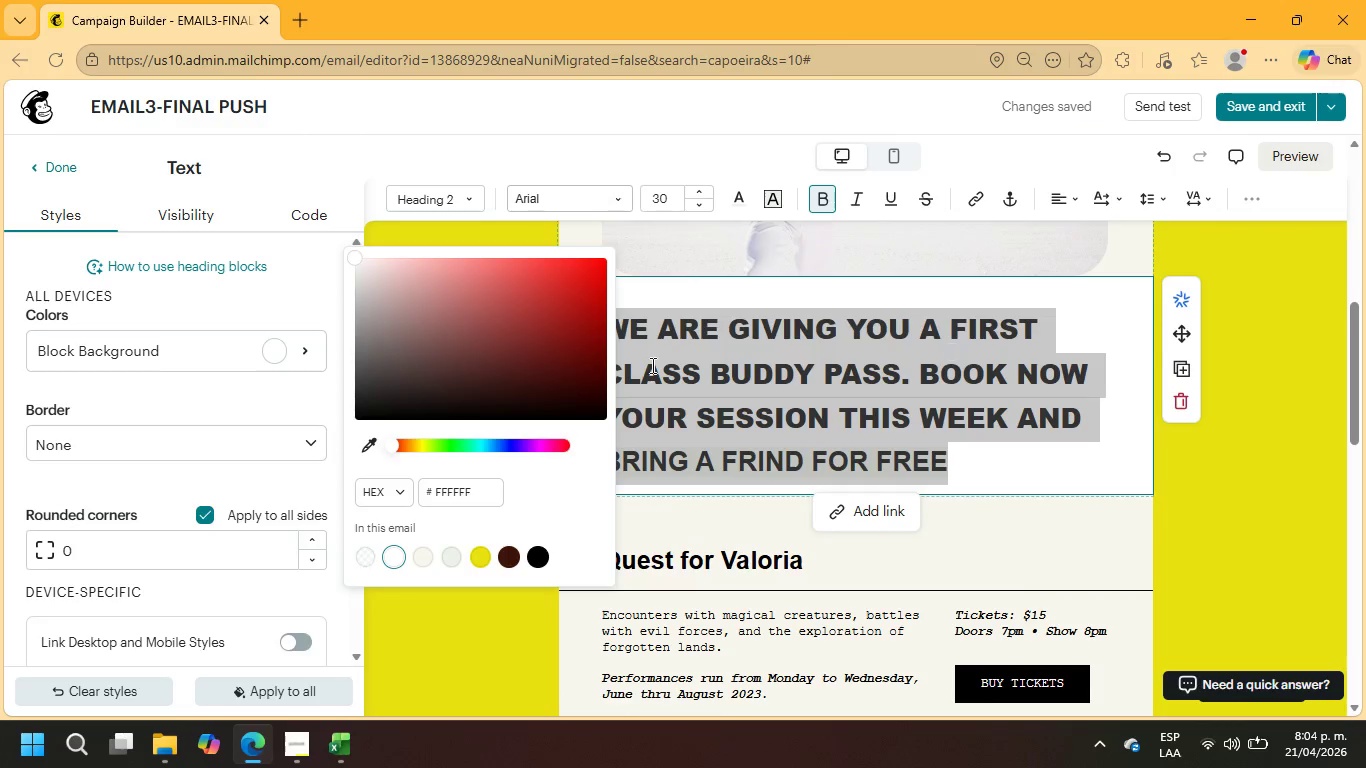 
left_click([263, 358])
 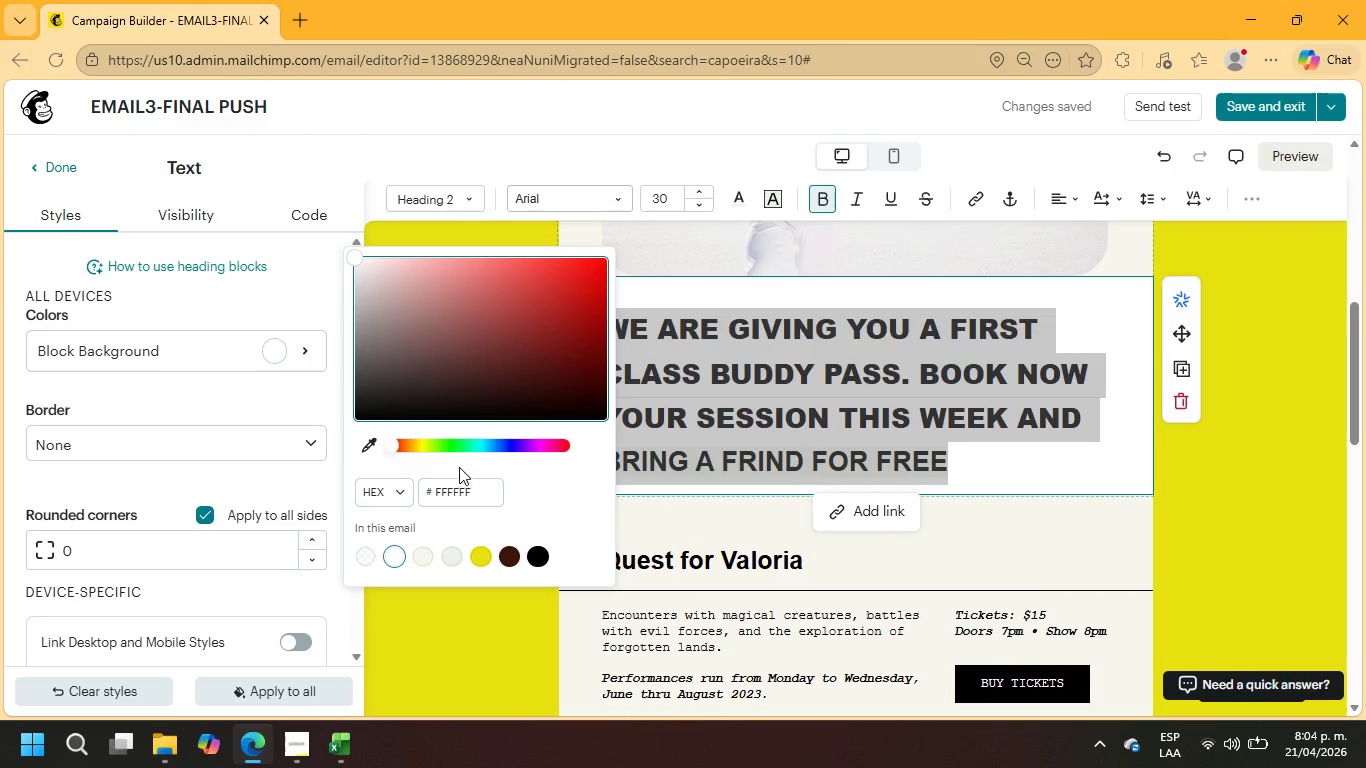 
left_click_drag(start_coordinate=[392, 447], to_coordinate=[528, 452])
 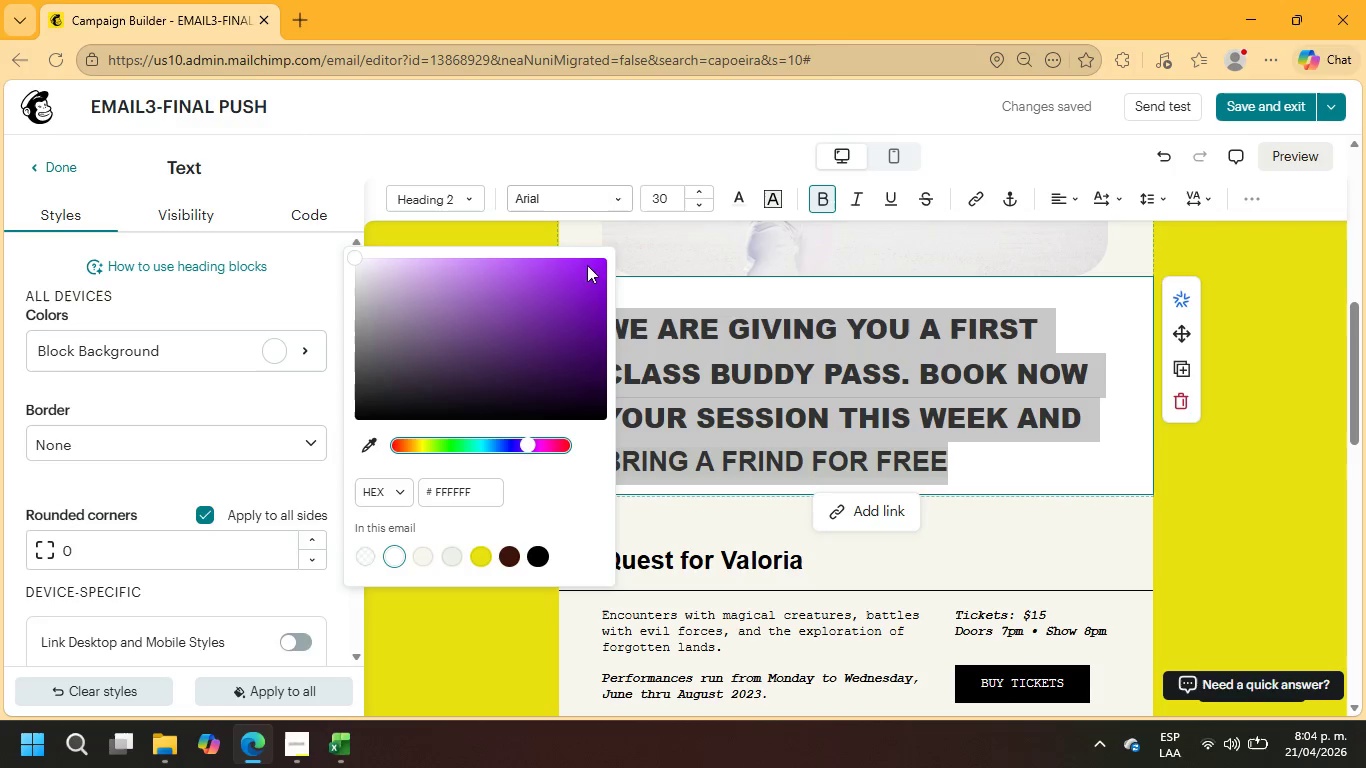 
left_click([595, 270])
 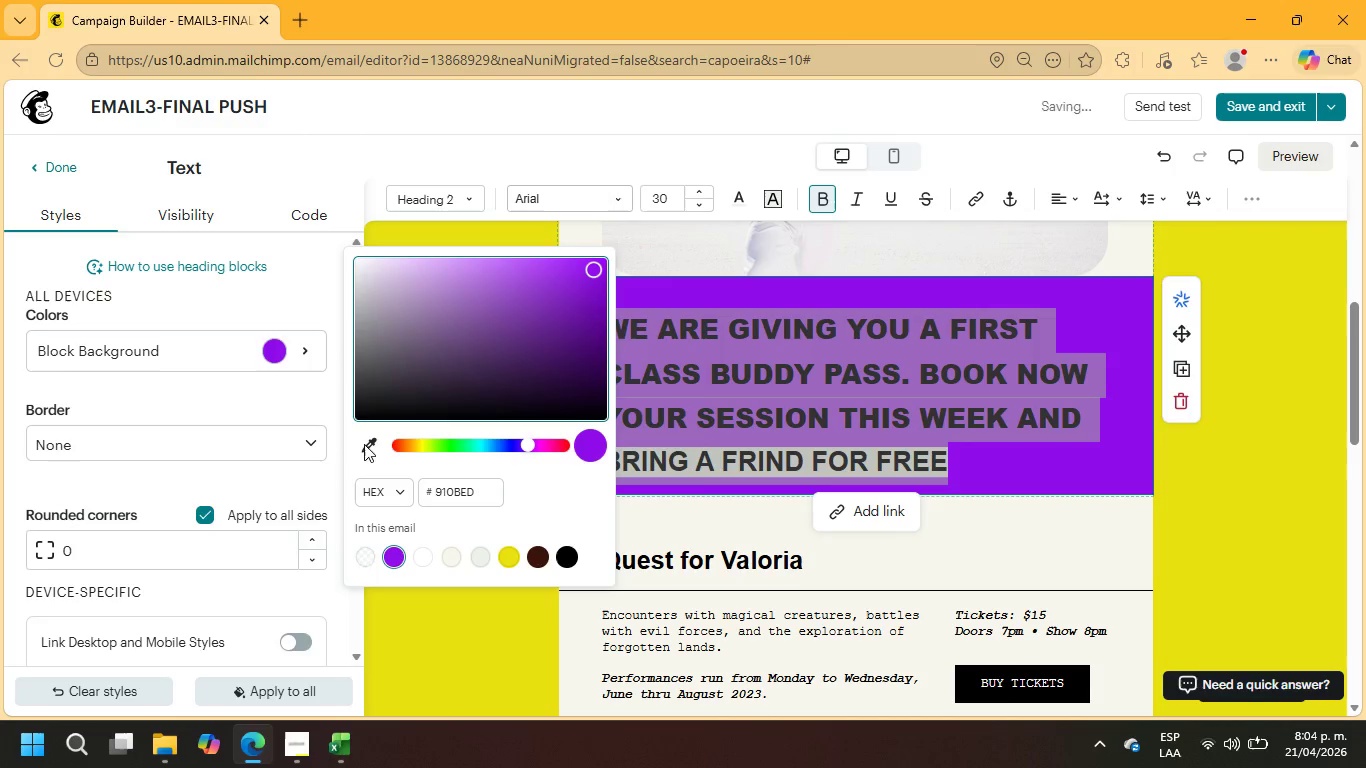 
left_click([284, 404])
 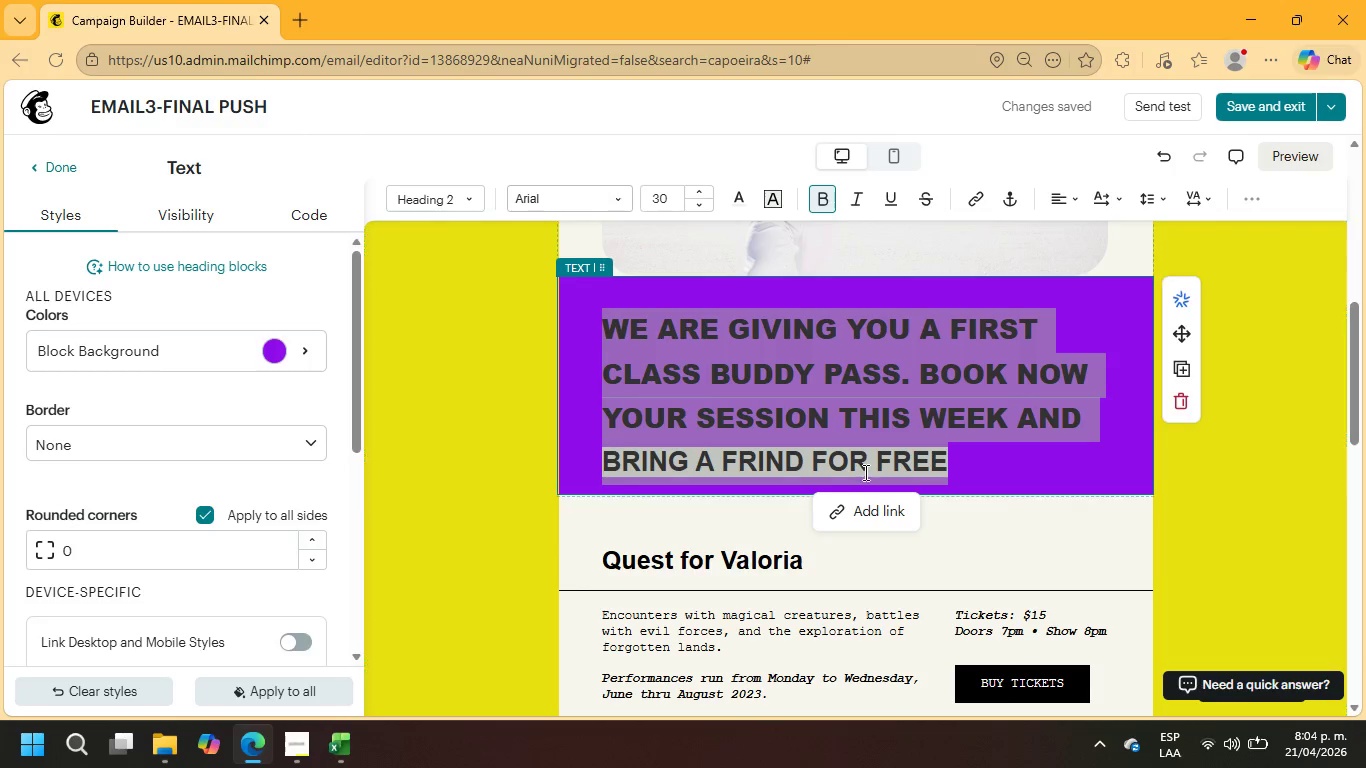 
scroll: coordinate [868, 467], scroll_direction: up, amount: 8.0
 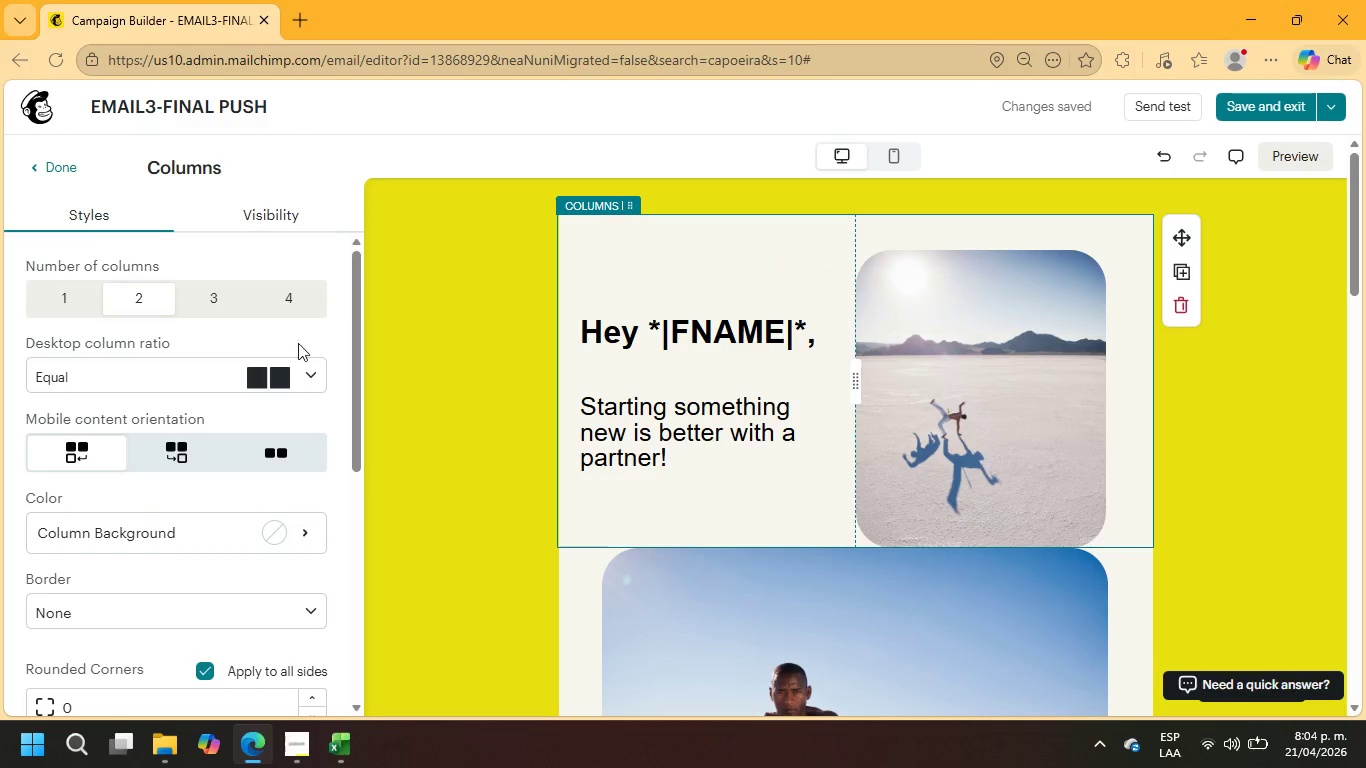 
left_click([263, 528])
 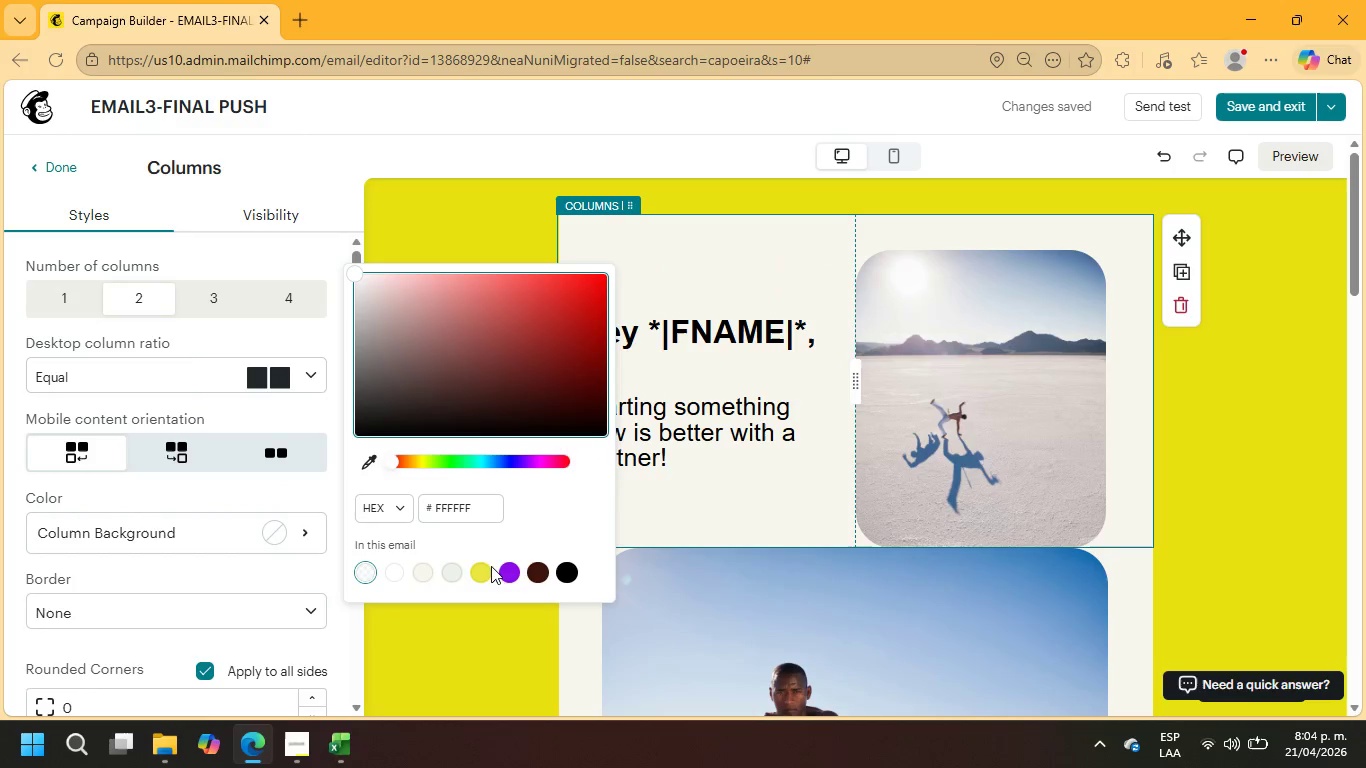 
left_click([516, 568])
 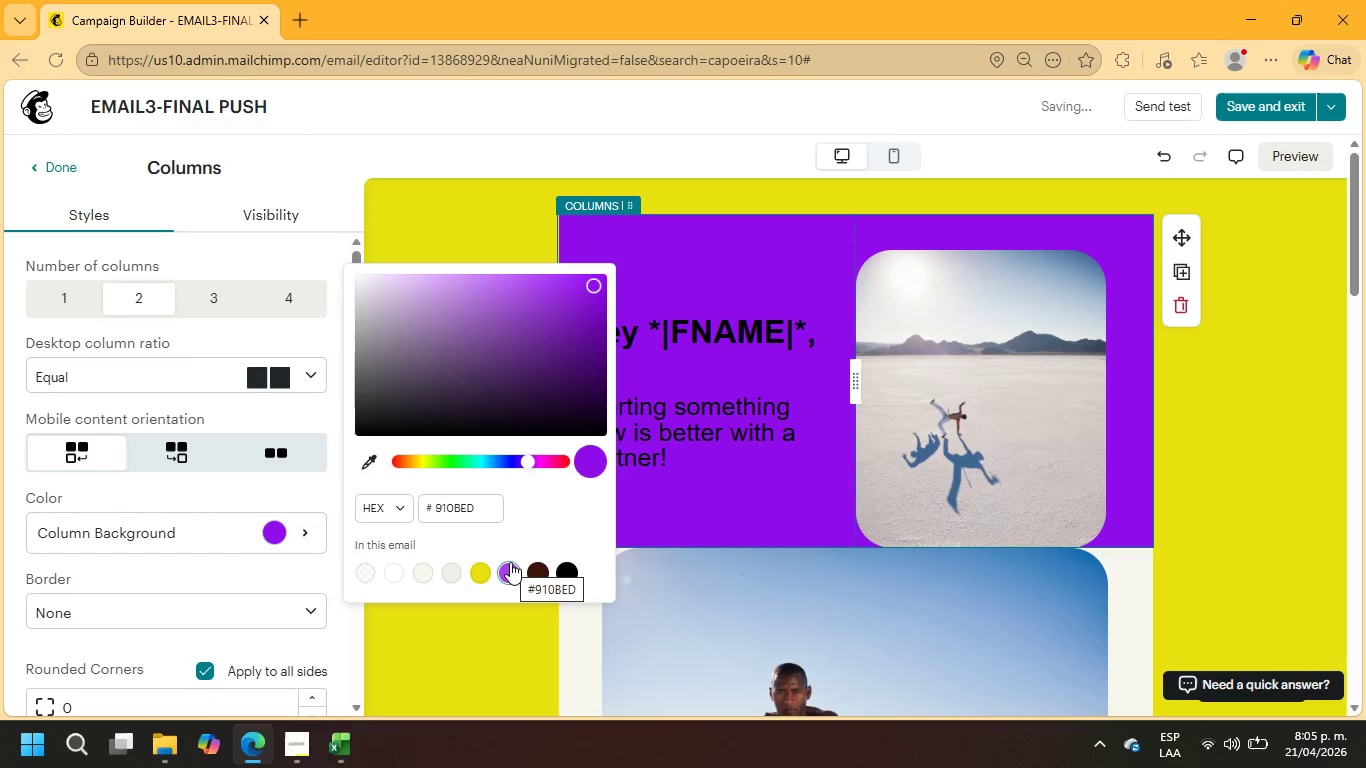 
scroll: coordinate [1007, 516], scroll_direction: down, amount: 3.0
 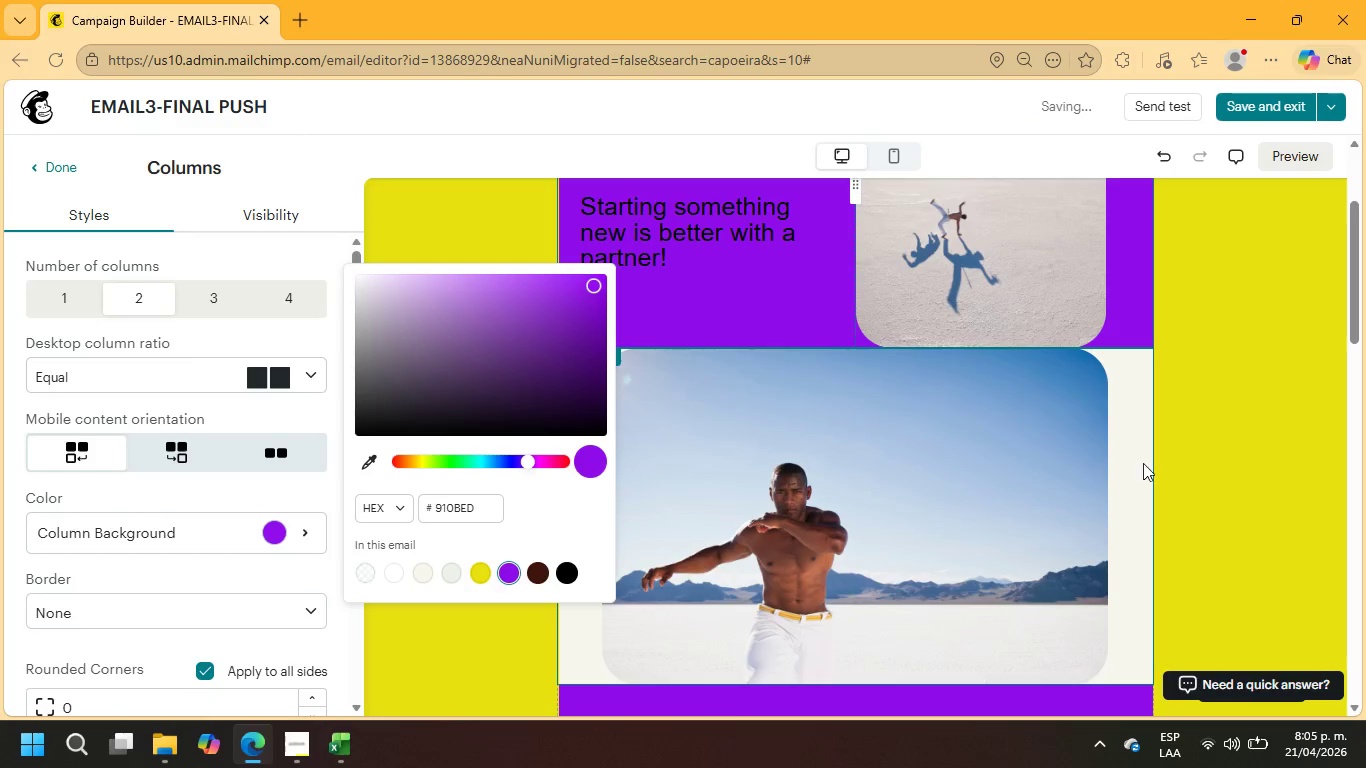 
left_click([1143, 427])
 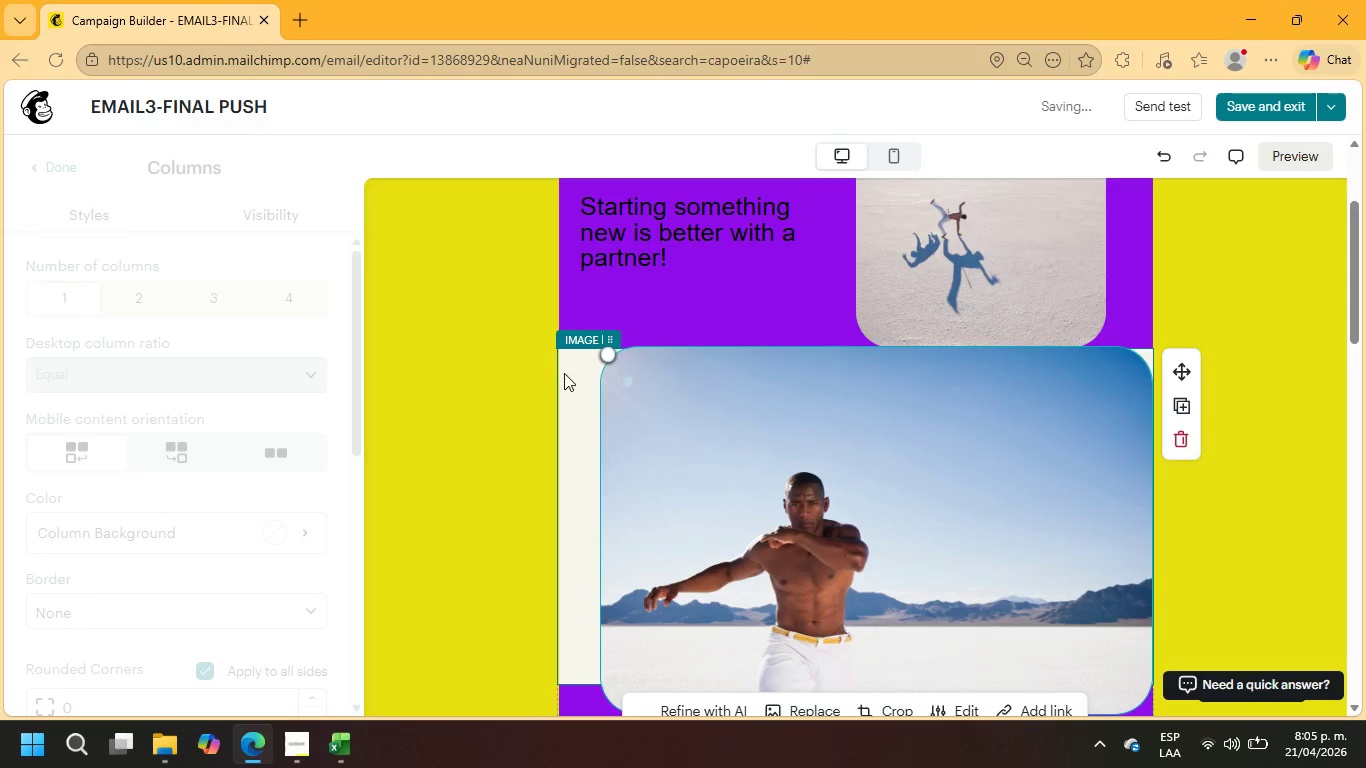 
left_click([569, 377])
 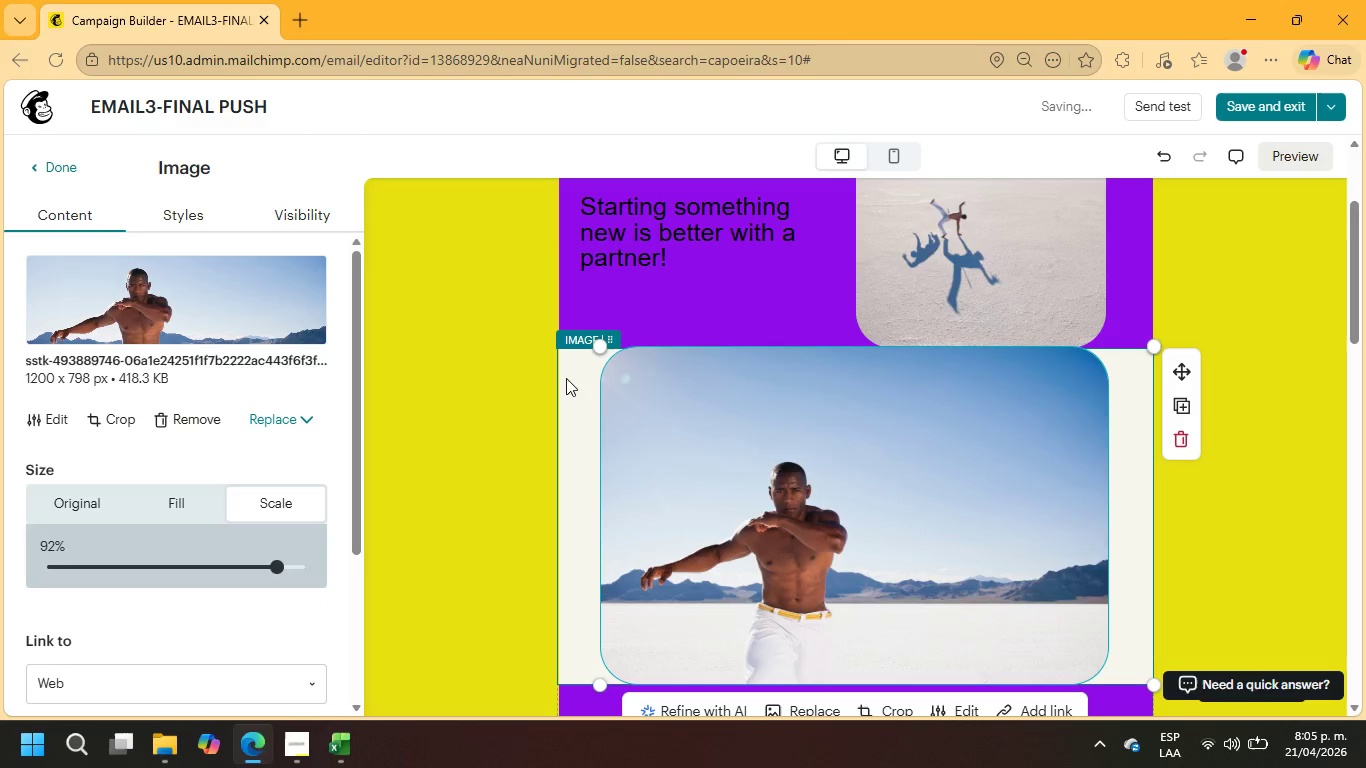 
left_click([556, 368])
 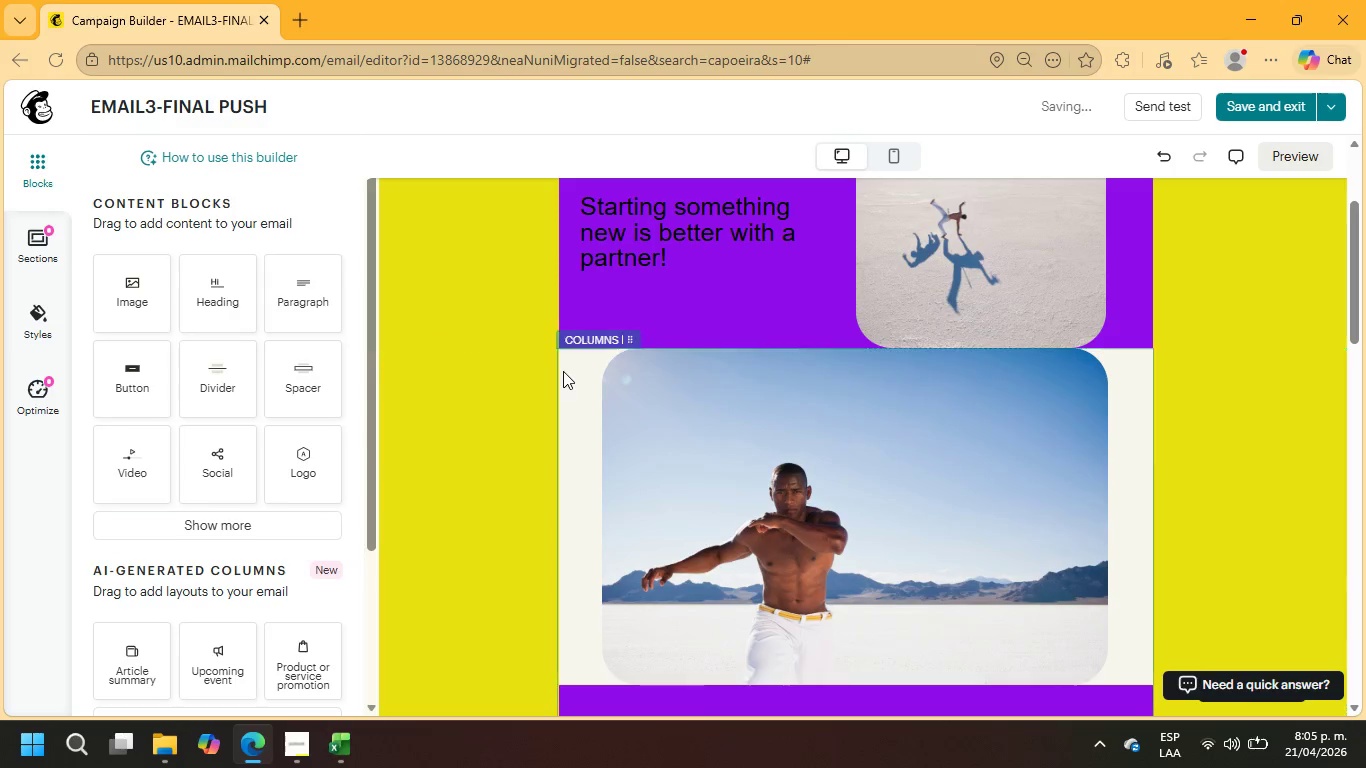 
left_click([563, 371])
 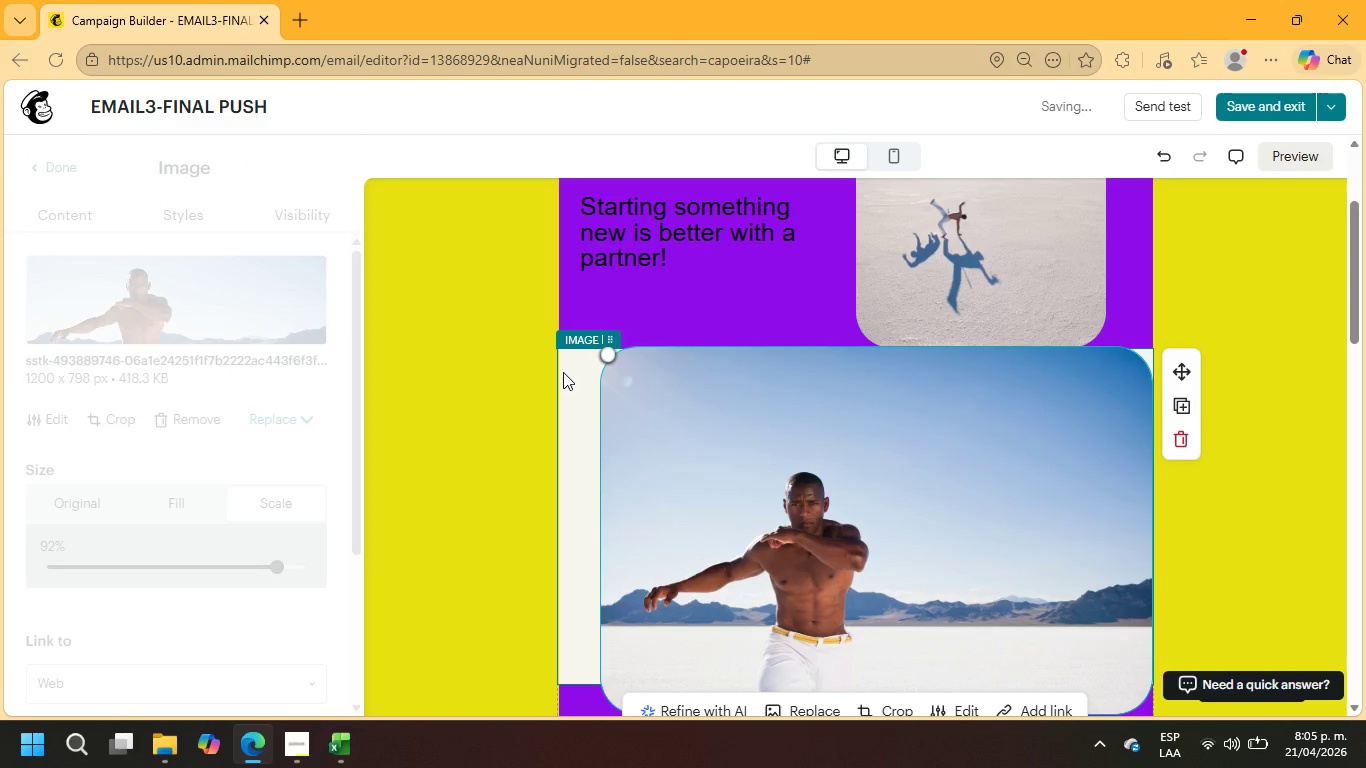 
left_click([563, 372])
 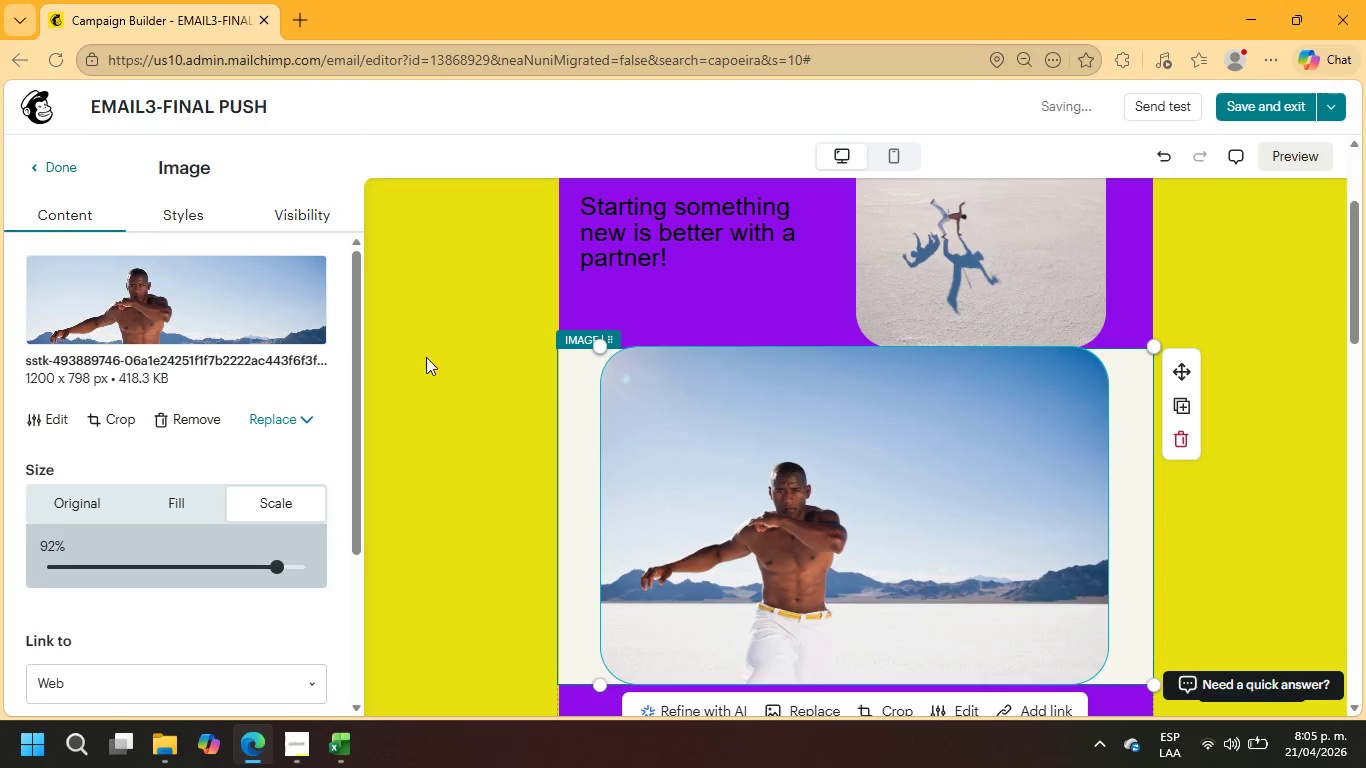 
left_click([185, 219])
 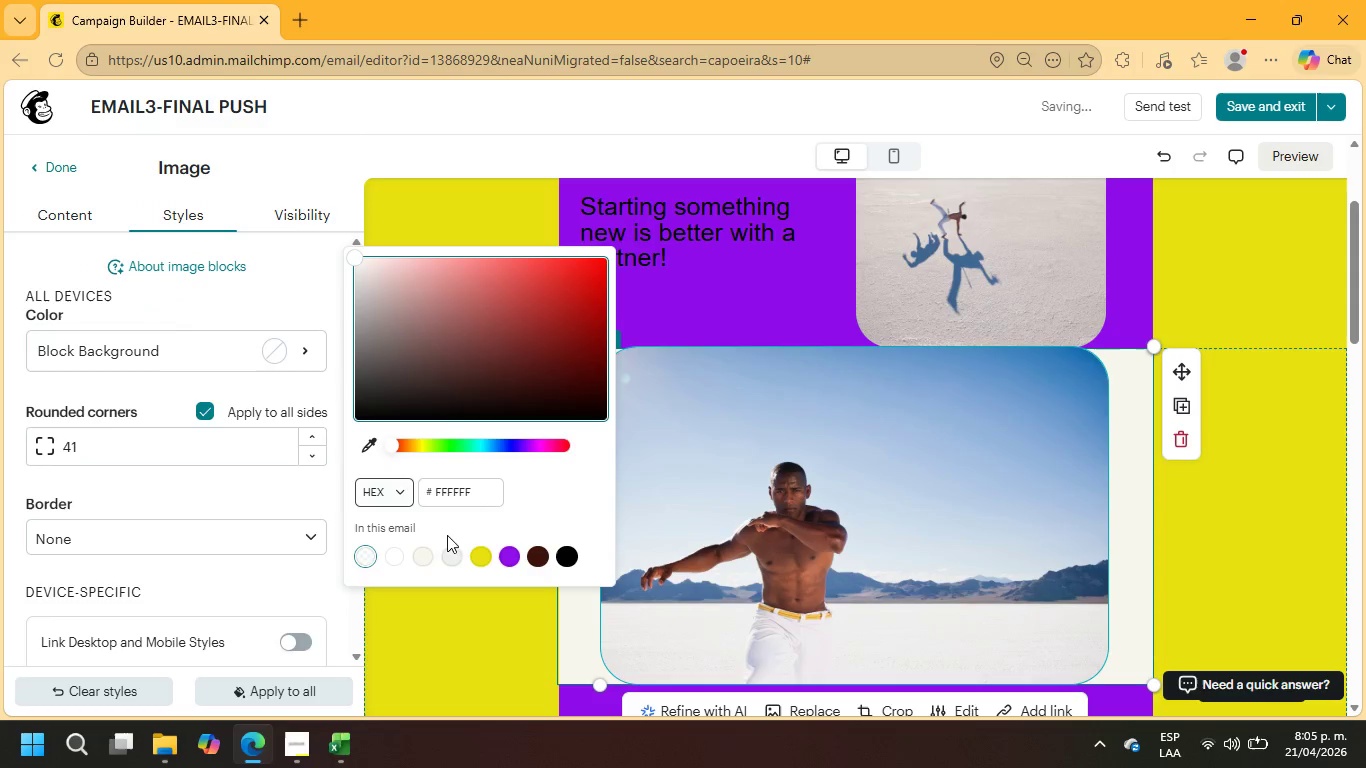 
left_click([507, 556])
 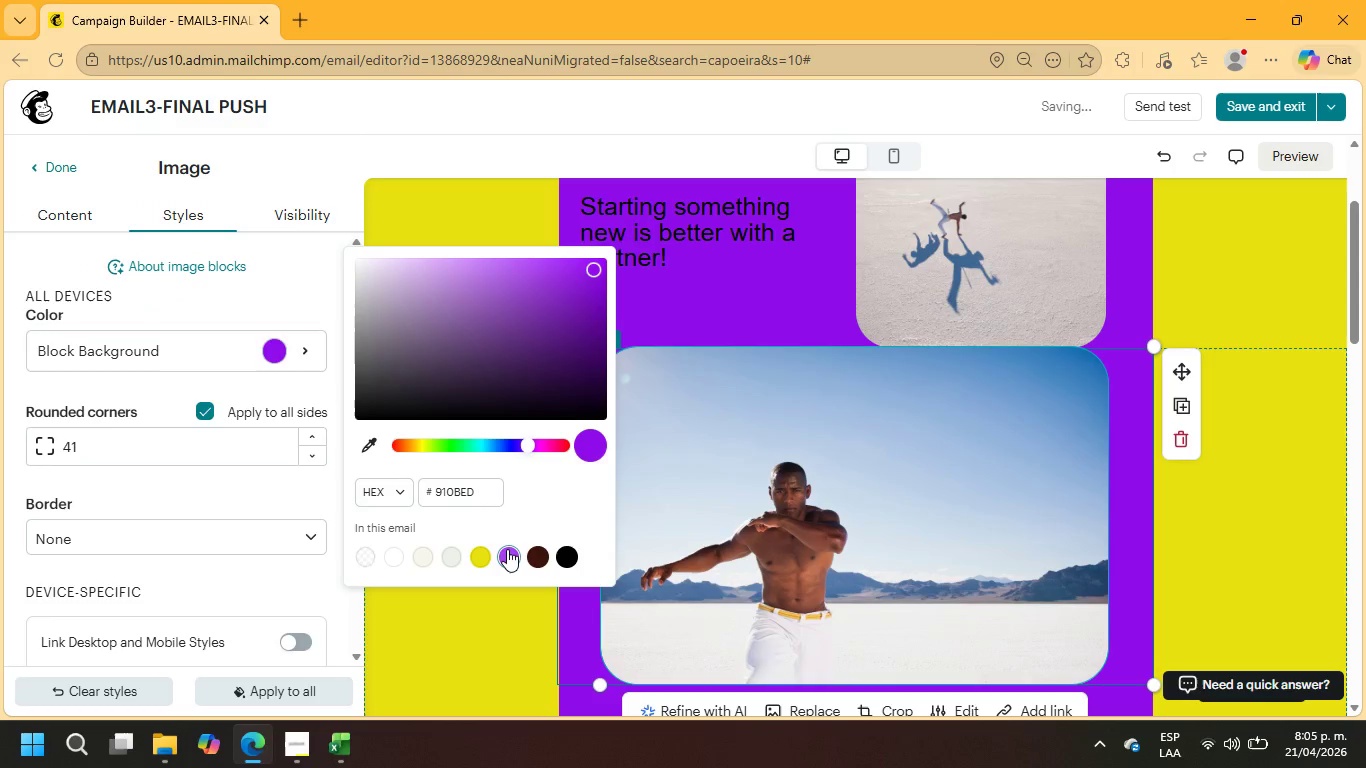 
scroll: coordinate [1044, 450], scroll_direction: down, amount: 7.0
 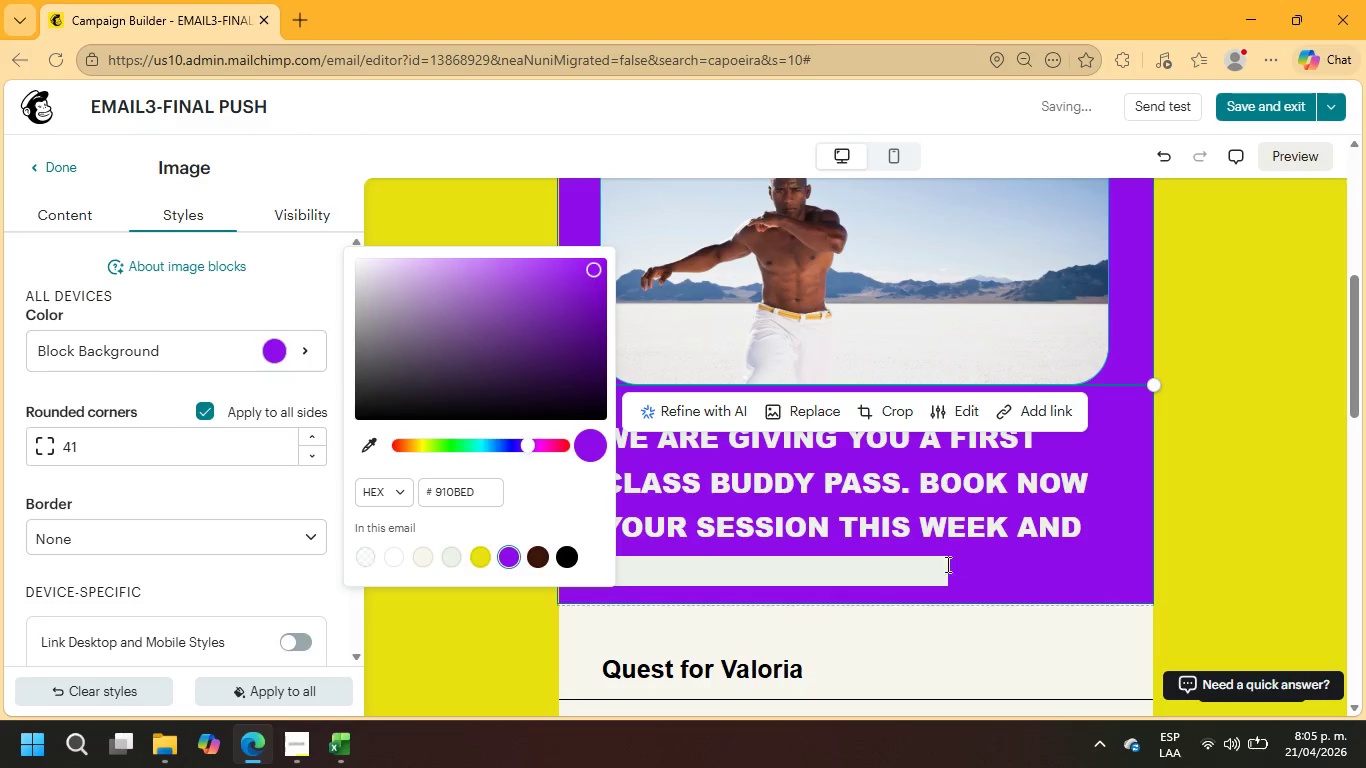 
left_click([925, 580])
 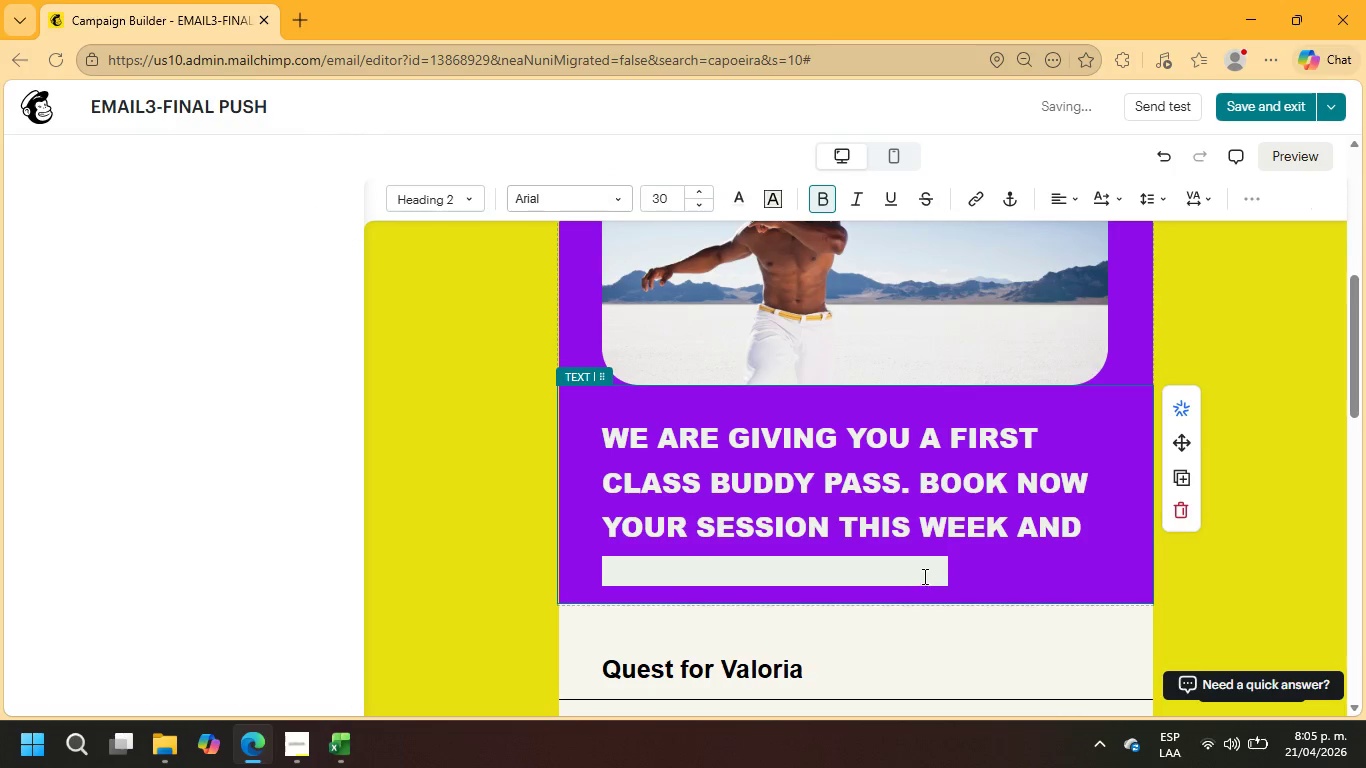 
left_click([923, 574])
 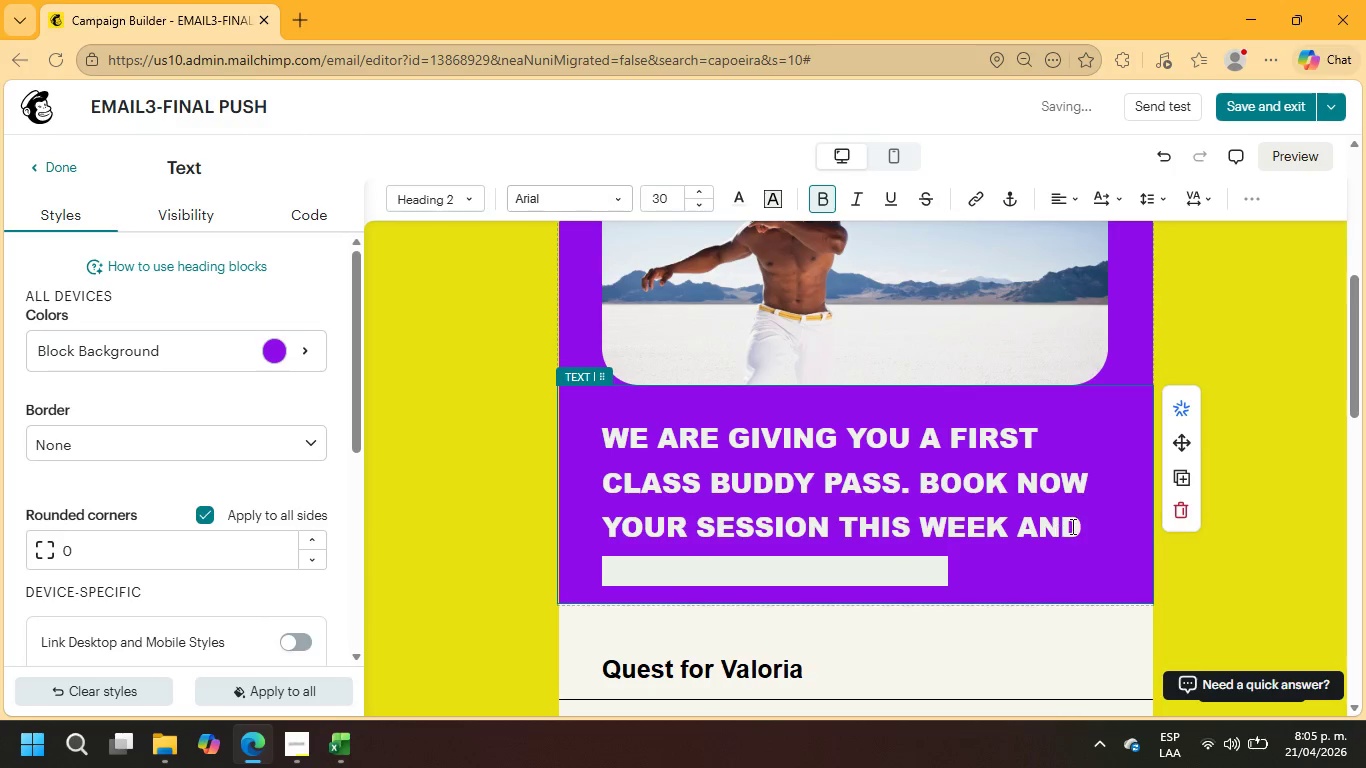 
wait(5.59)
 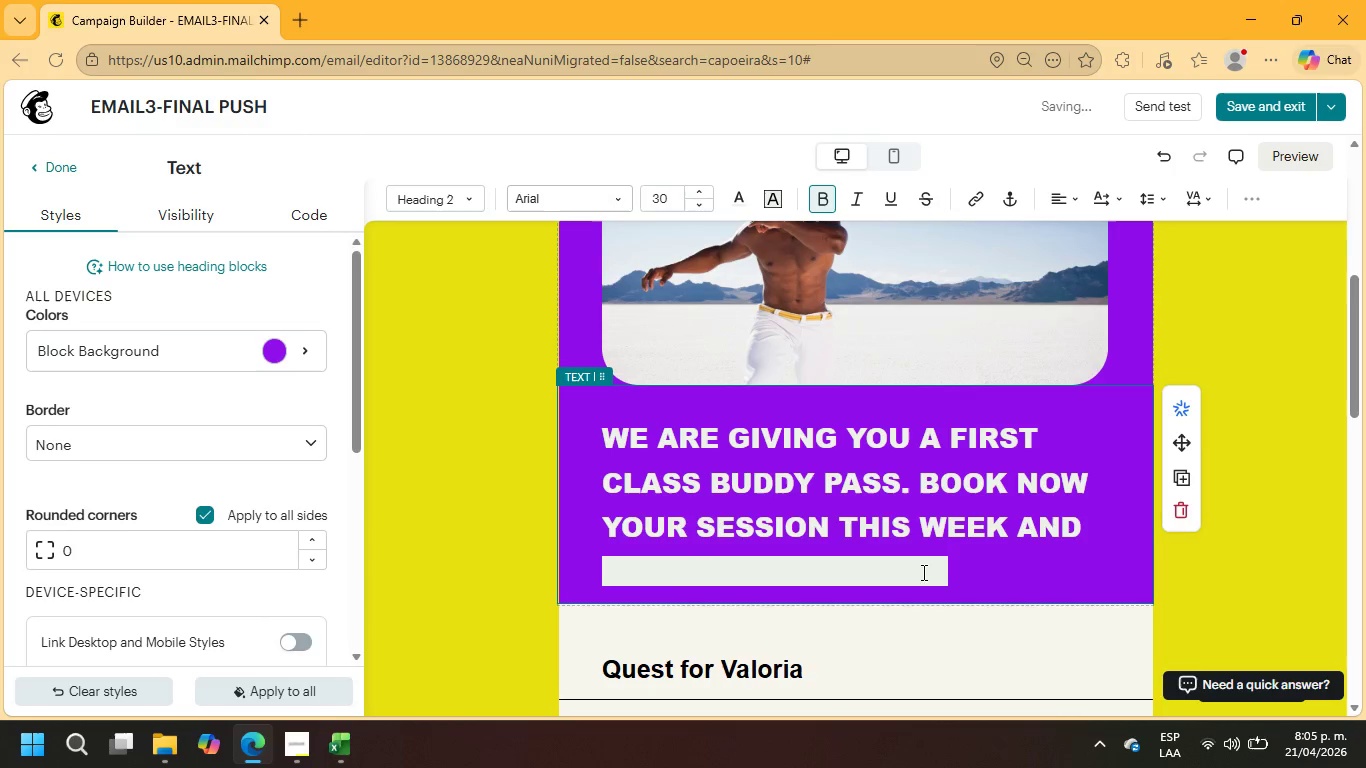 
left_click_drag(start_coordinate=[936, 571], to_coordinate=[593, 558])
 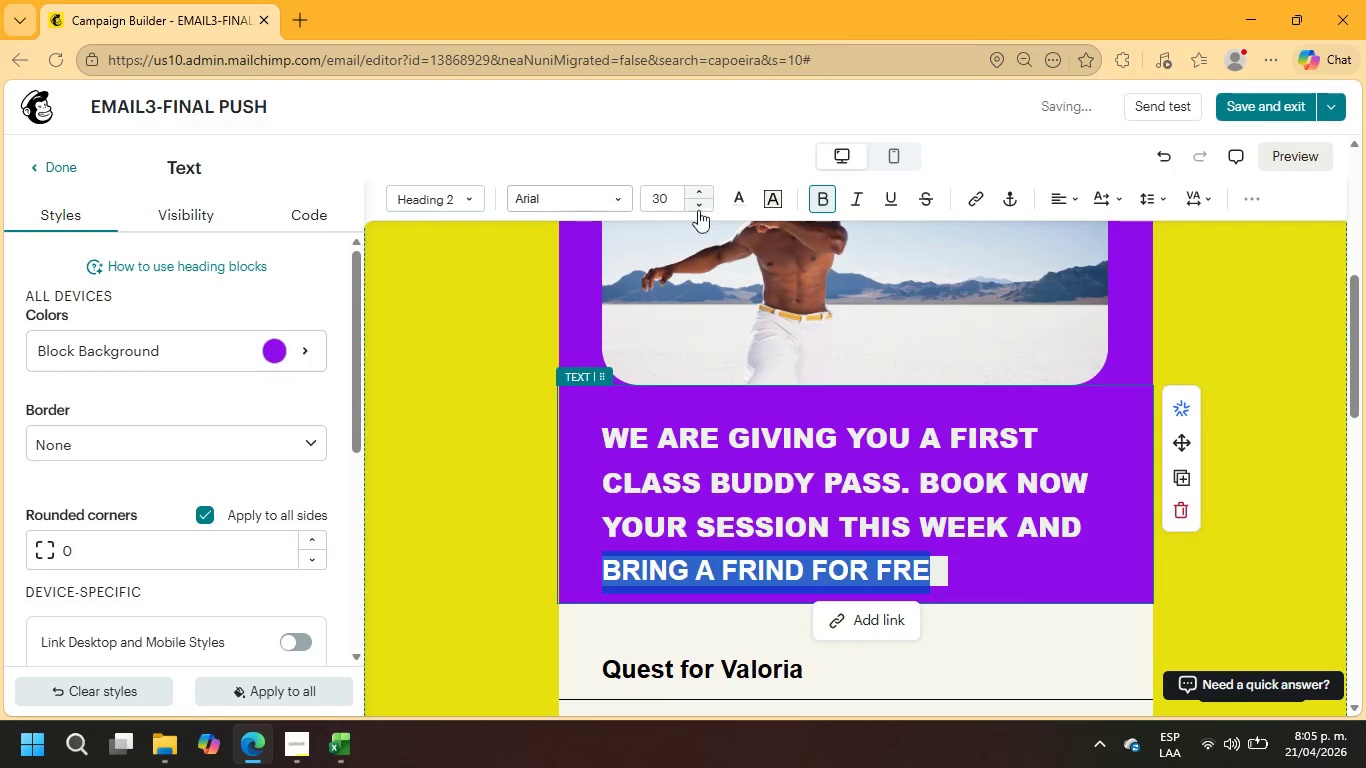 
left_click([742, 195])
 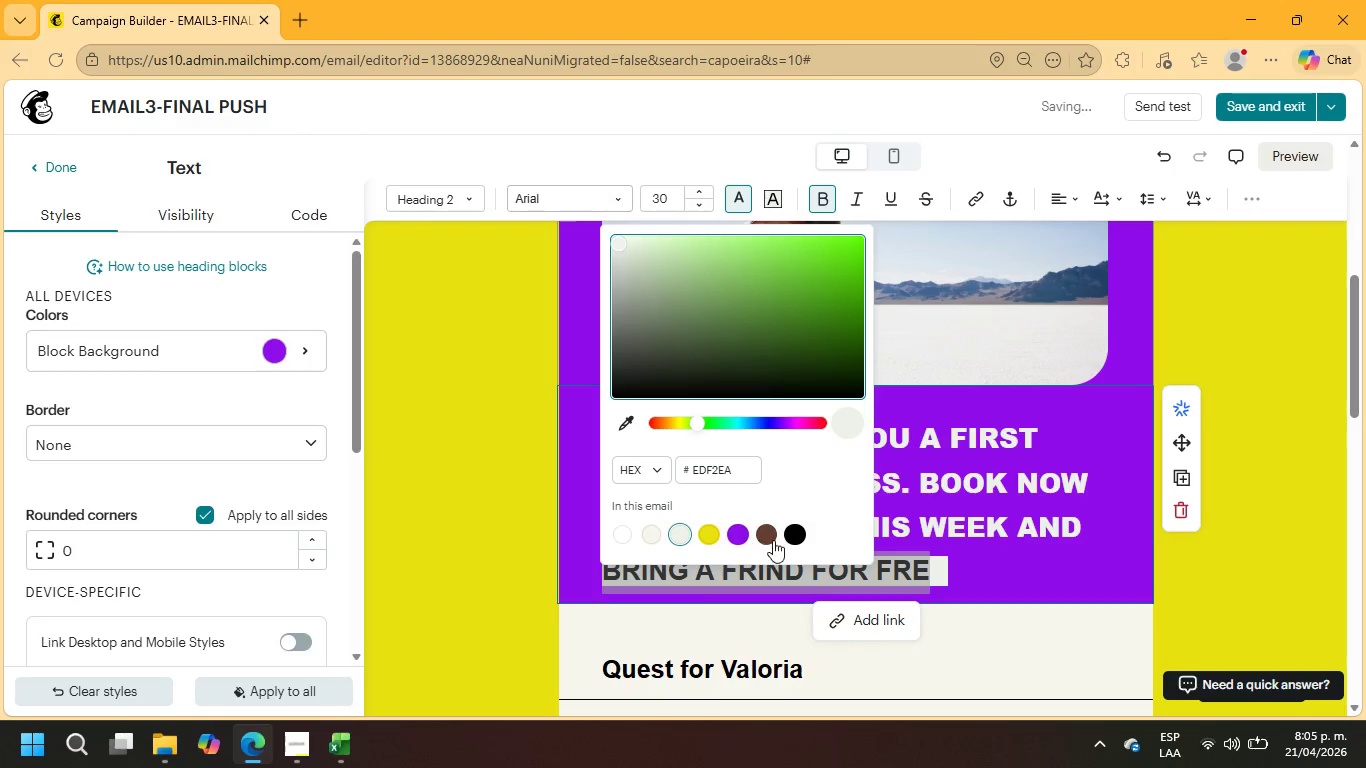 
left_click([798, 535])
 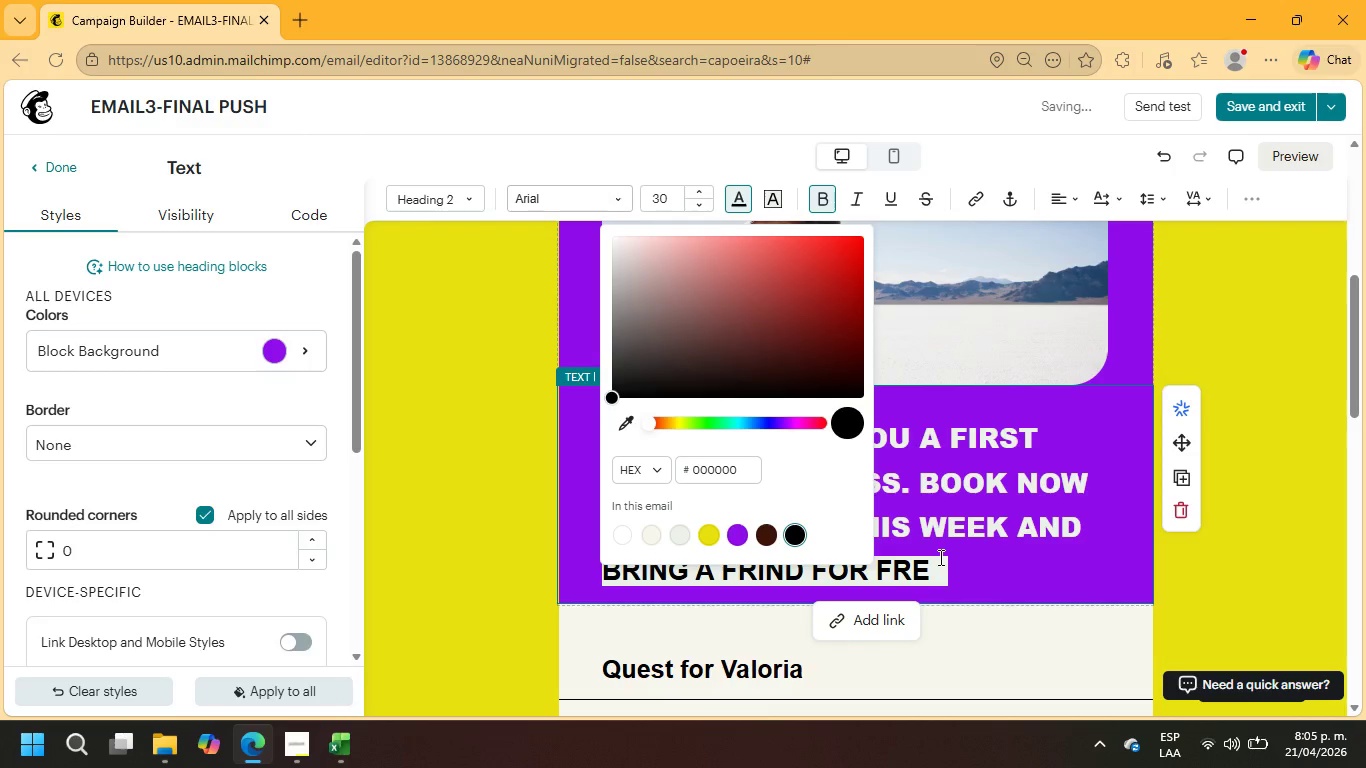 
left_click([938, 562])
 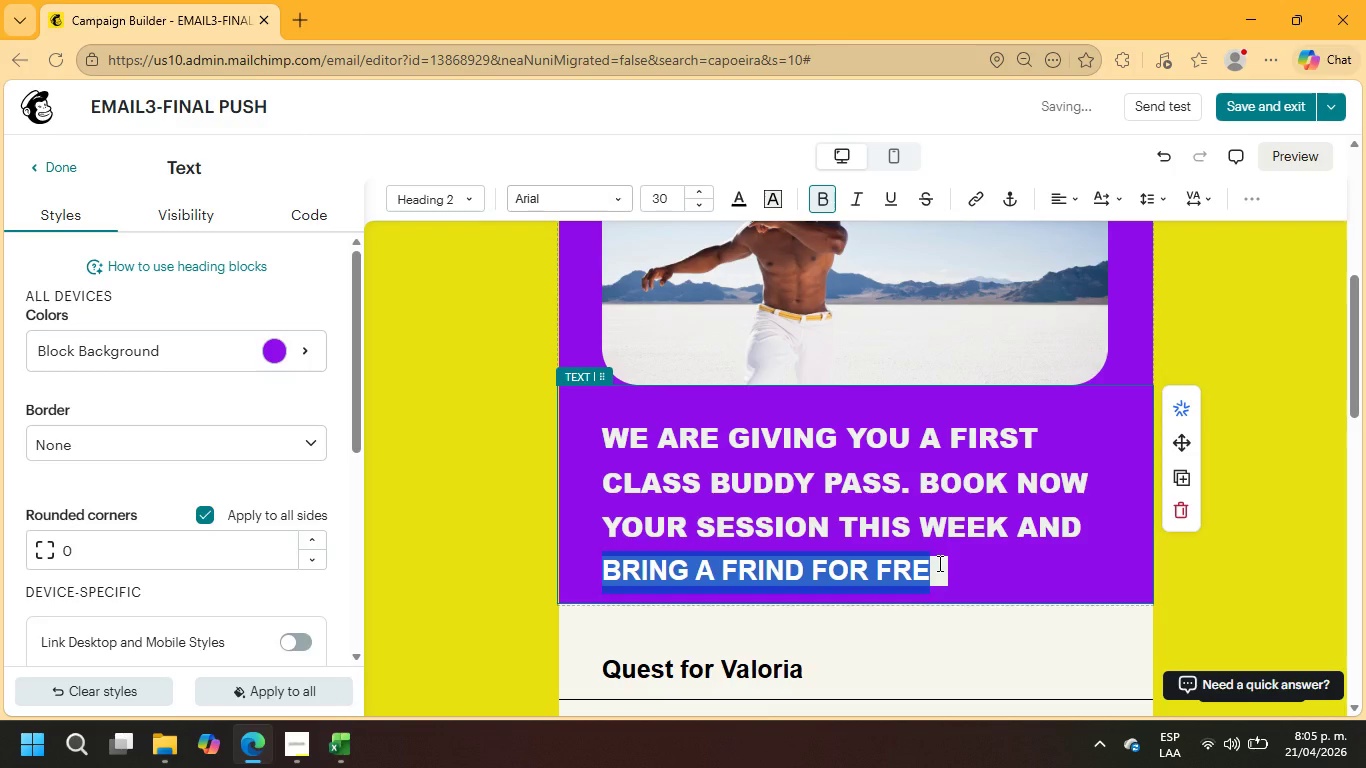 
key(E)
 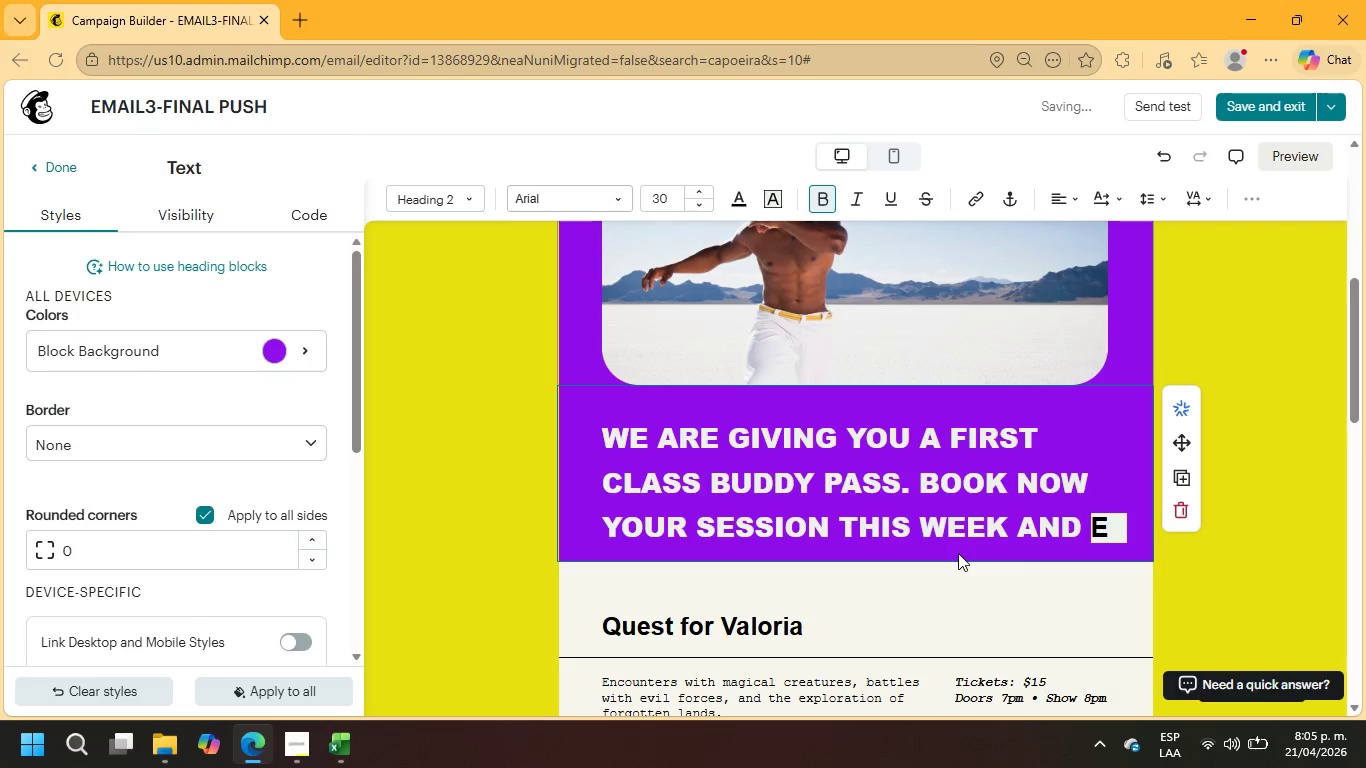 
key(Control+Z)
 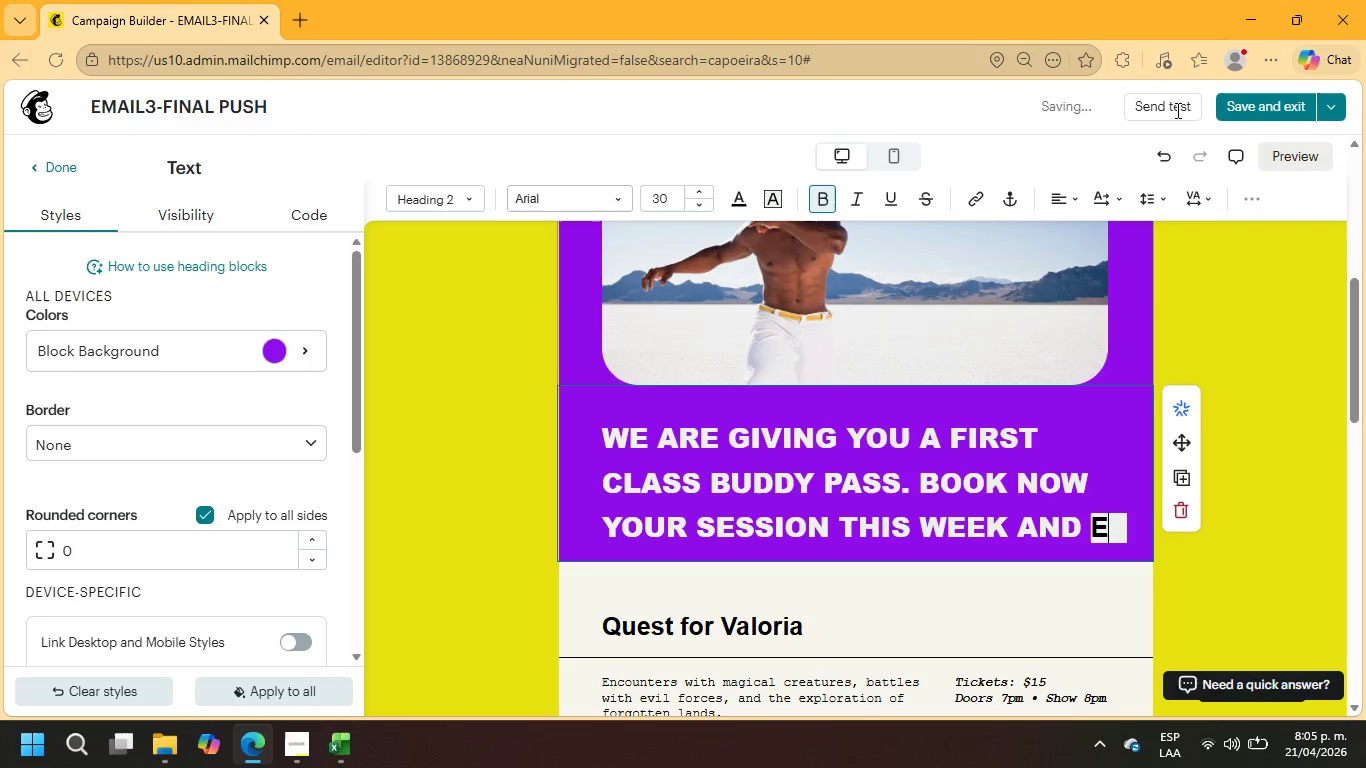 
left_click([1161, 160])
 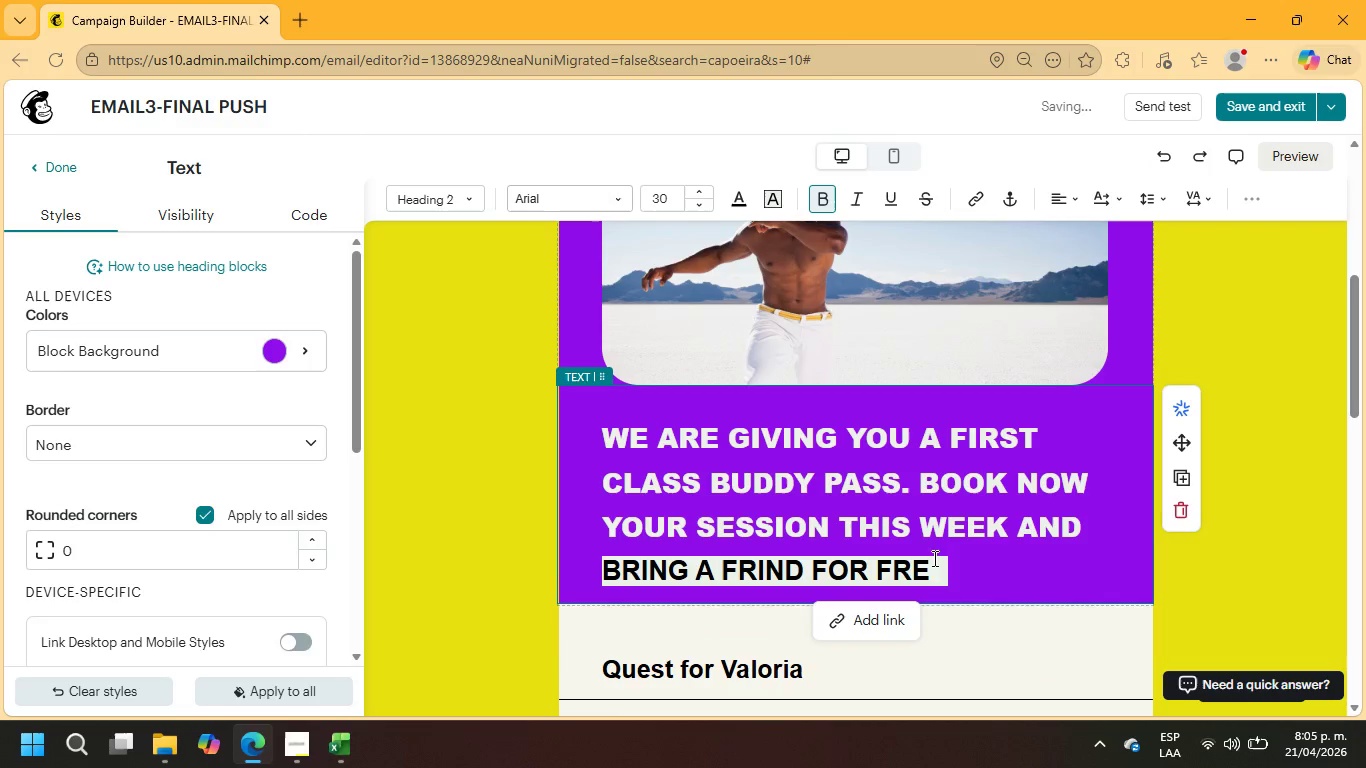 
left_click([922, 569])
 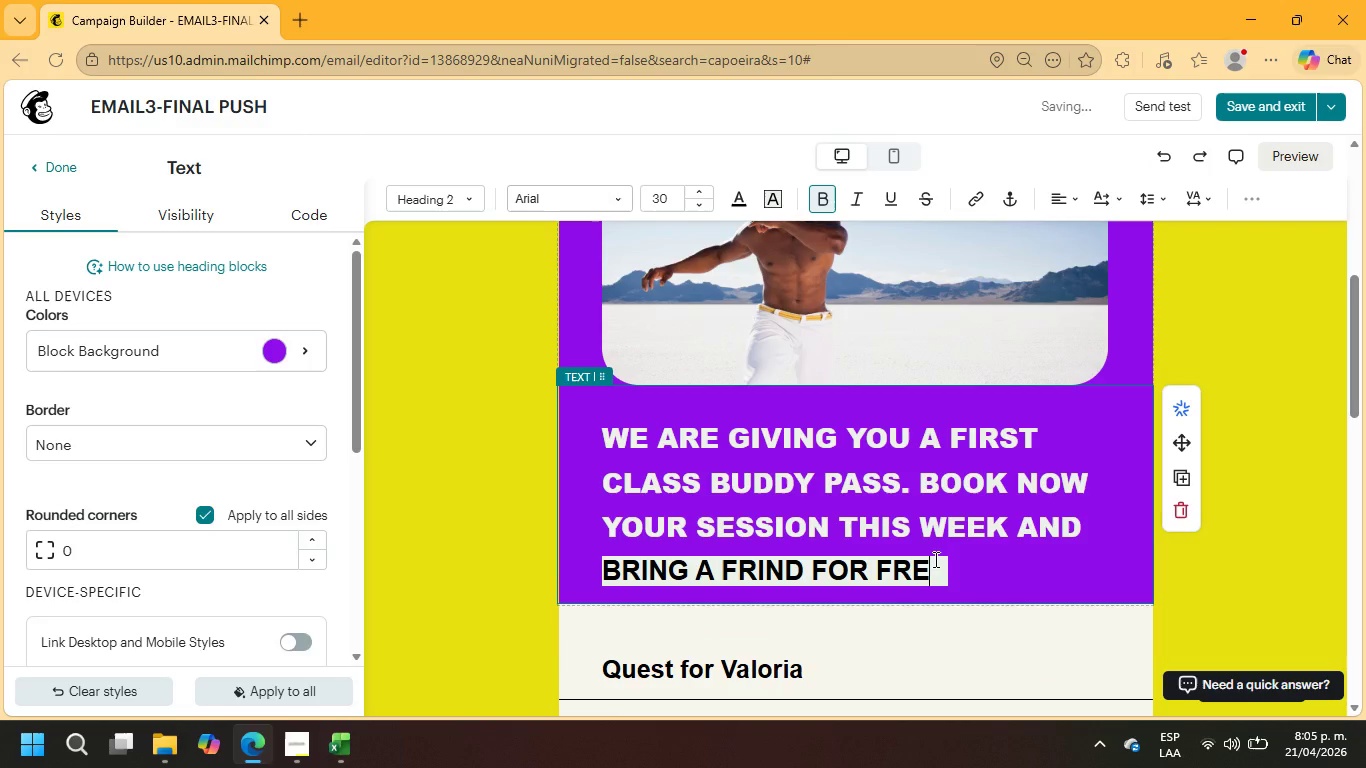 
key(E)
 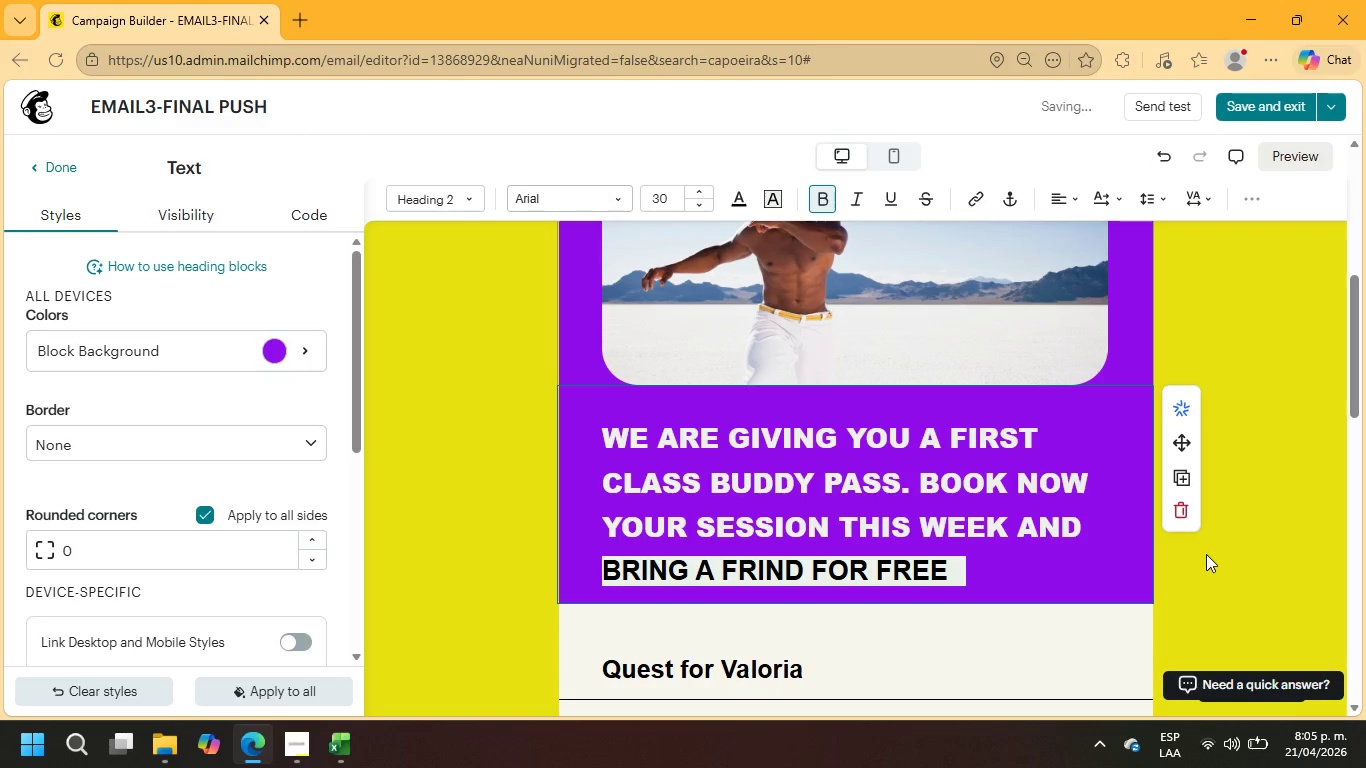 
scroll: coordinate [1168, 565], scroll_direction: down, amount: 1.0
 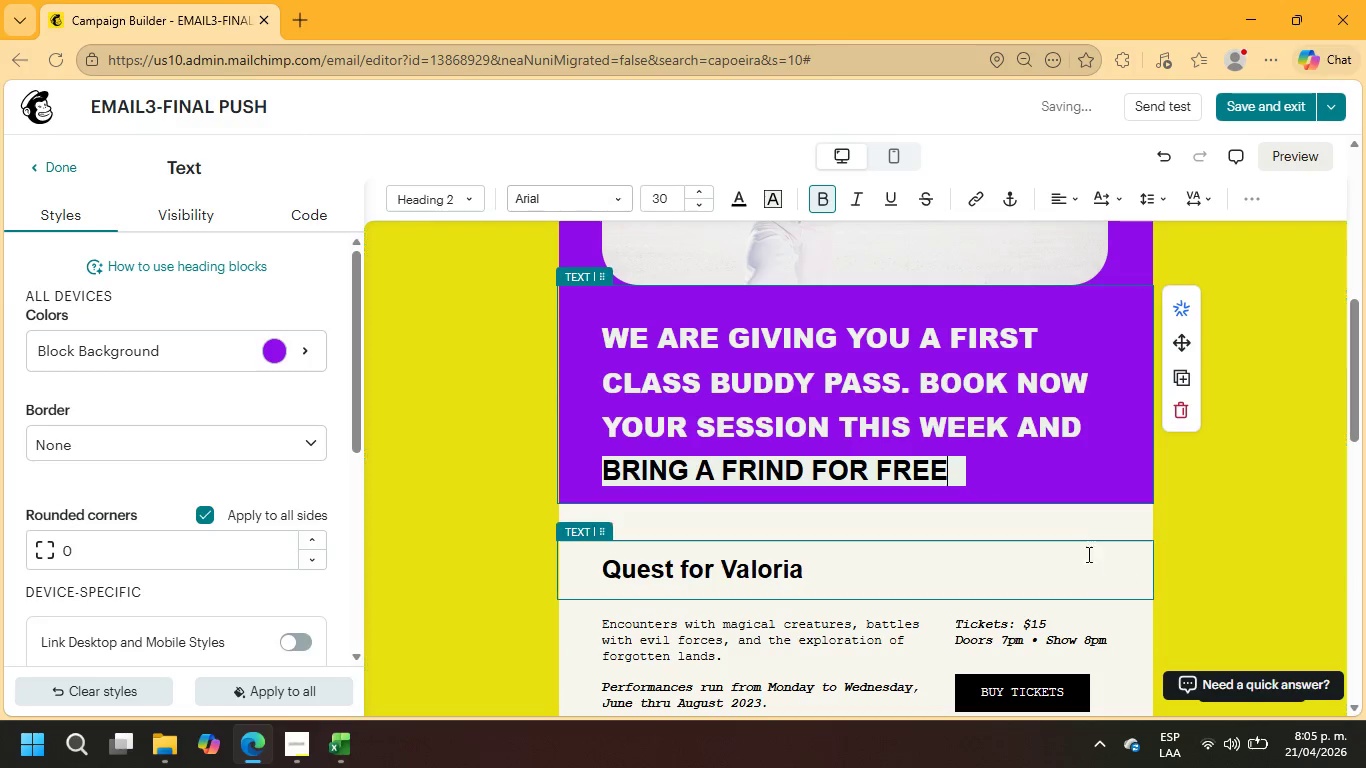 
left_click([1084, 545])
 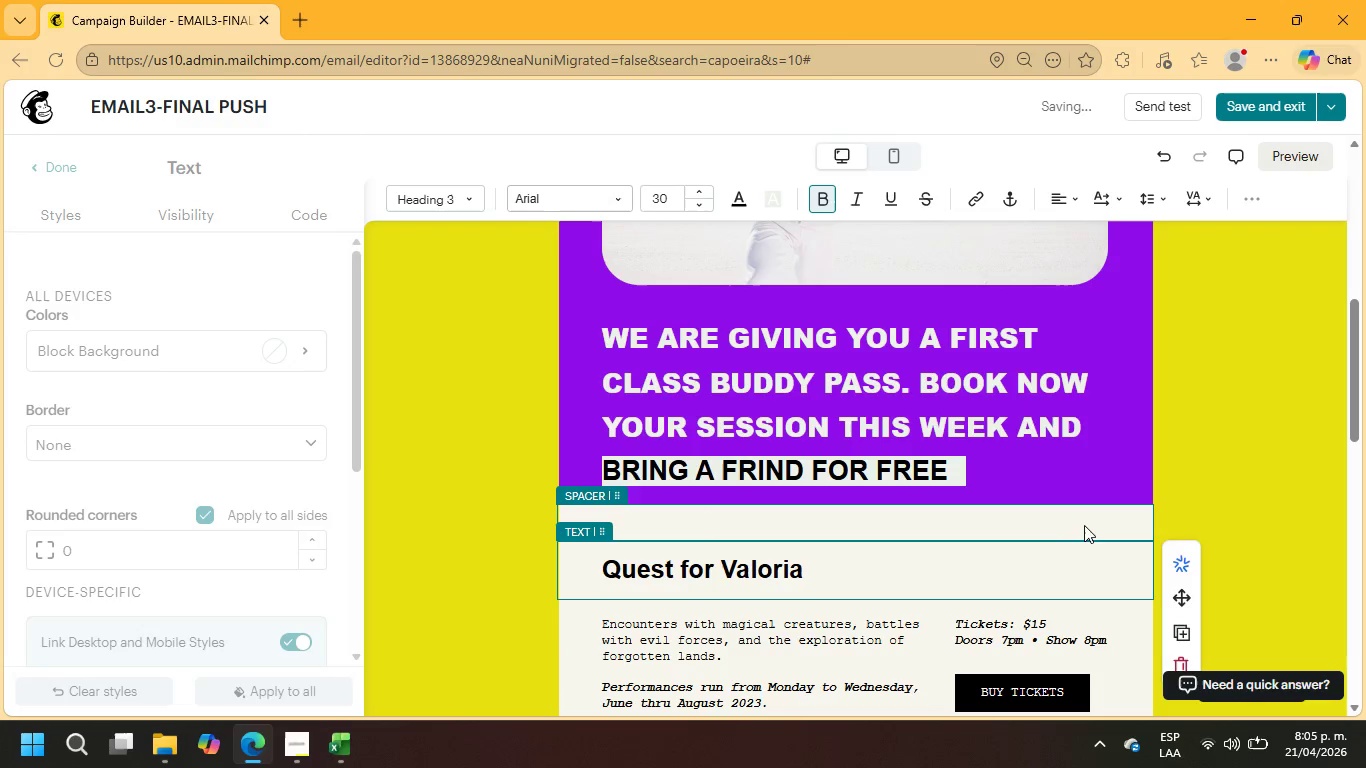 
left_click([1084, 522])
 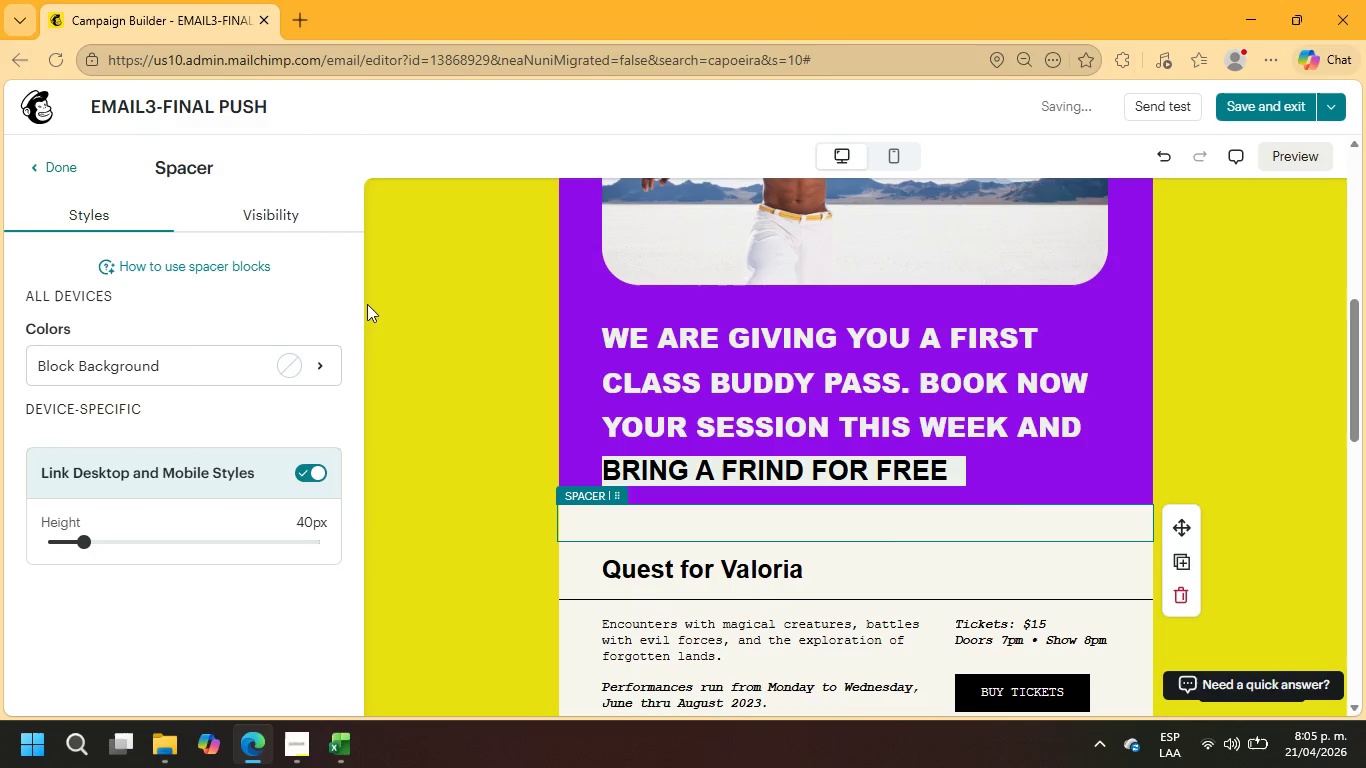 
left_click([208, 369])
 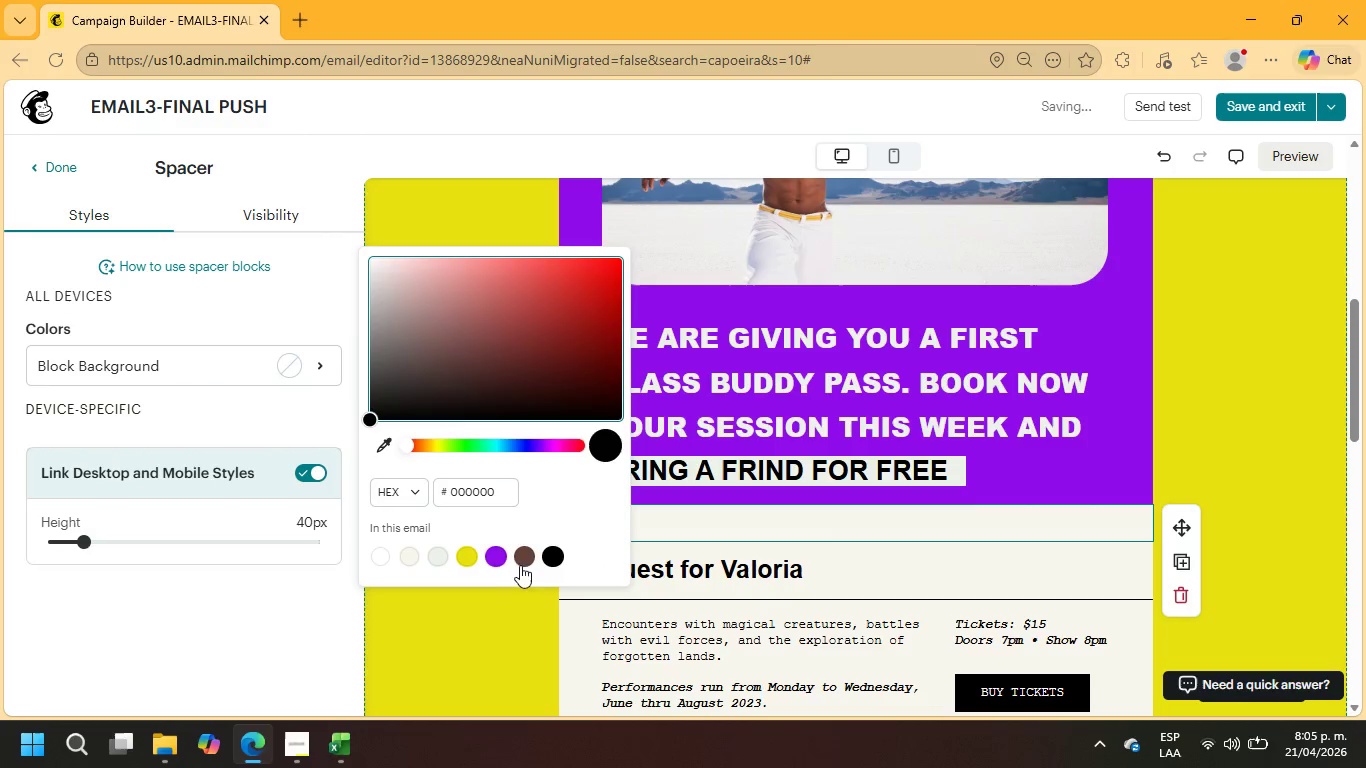 
left_click([492, 556])
 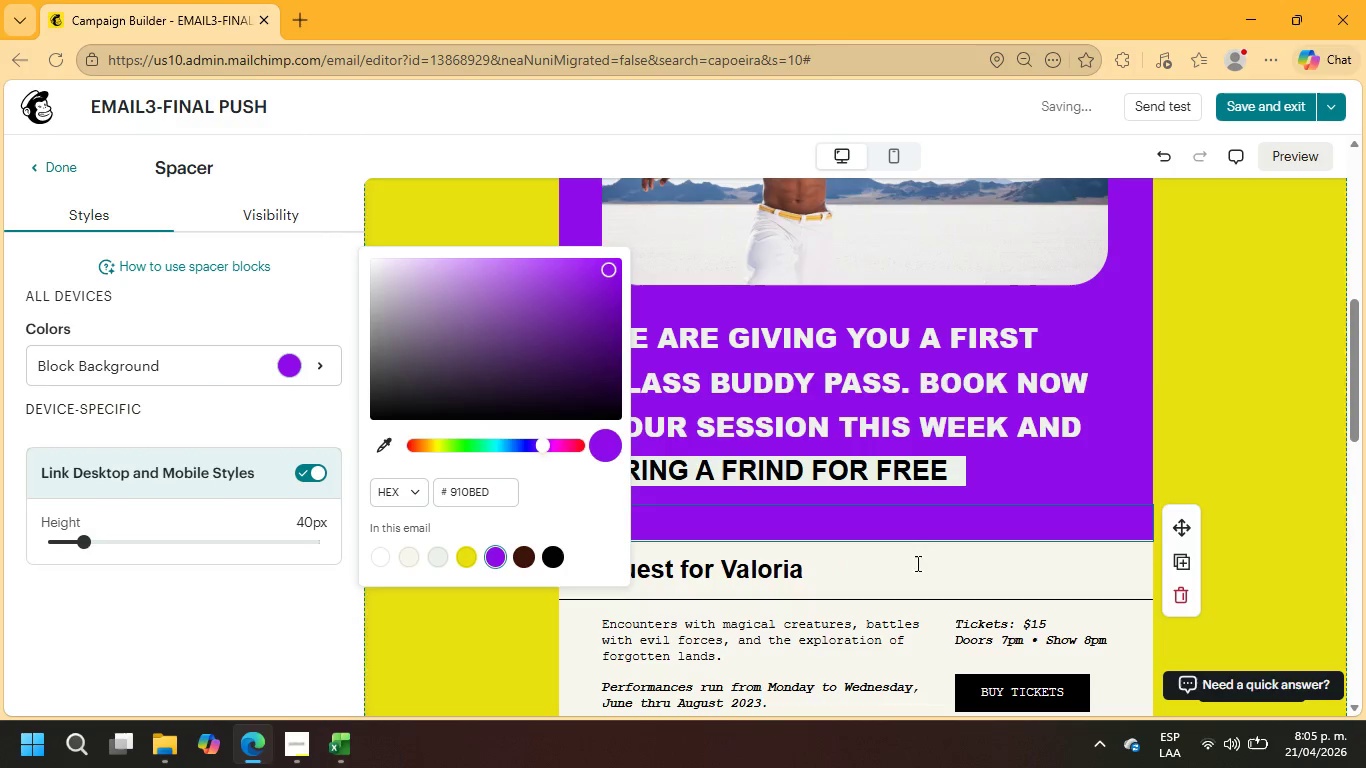 
left_click([963, 560])
 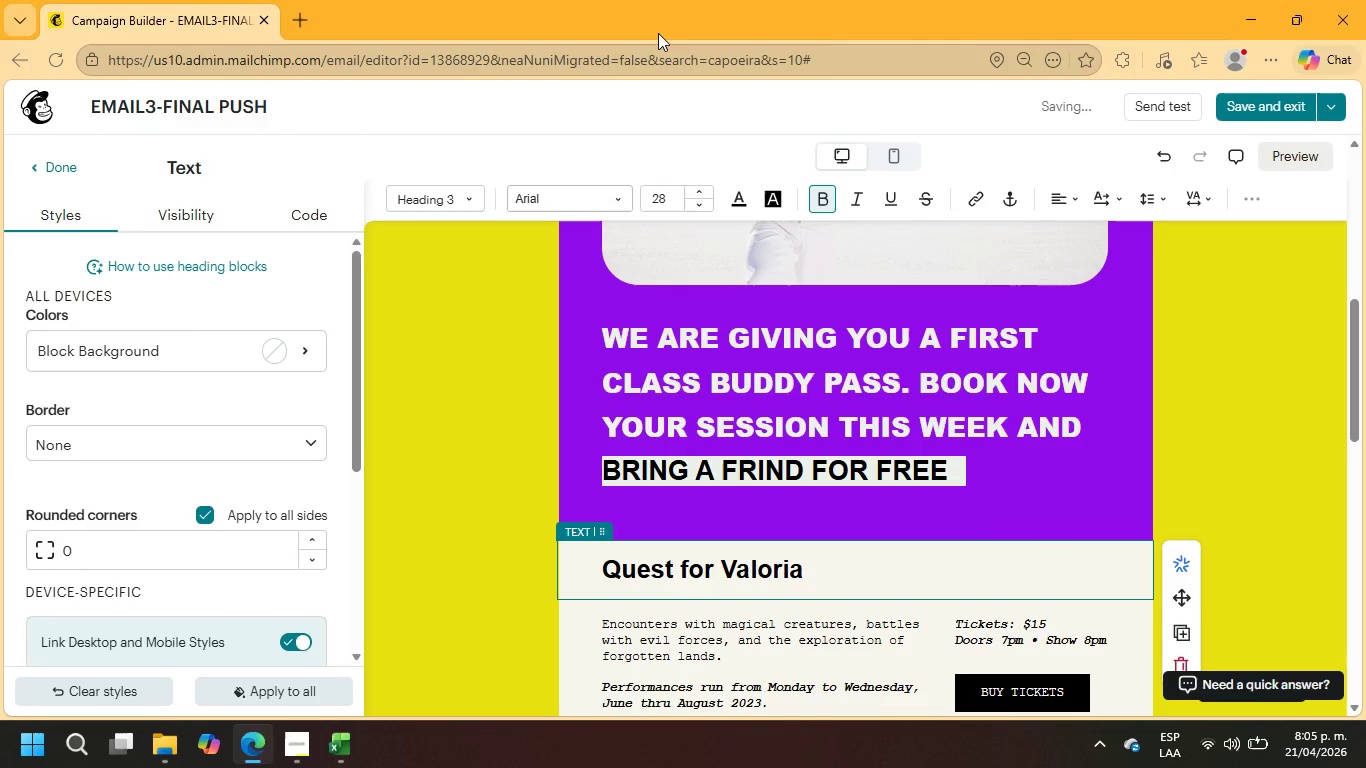 
wait(7.25)
 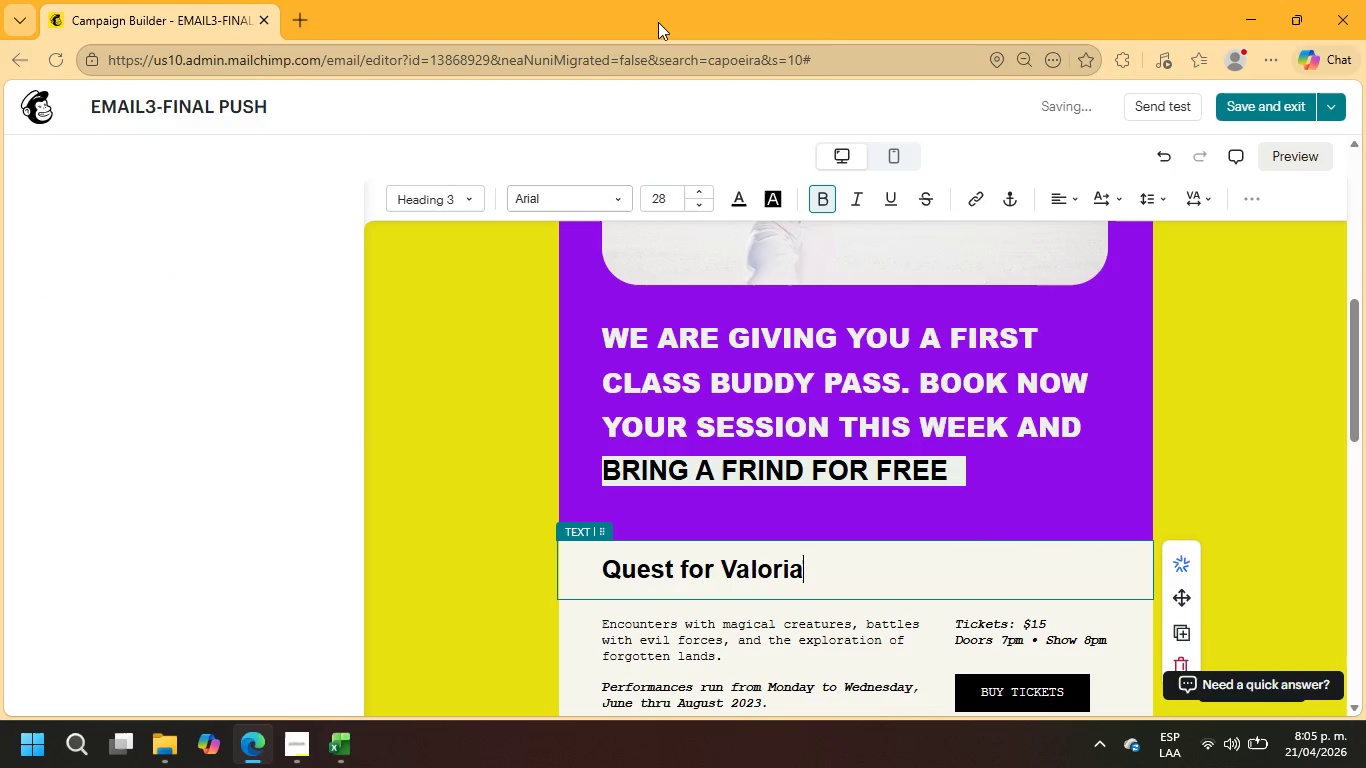 
left_click_drag(start_coordinate=[800, 566], to_coordinate=[591, 567])
 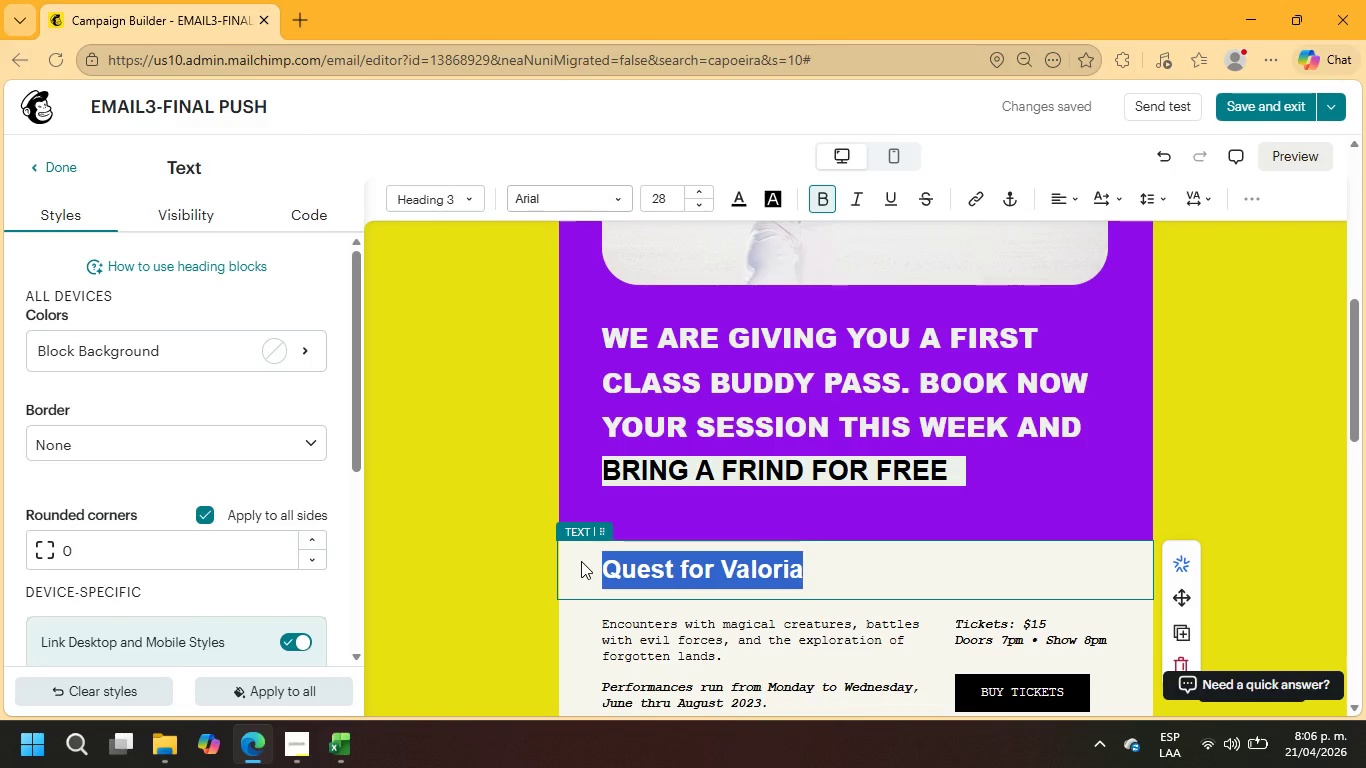 
type(JUST SHOW THIS MAIL AT THE DESK!)
 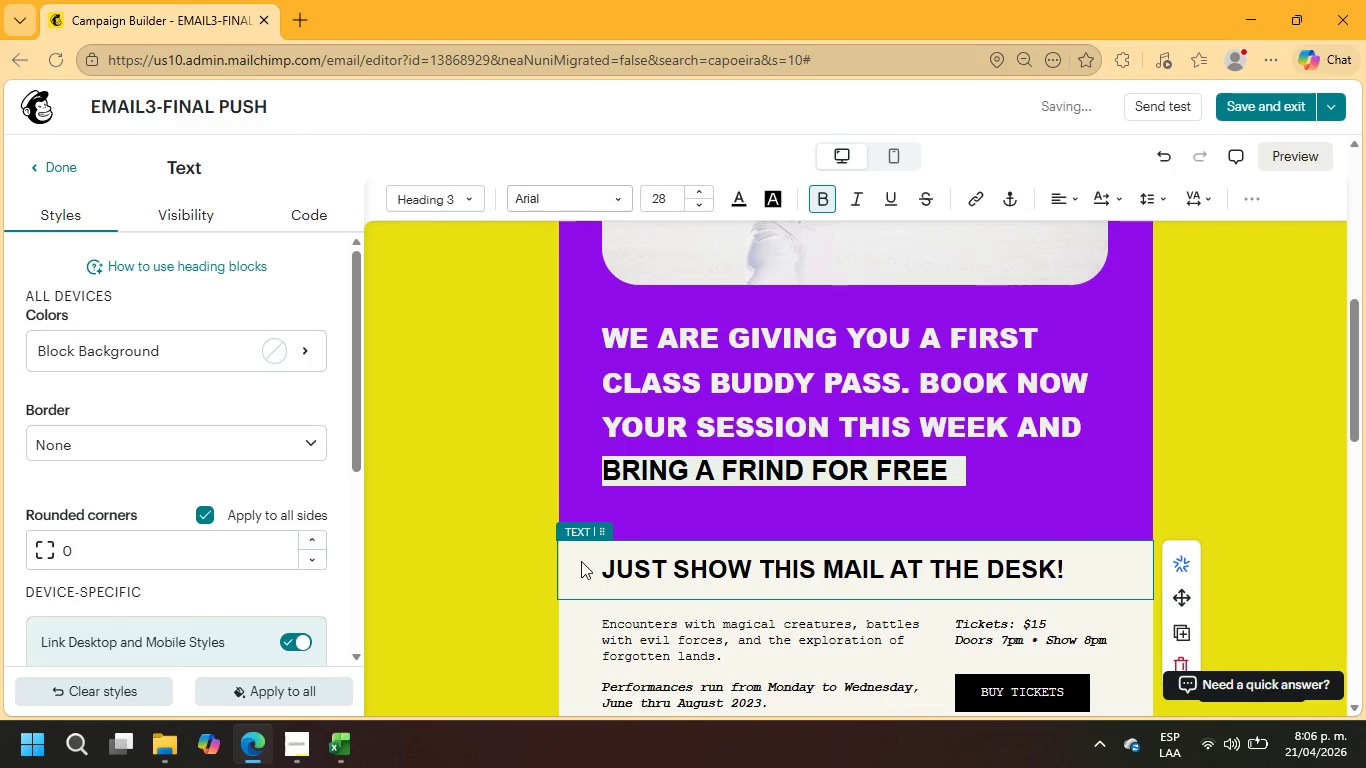 
scroll: coordinate [1107, 539], scroll_direction: down, amount: 2.0
 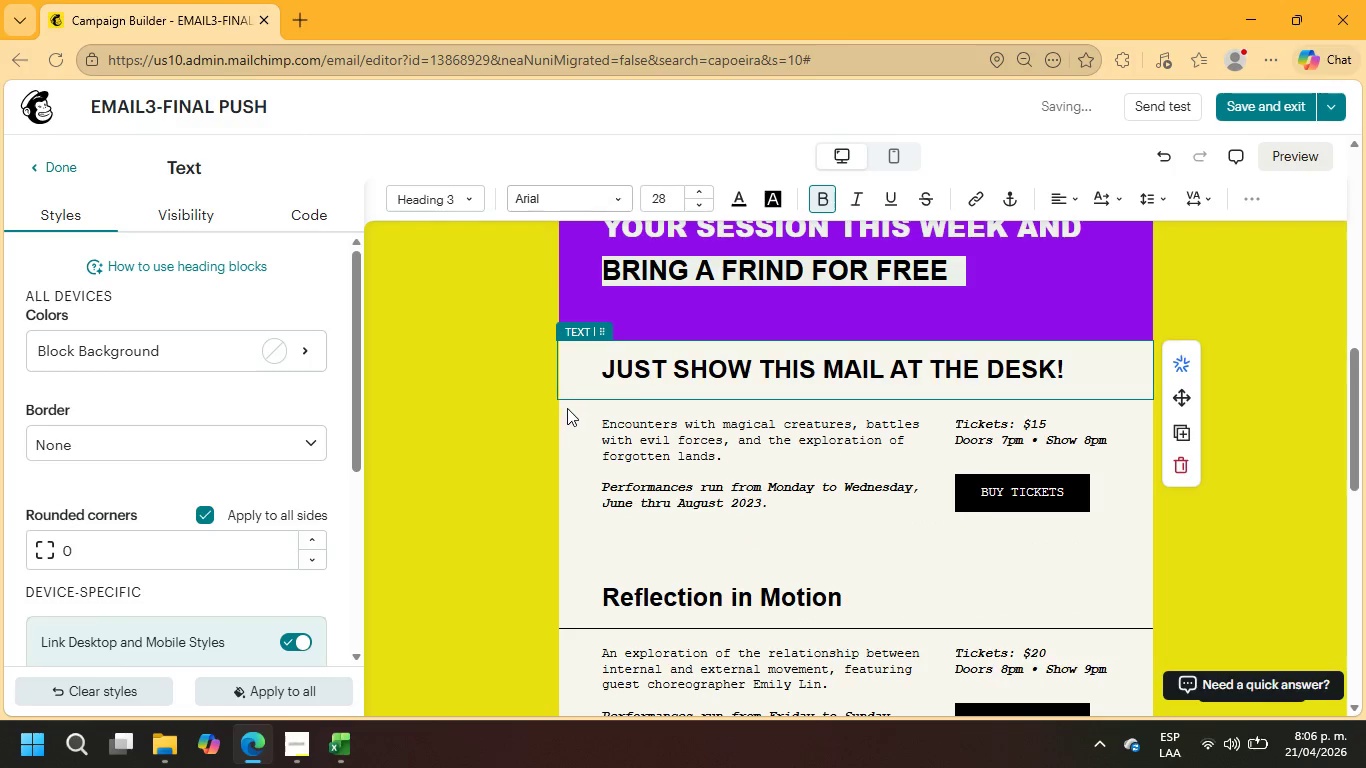 
left_click([571, 410])
 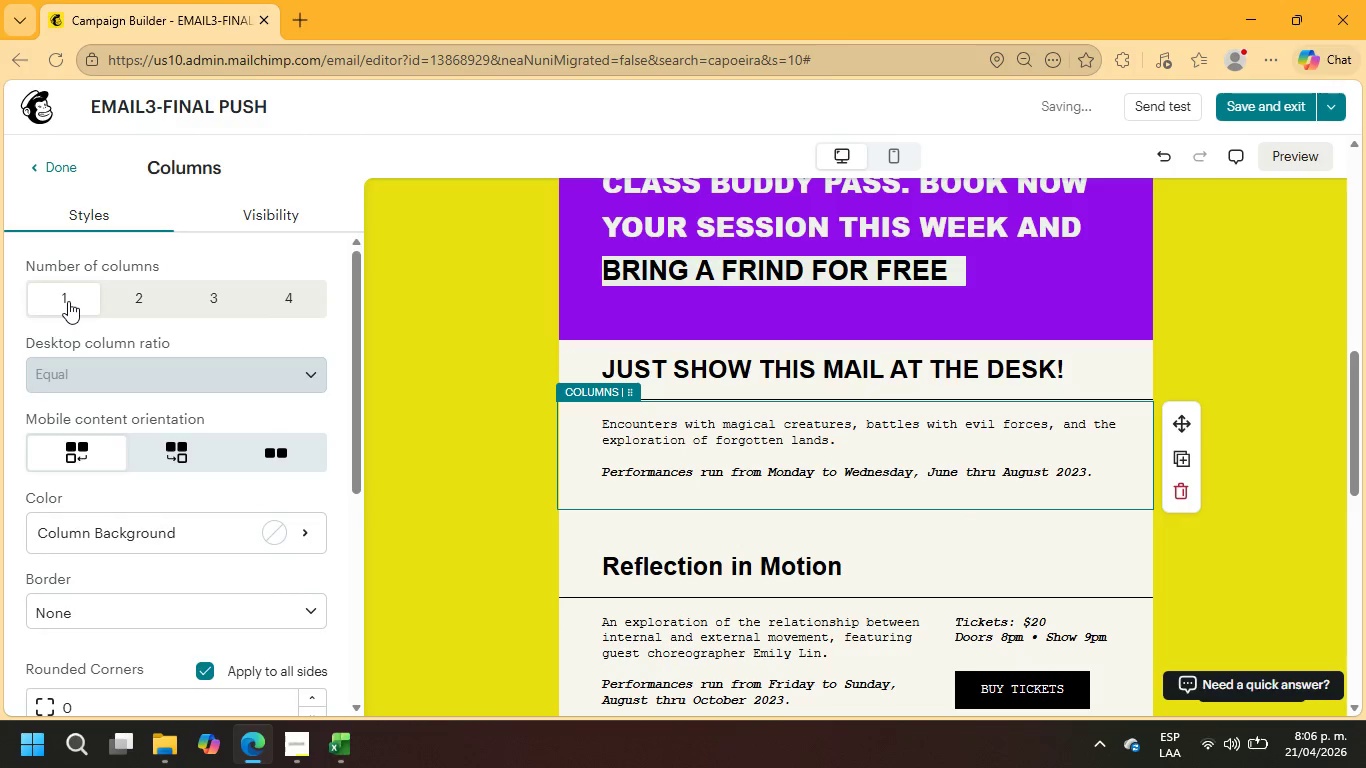 
wait(9.81)
 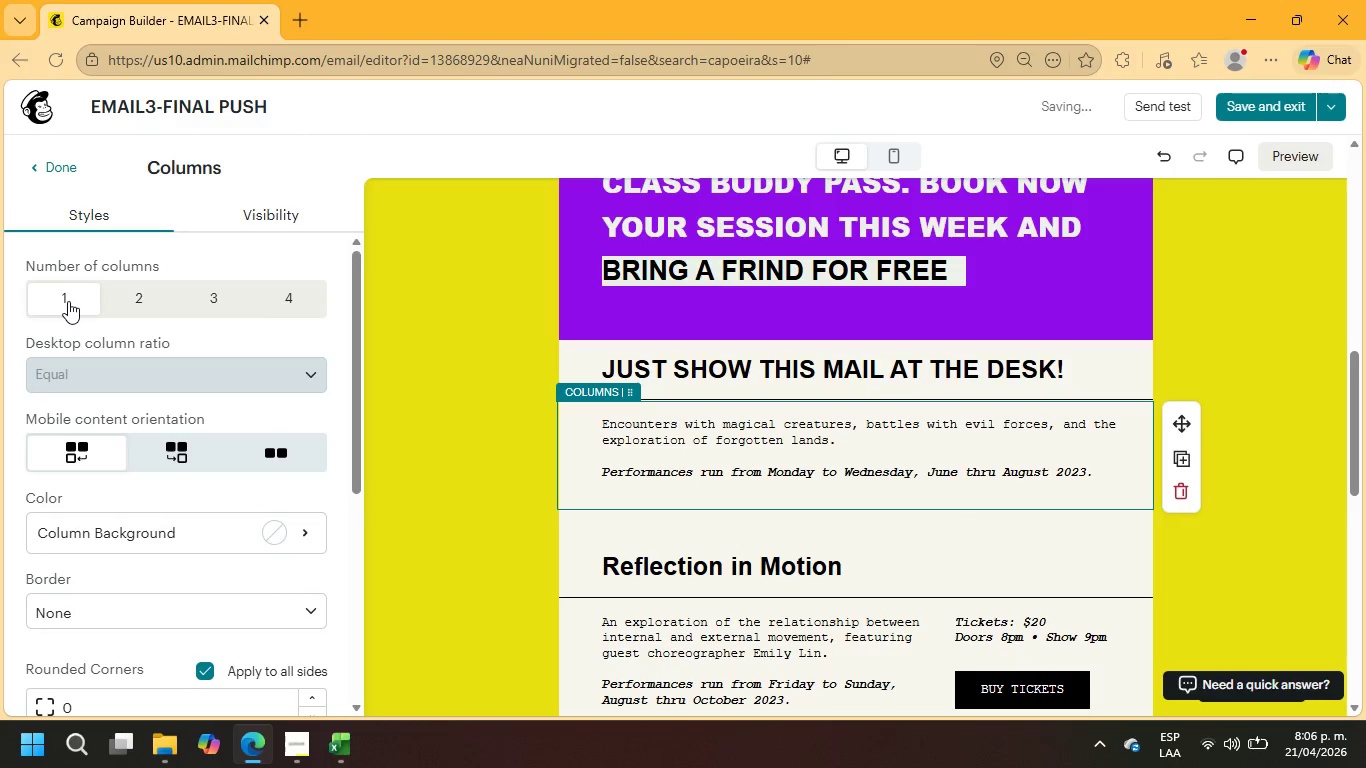 
left_click([1161, 157])
 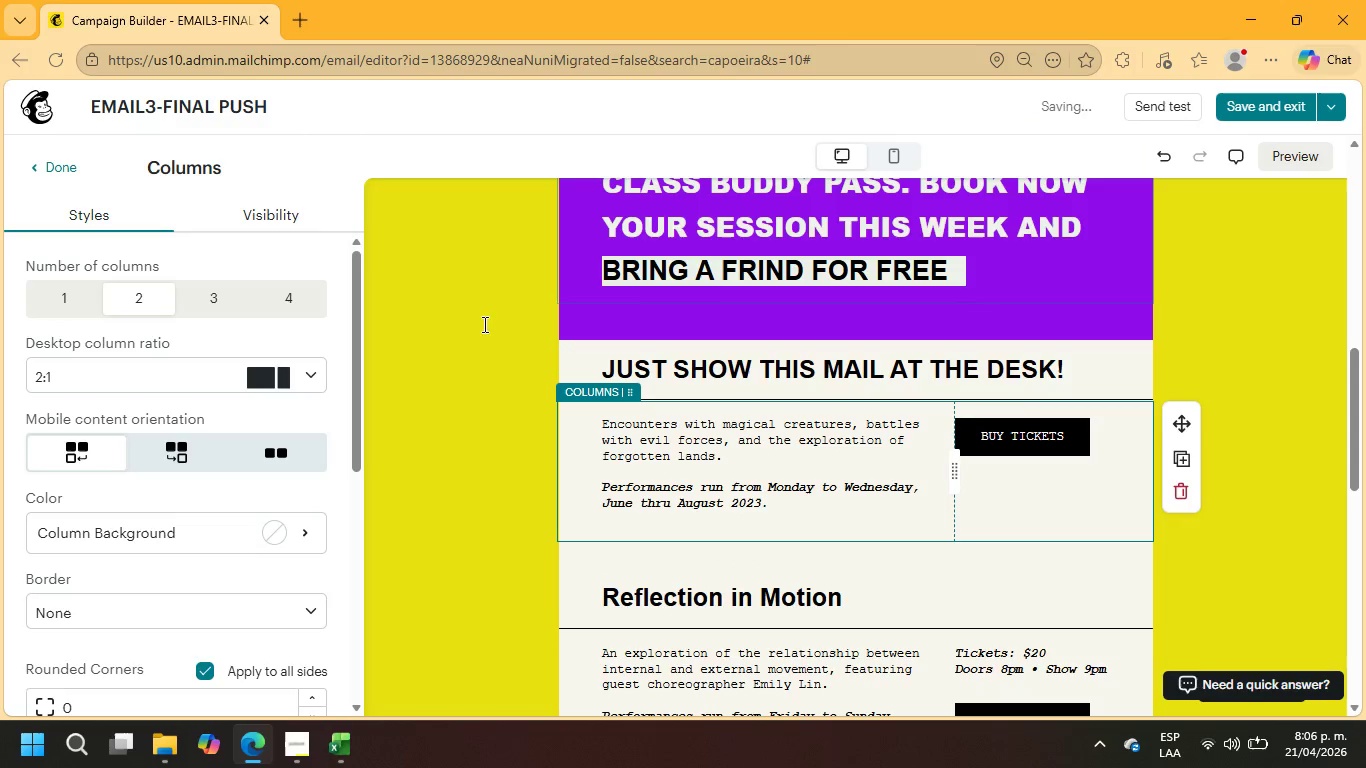 
left_click([274, 386])
 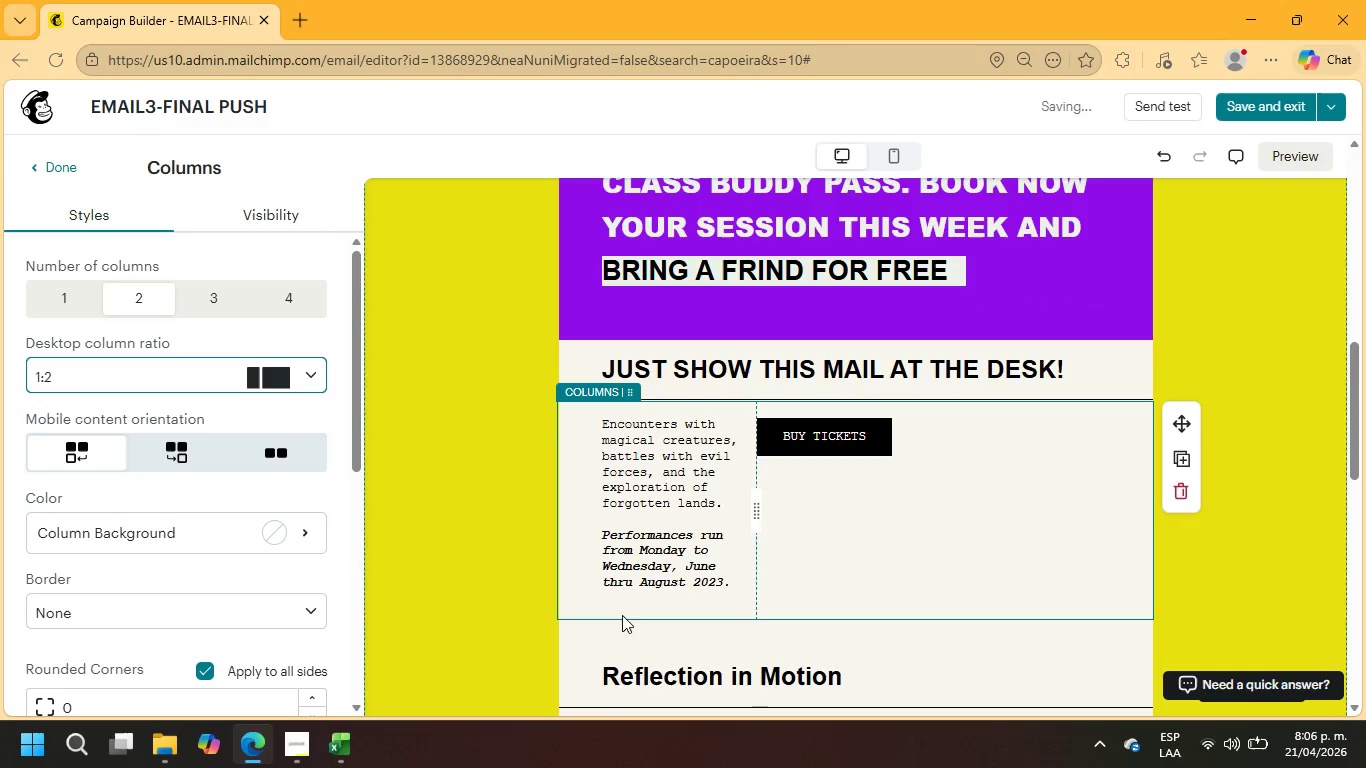 
left_click_drag(start_coordinate=[729, 582], to_coordinate=[599, 426])
 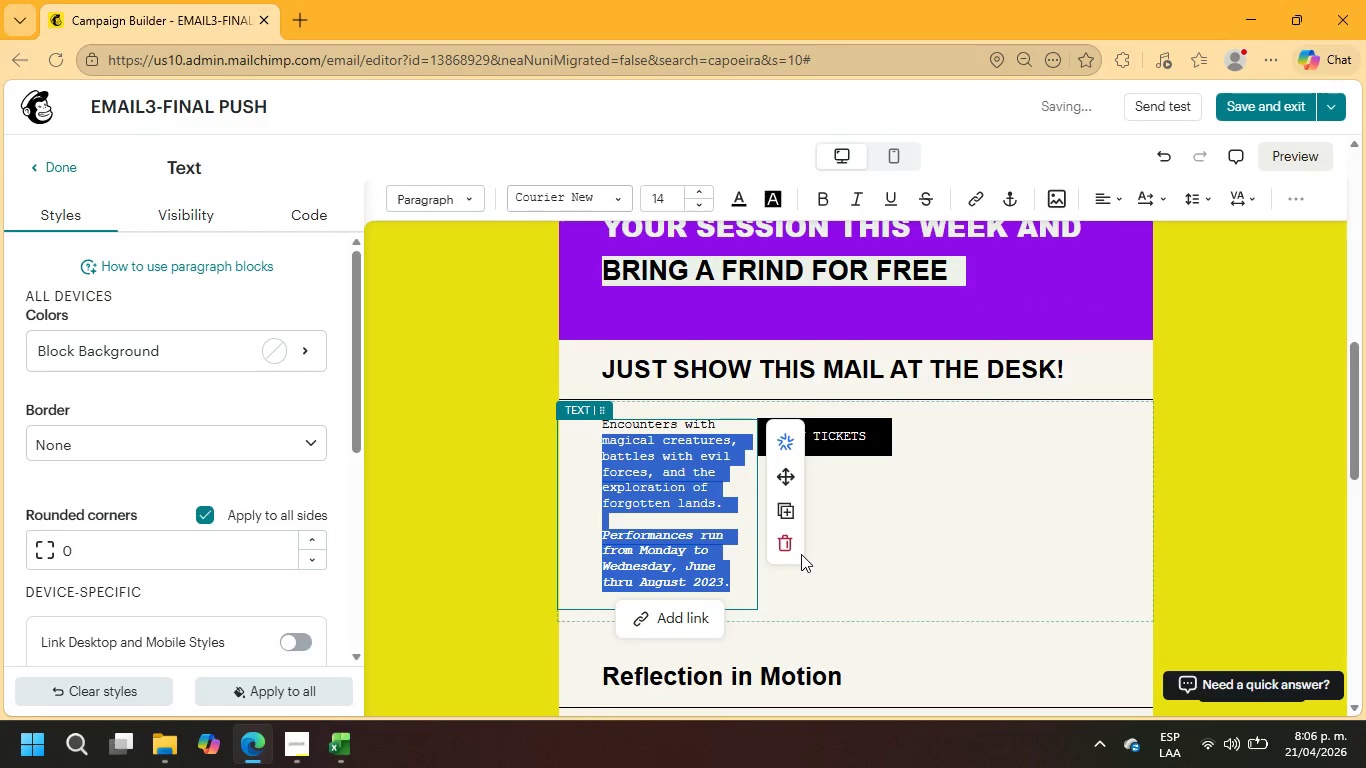 
left_click([787, 542])
 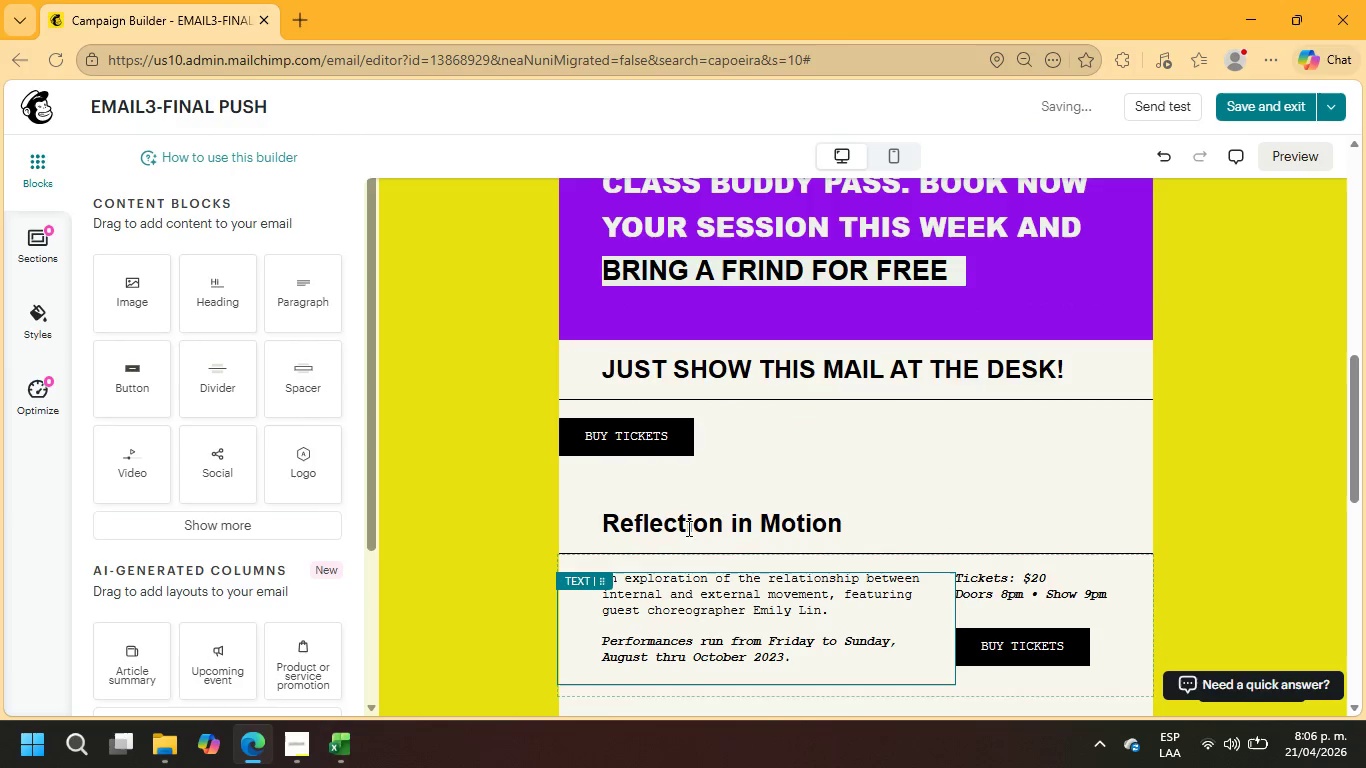 
left_click([672, 431])
 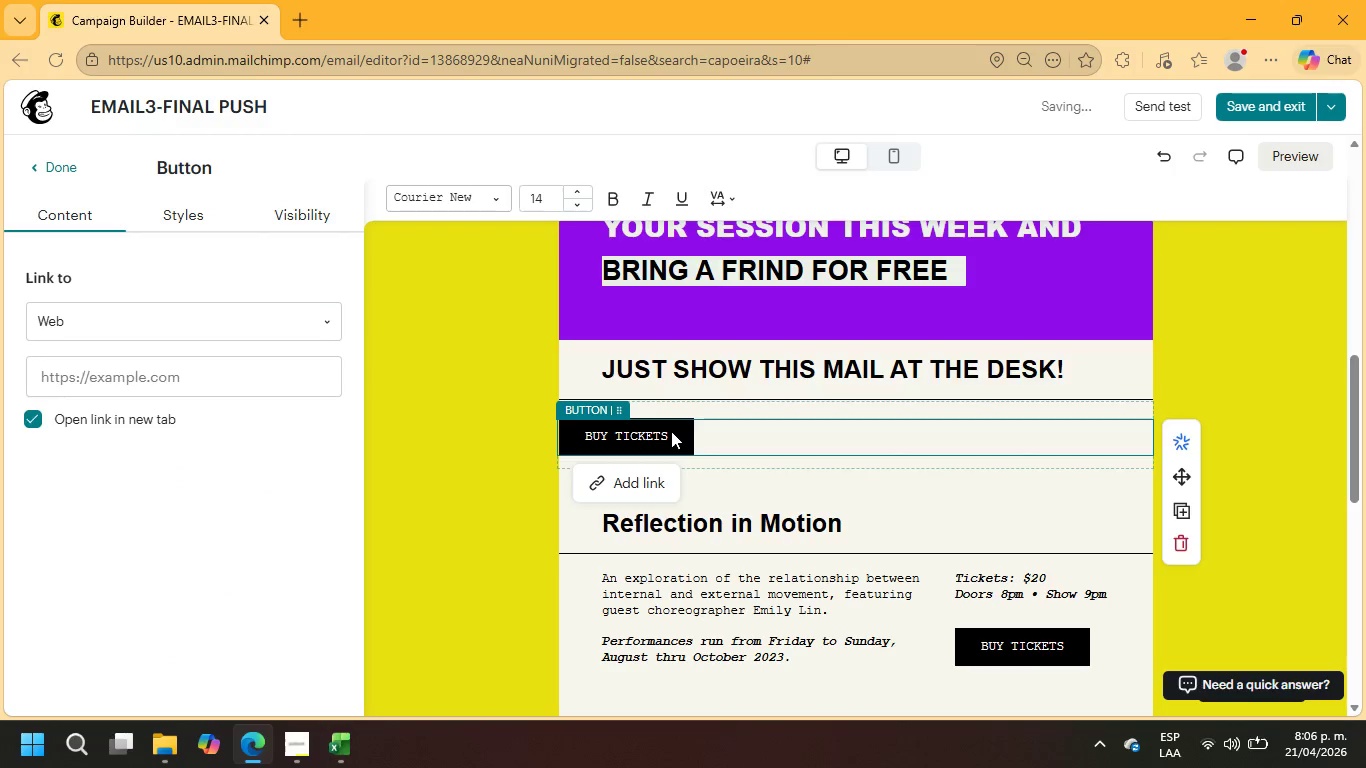 
left_click_drag(start_coordinate=[669, 430], to_coordinate=[812, 434])
 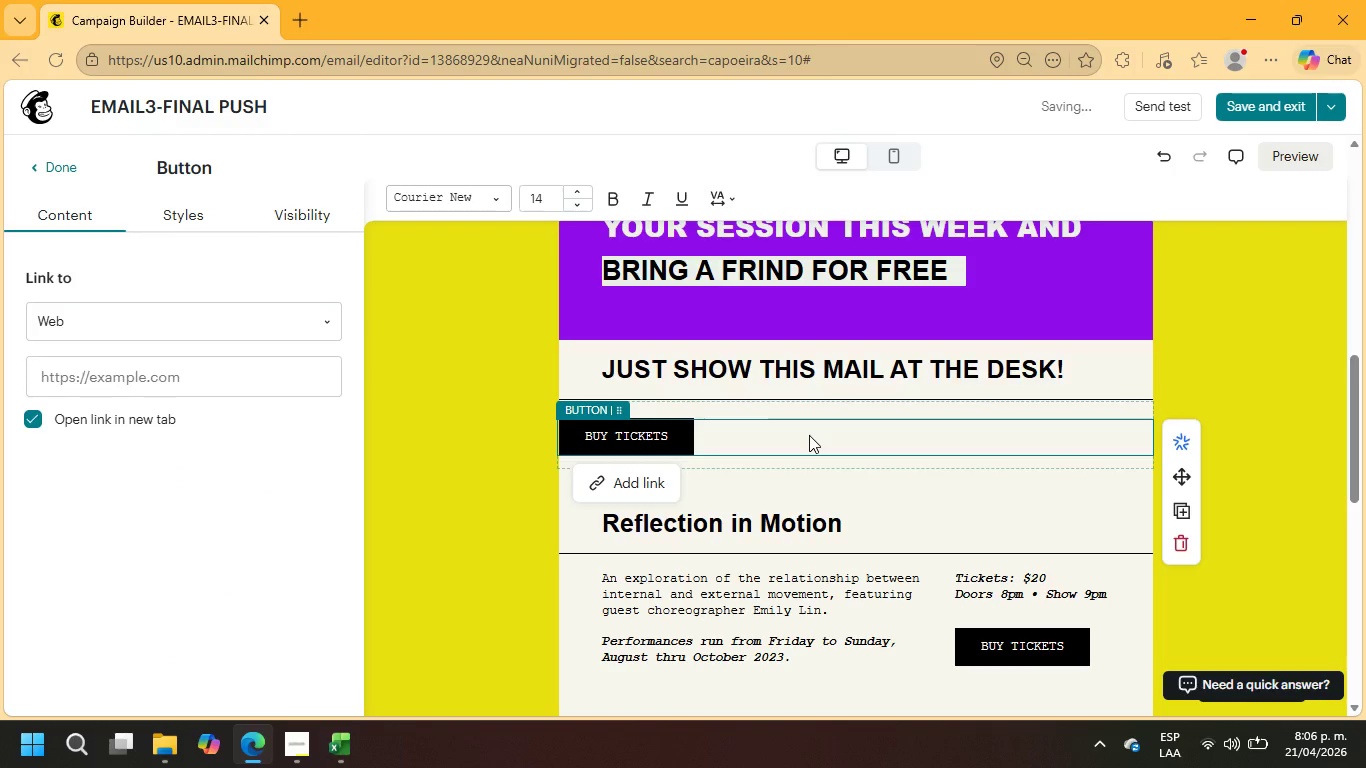 
key(Control+Z)
 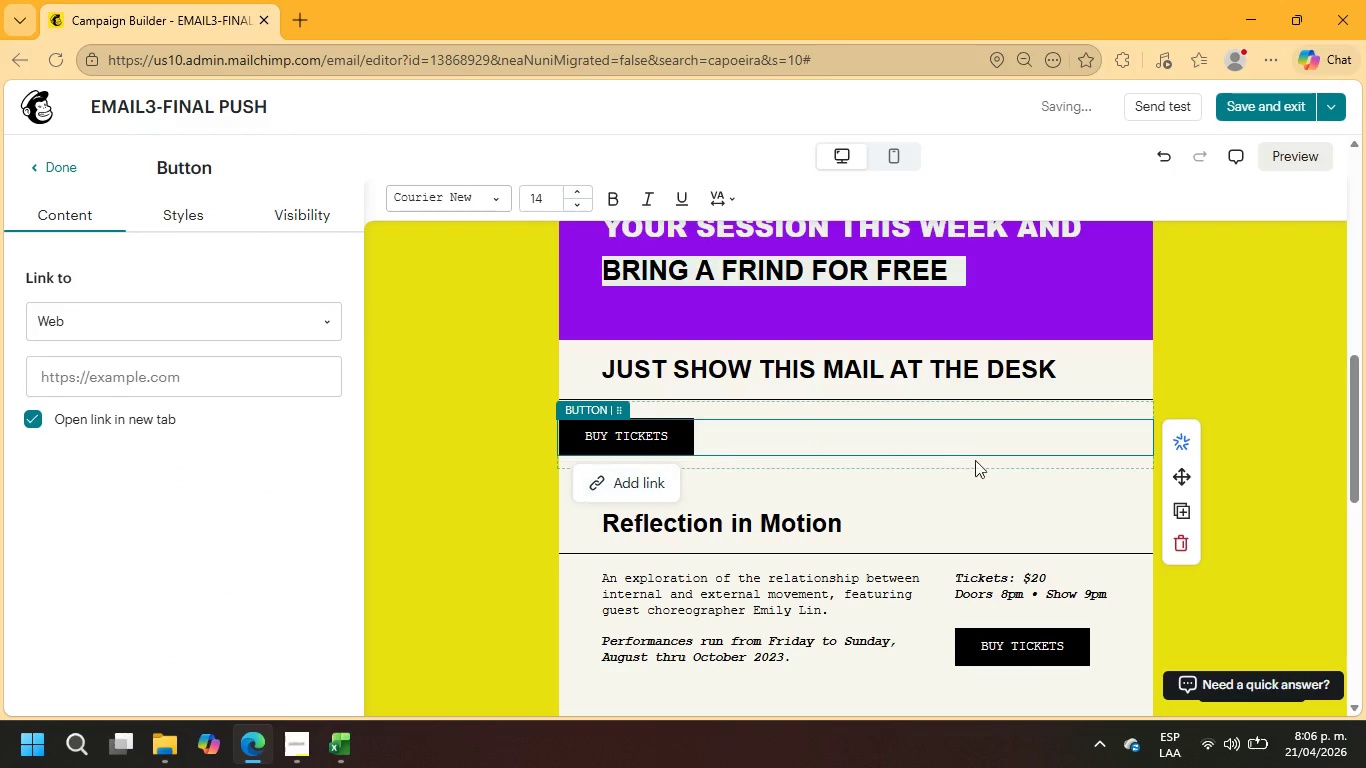 
left_click_drag(start_coordinate=[1182, 473], to_coordinate=[1266, 460])
 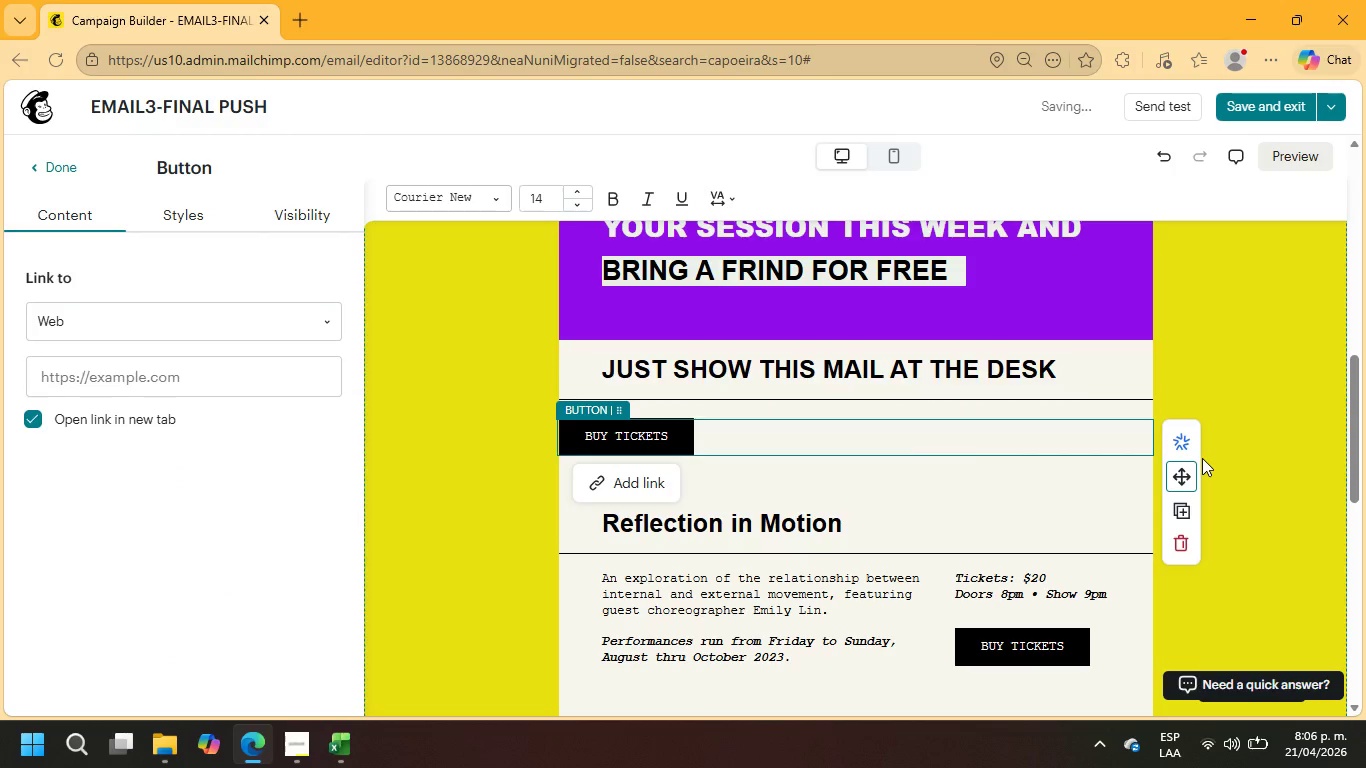 
left_click_drag(start_coordinate=[1185, 465], to_coordinate=[813, 405])
 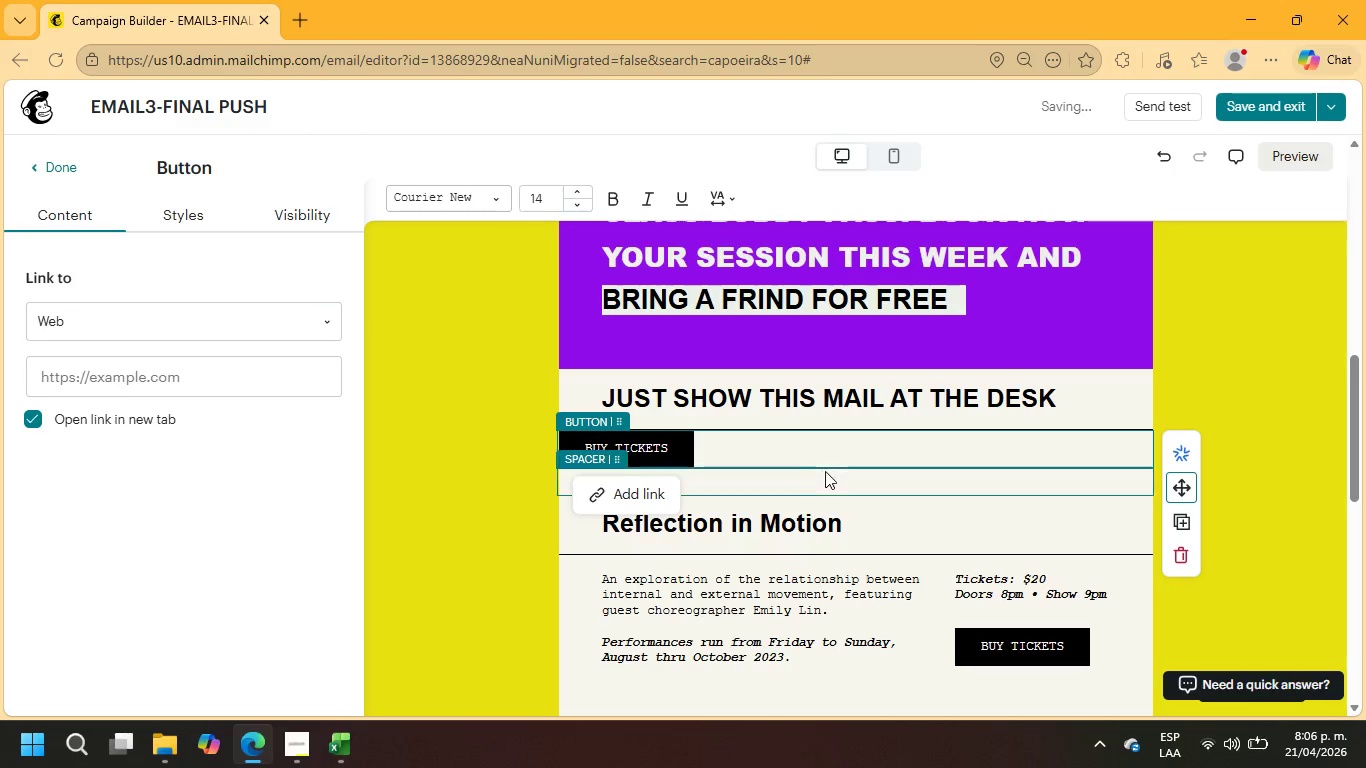 
left_click([1318, 395])
 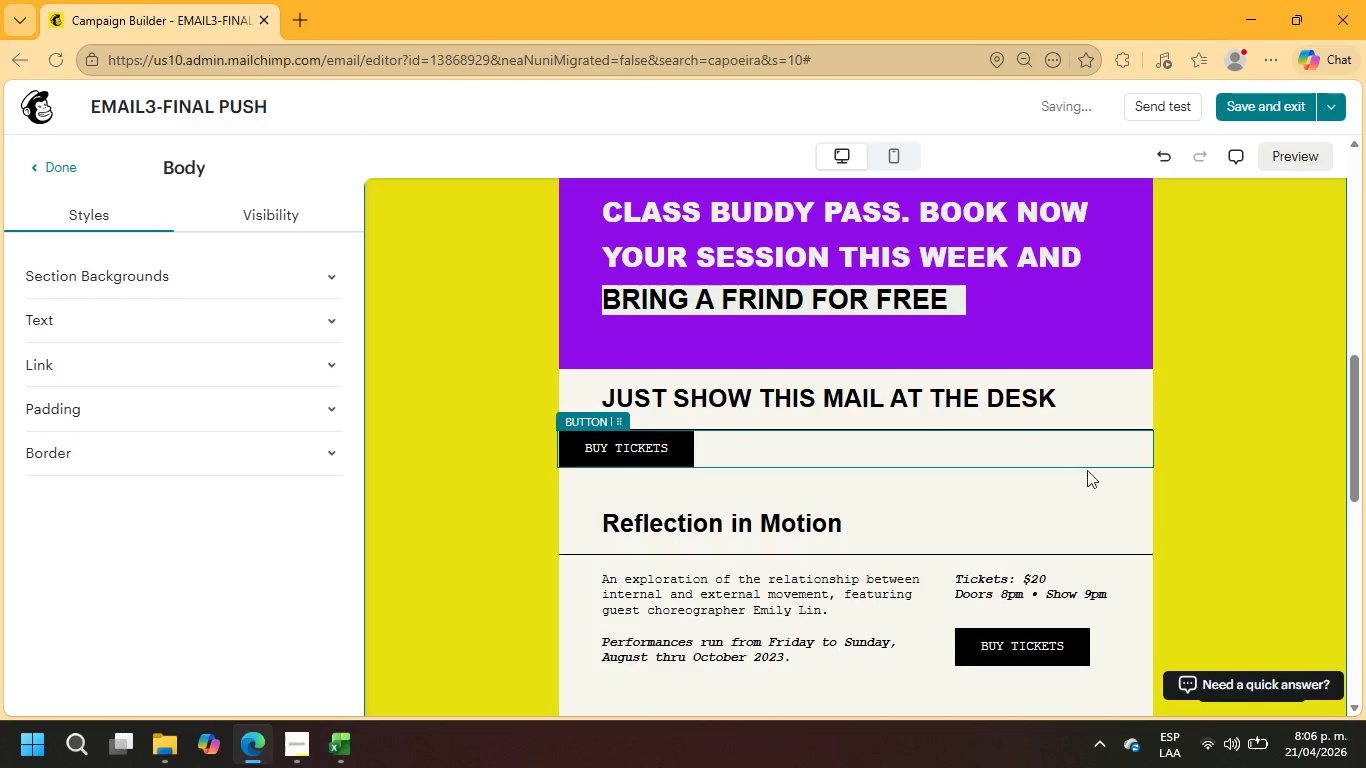 
mouse_move([1147, 498])
 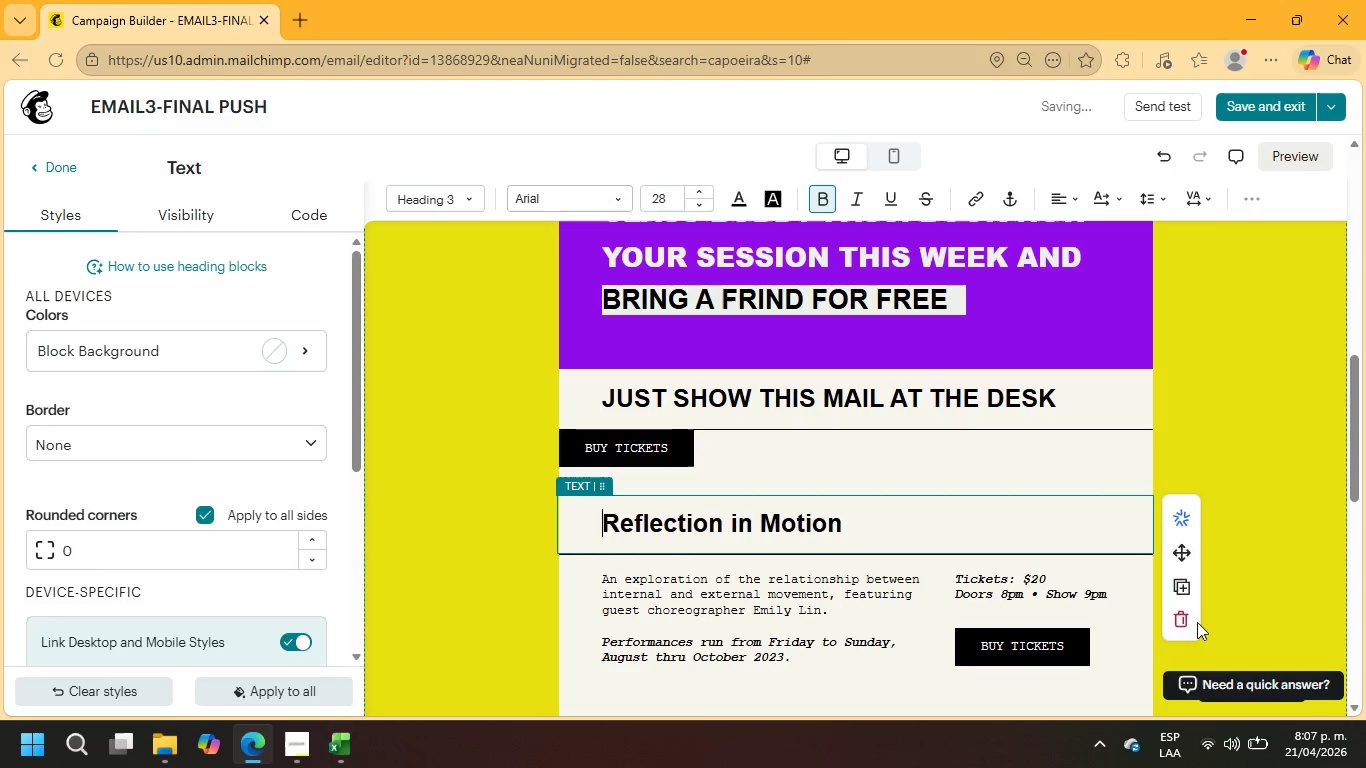 
left_click([1181, 615])
 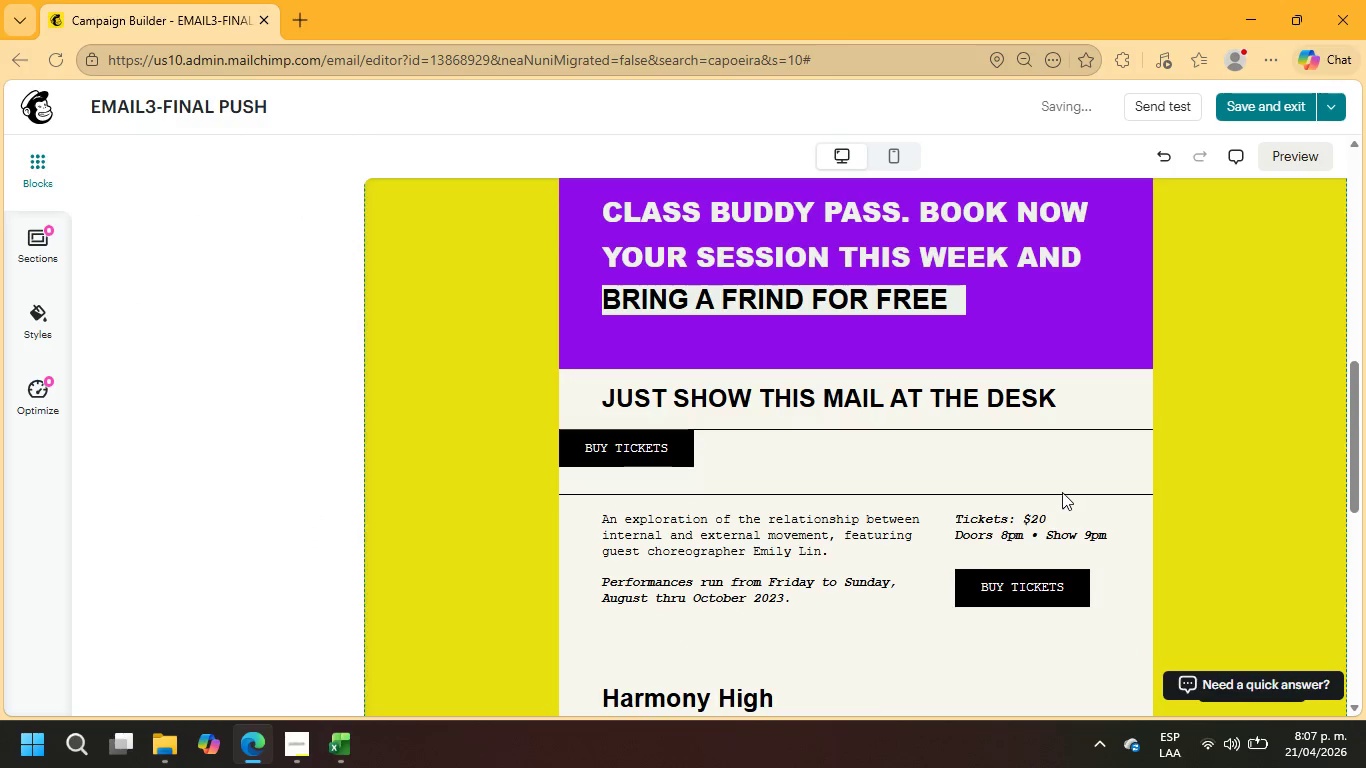 
left_click([1061, 470])
 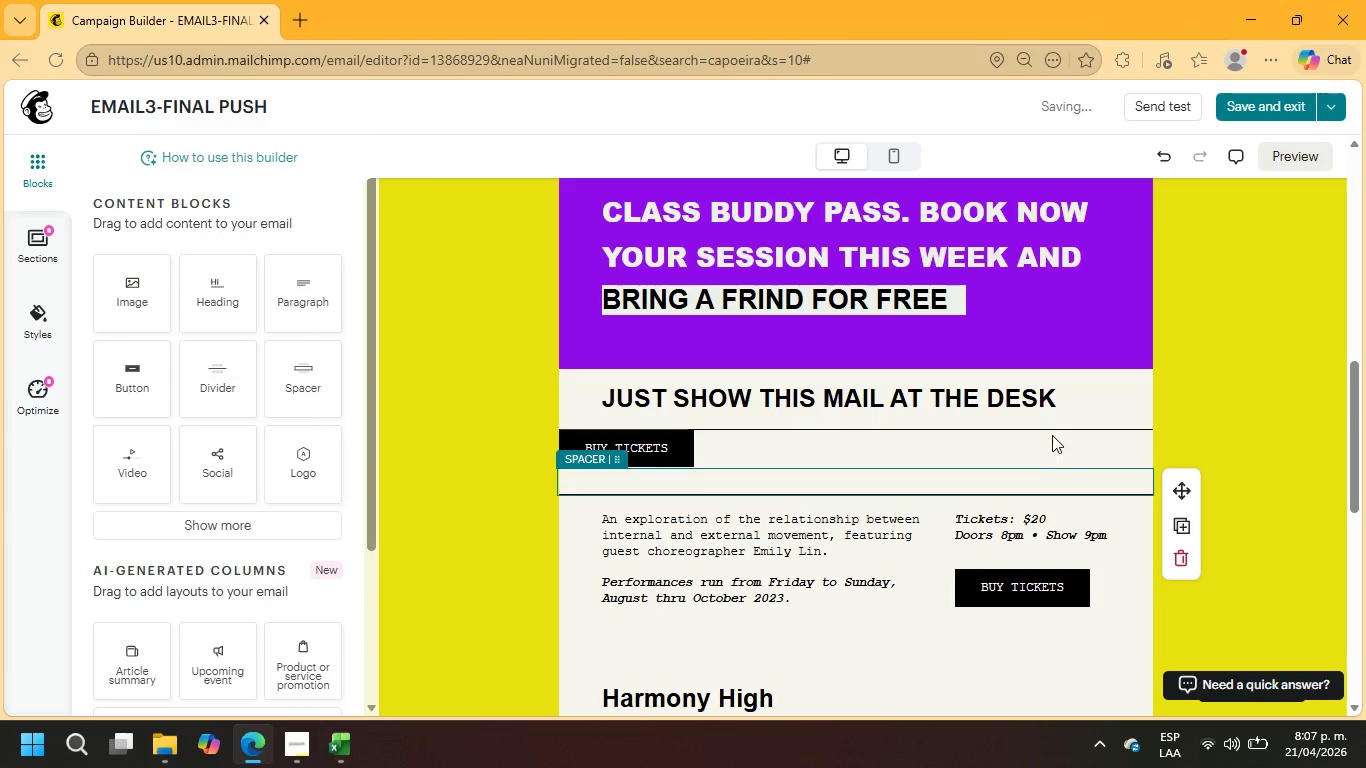 
left_click([1052, 435])
 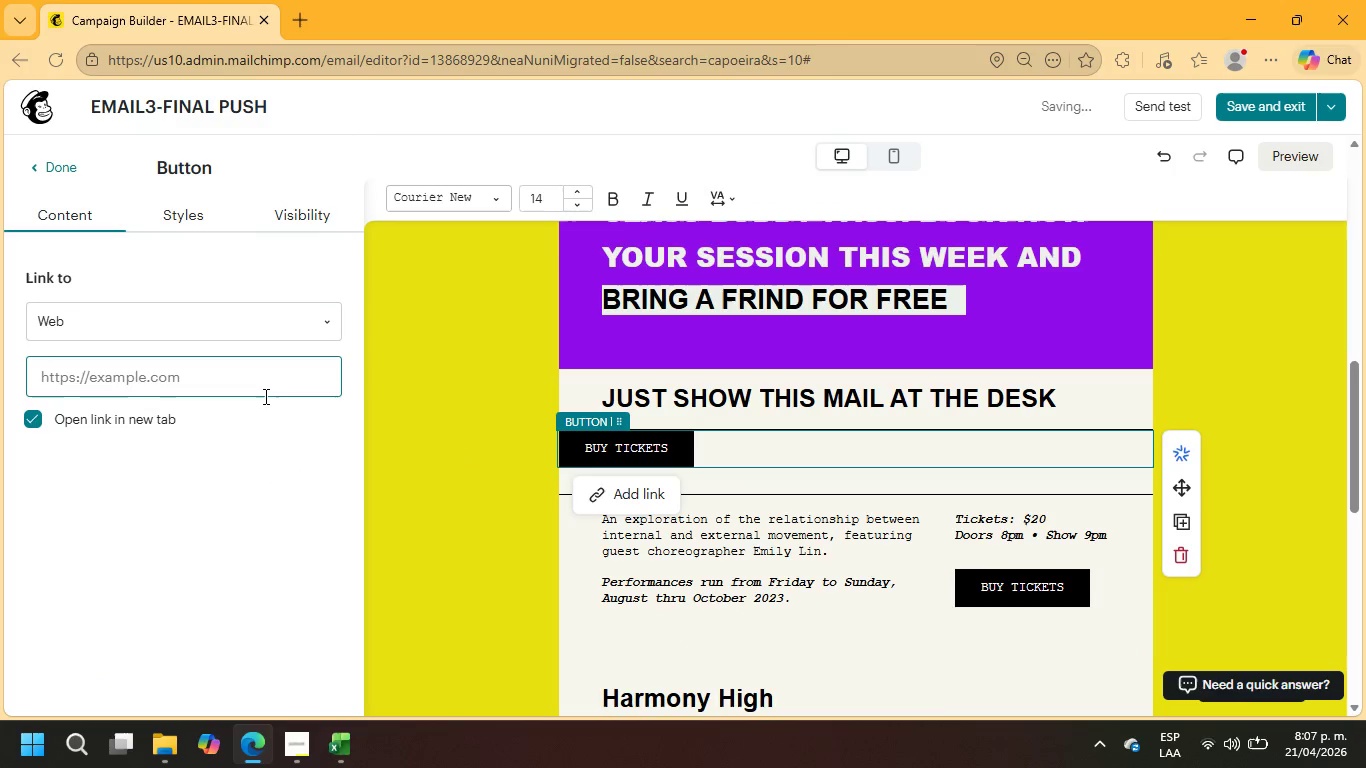 
left_click([190, 222])
 